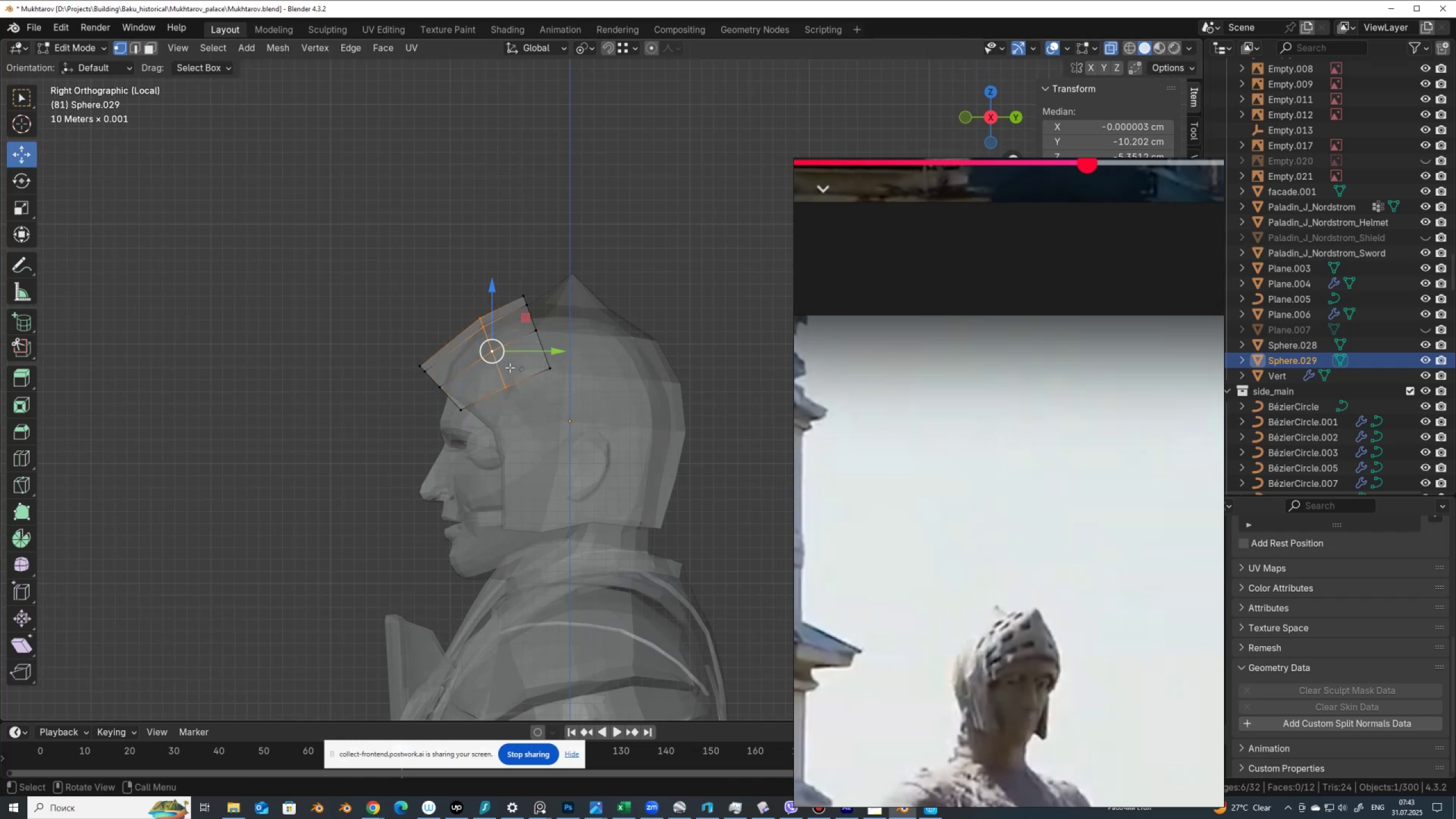 
hold_key(key=ShiftLeft, duration=1.3)
left_click([508, 390])
 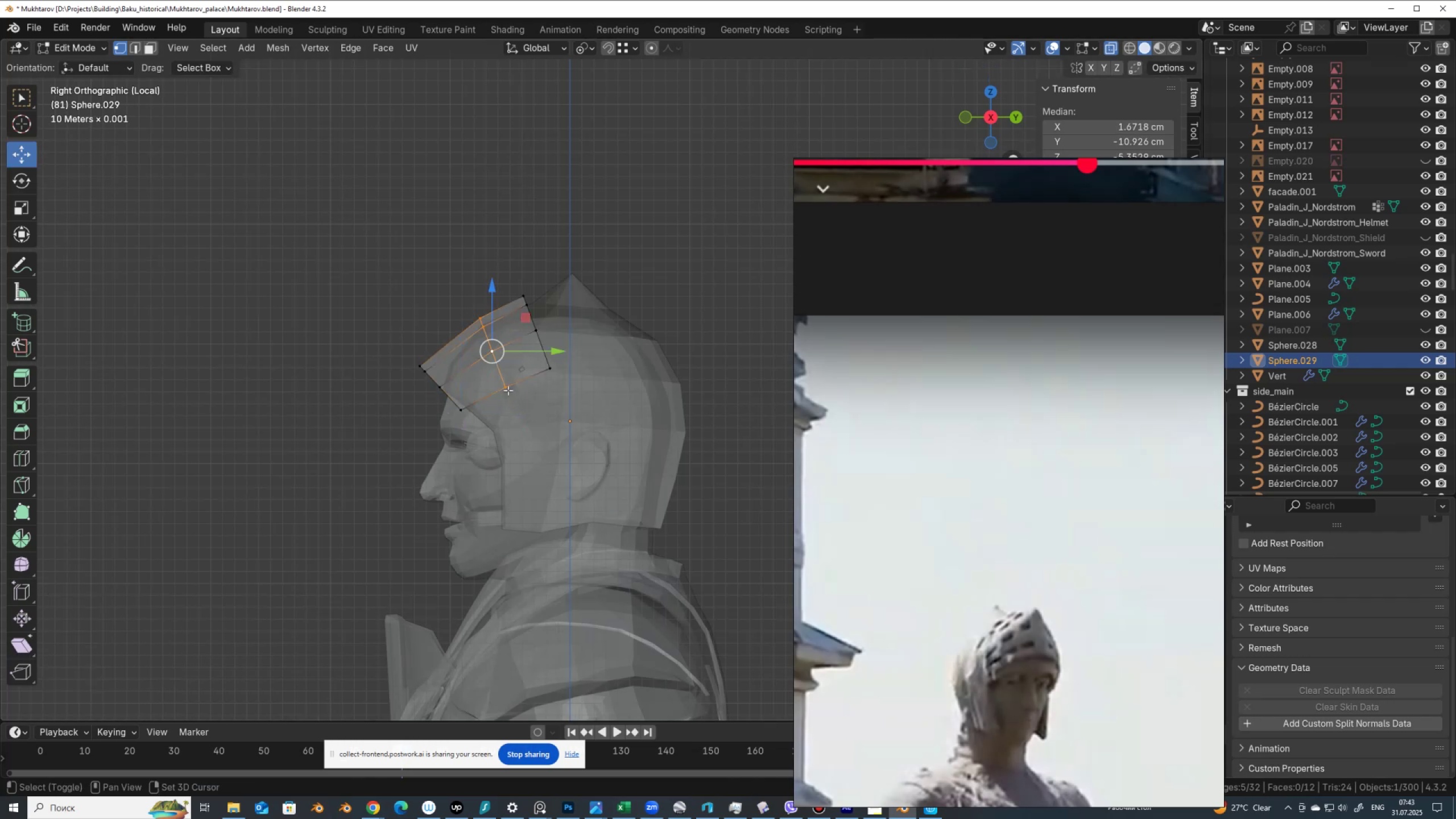 
double_click([508, 390])
 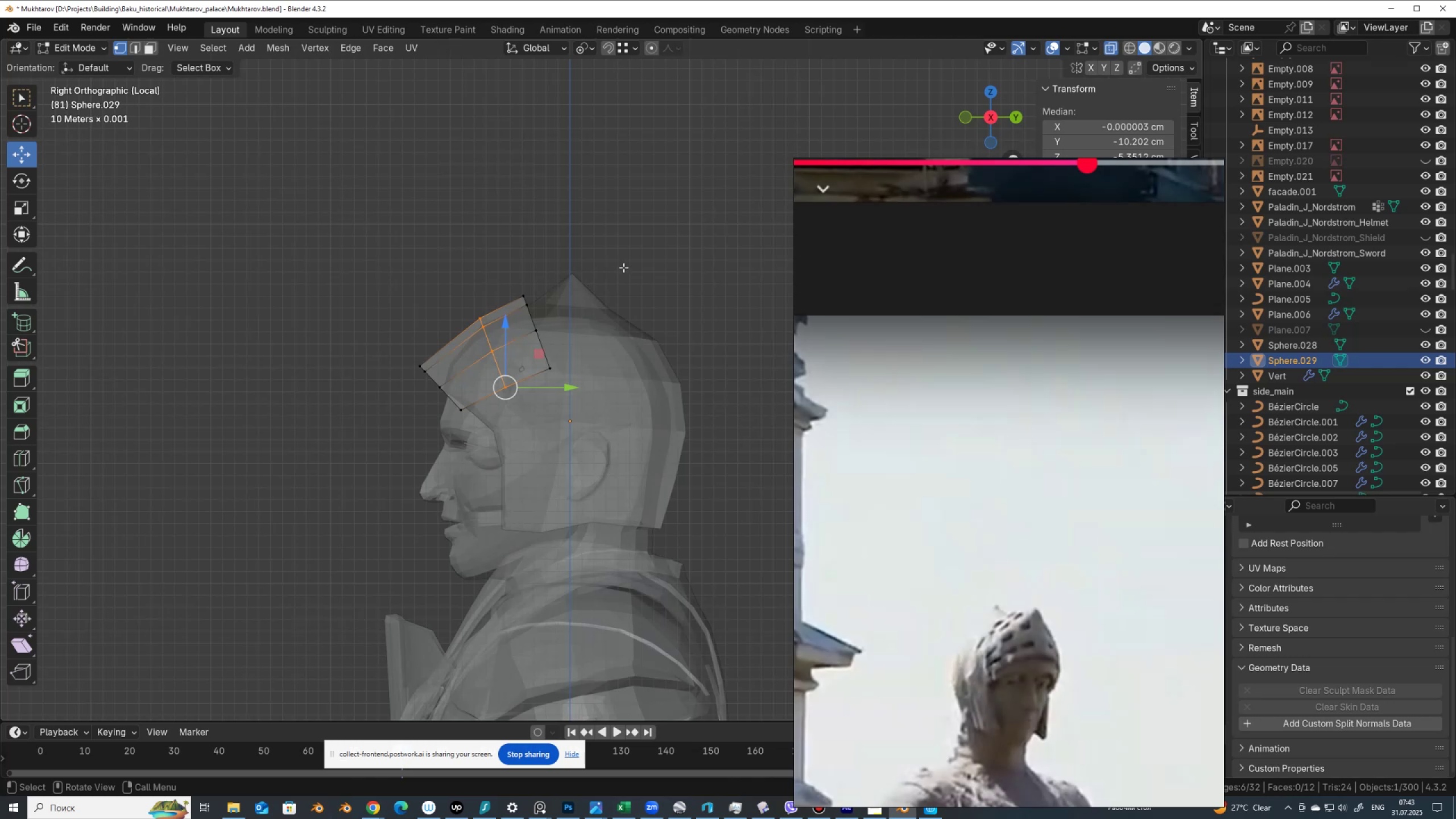 
key(R)
 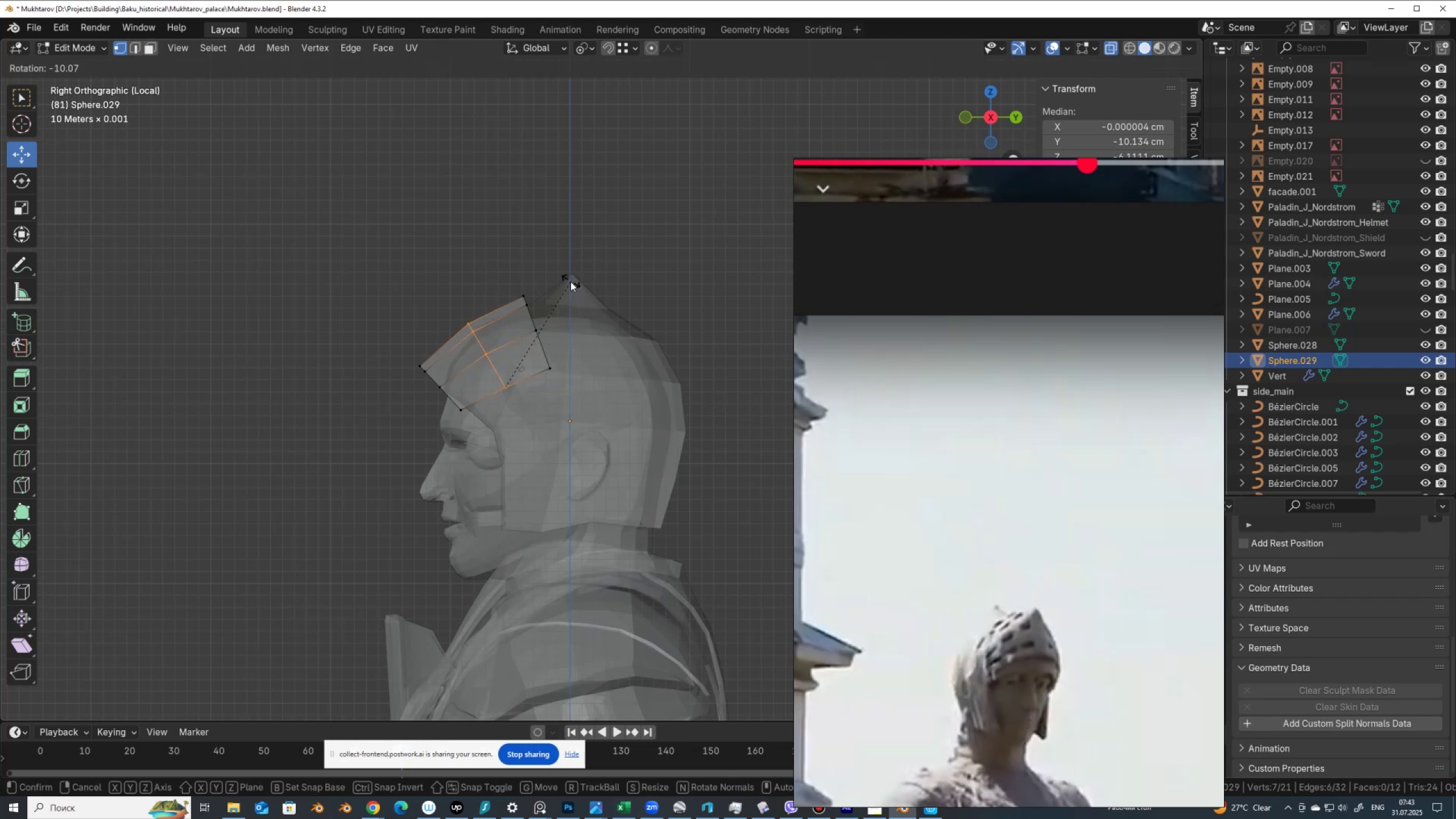 
left_click([570, 282])
 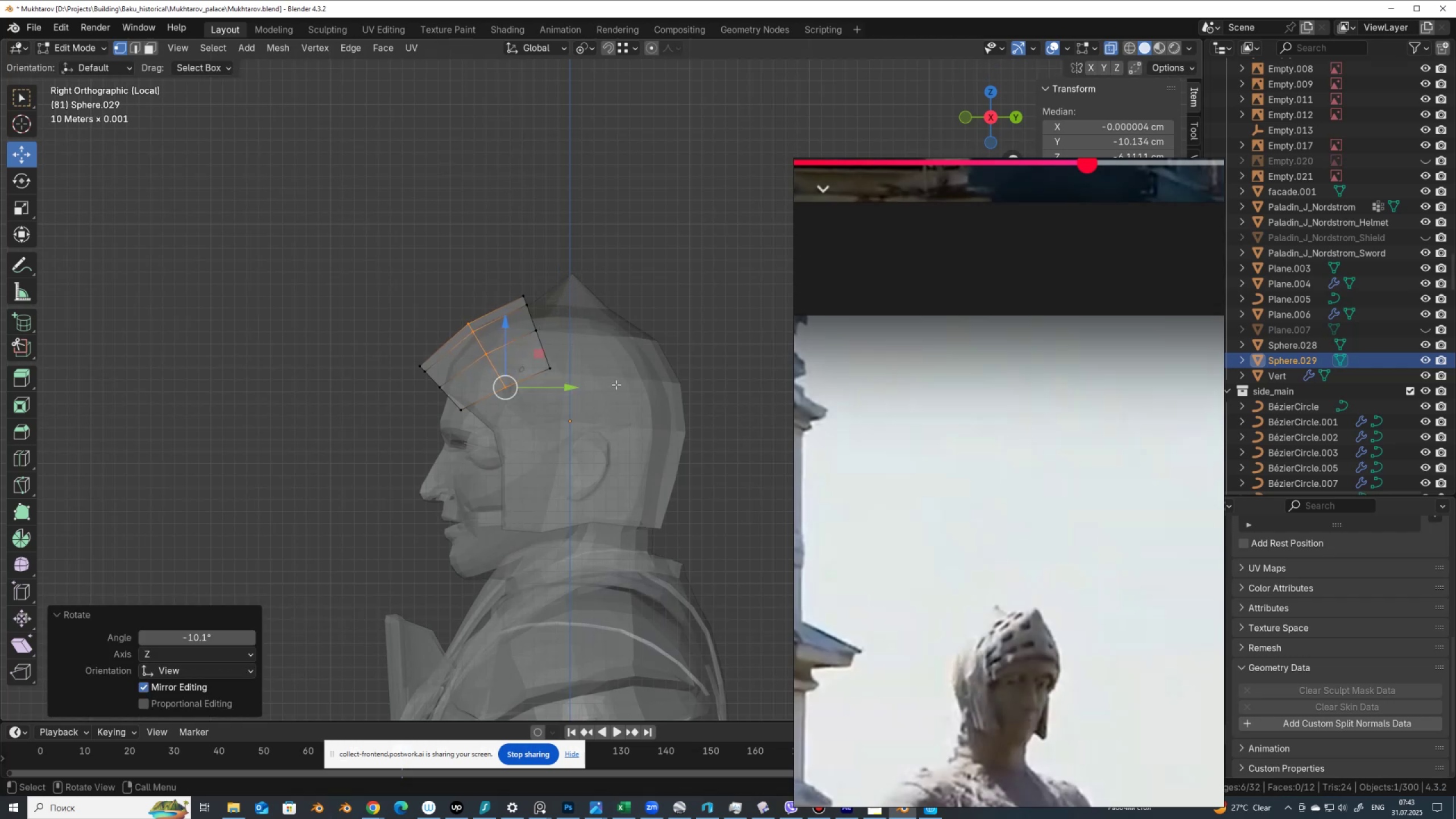 
key(S)
 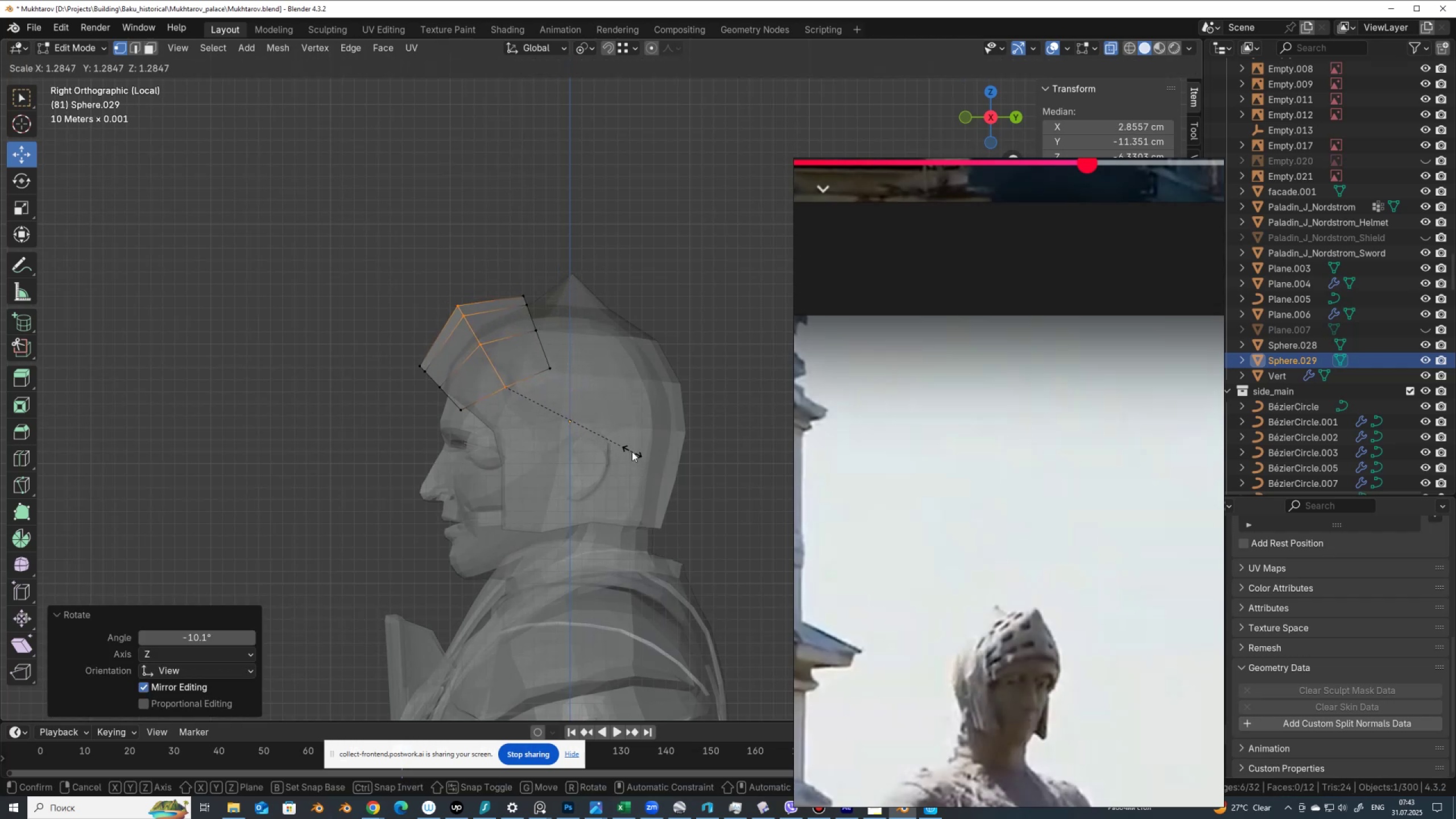 
left_click([632, 452])
 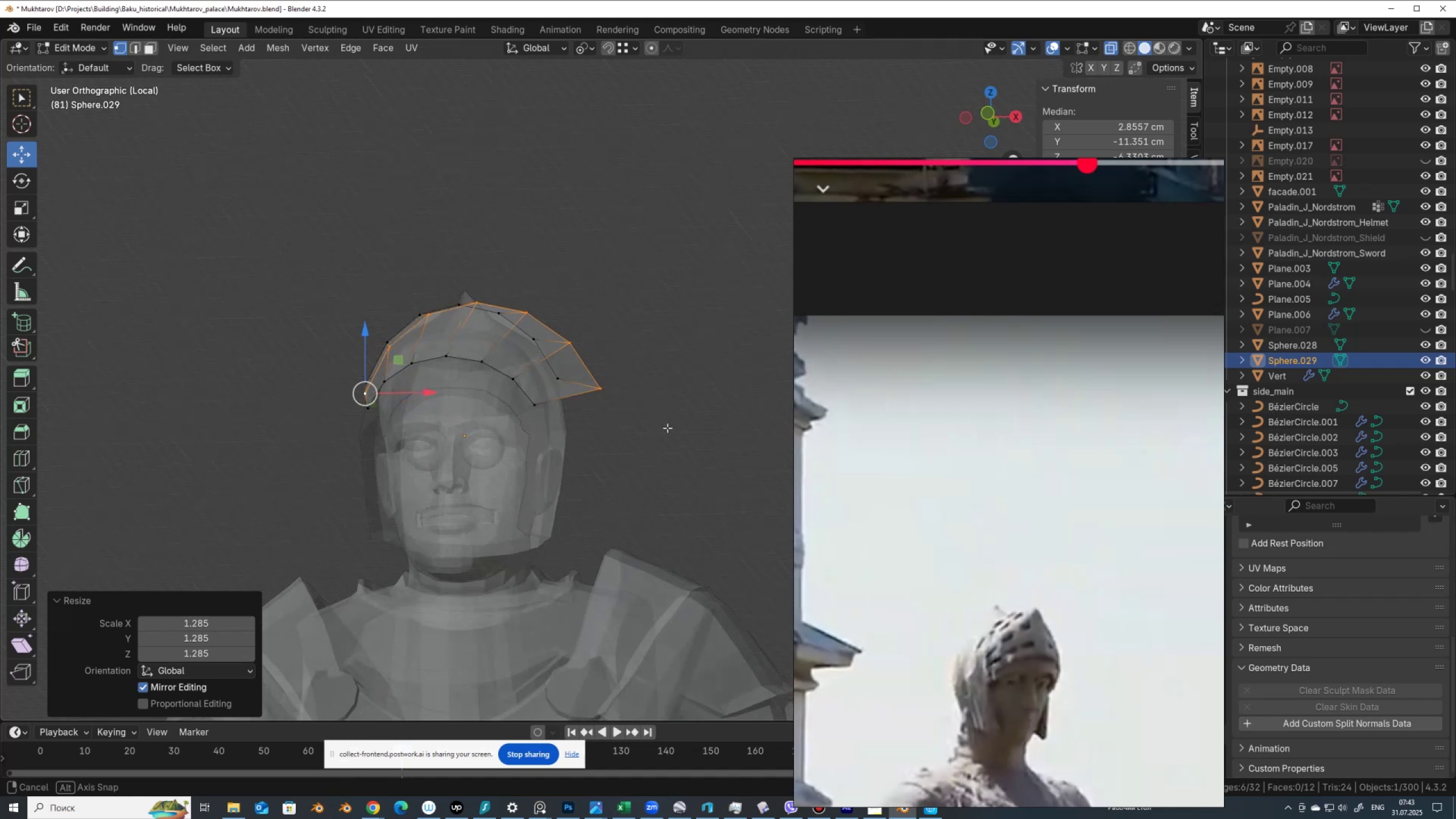 
key(Control+Z)
 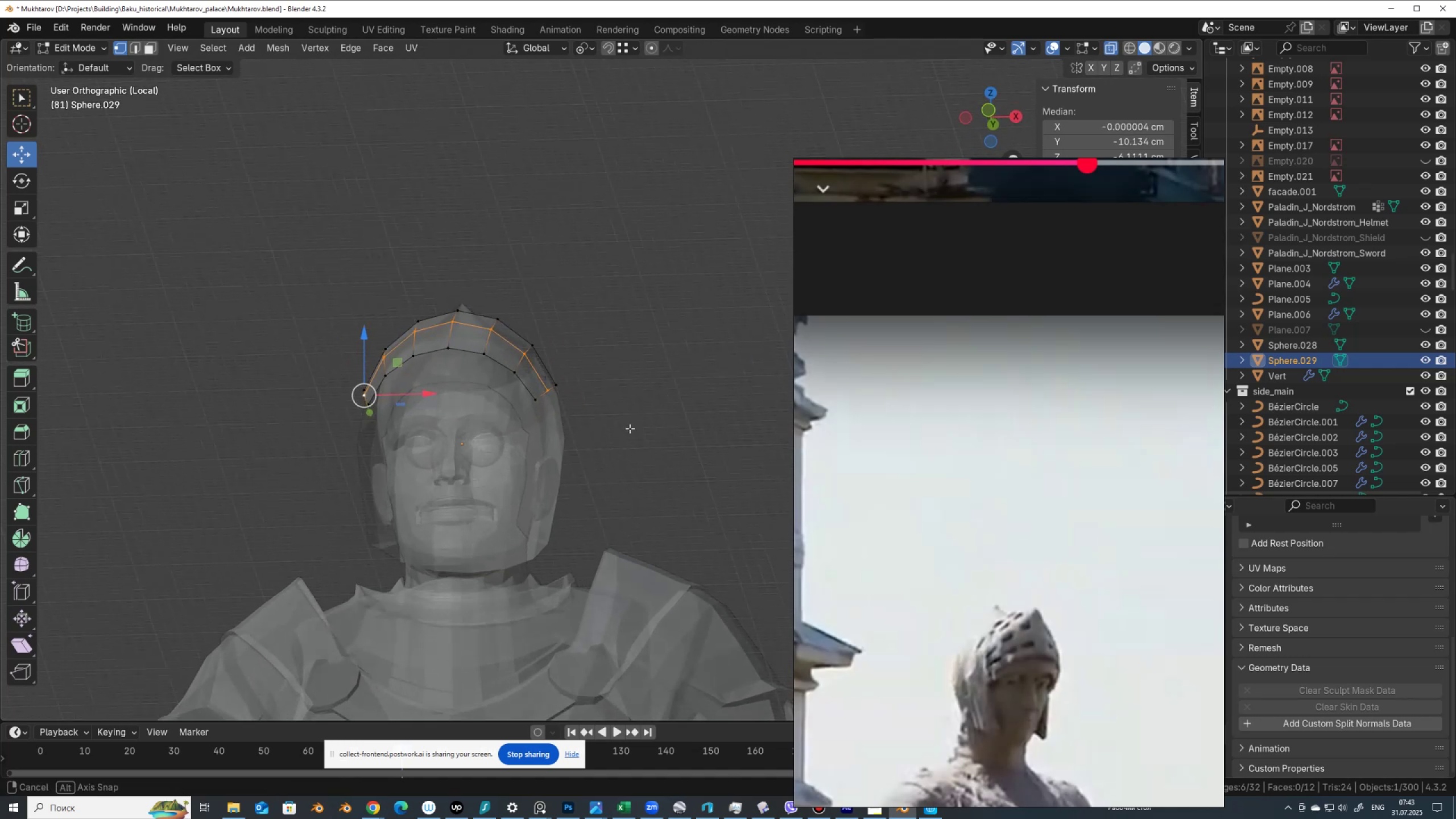 
hold_key(key=AltLeft, duration=0.85)
 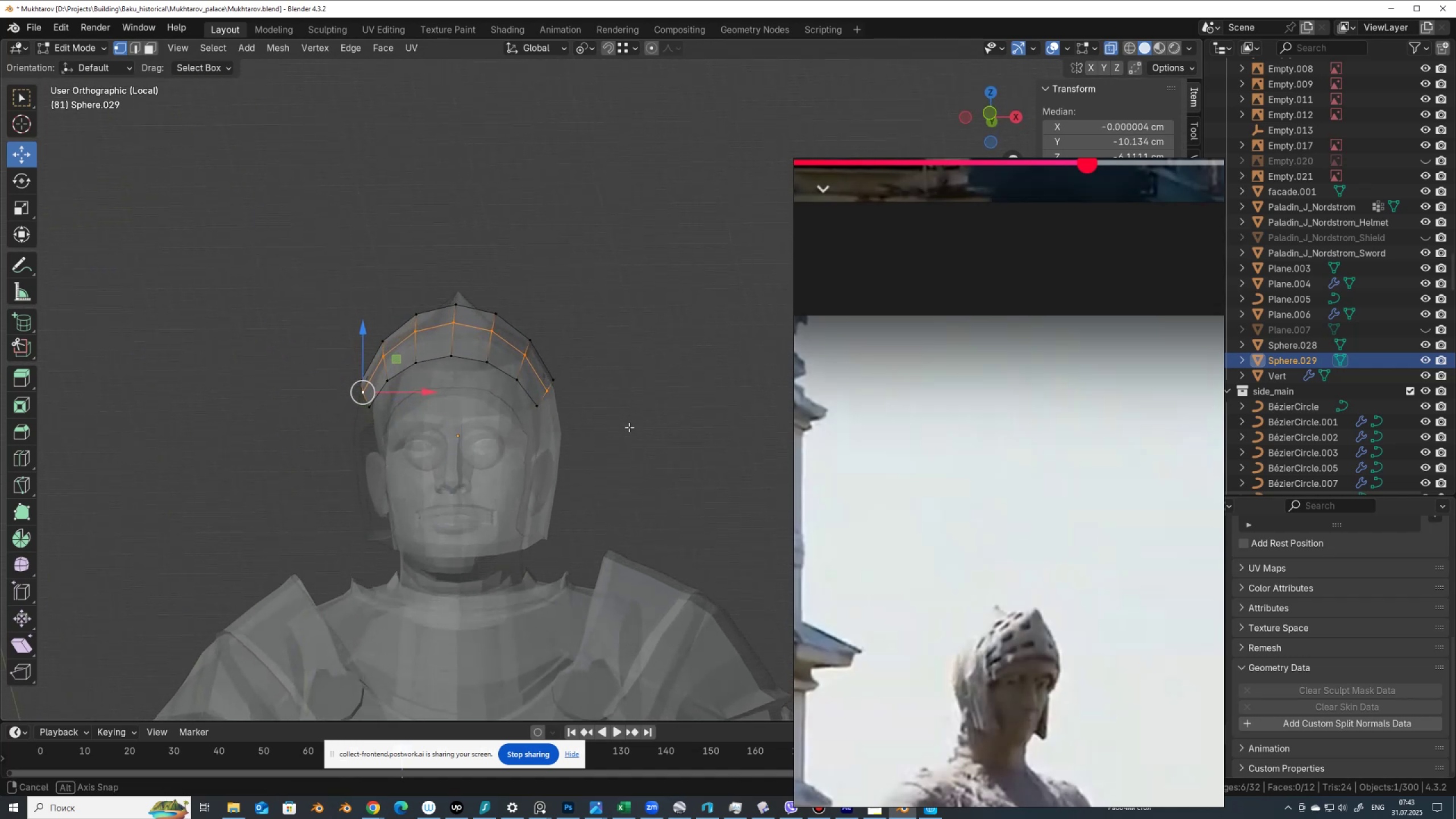 
hold_key(key=AltLeft, duration=0.62)
 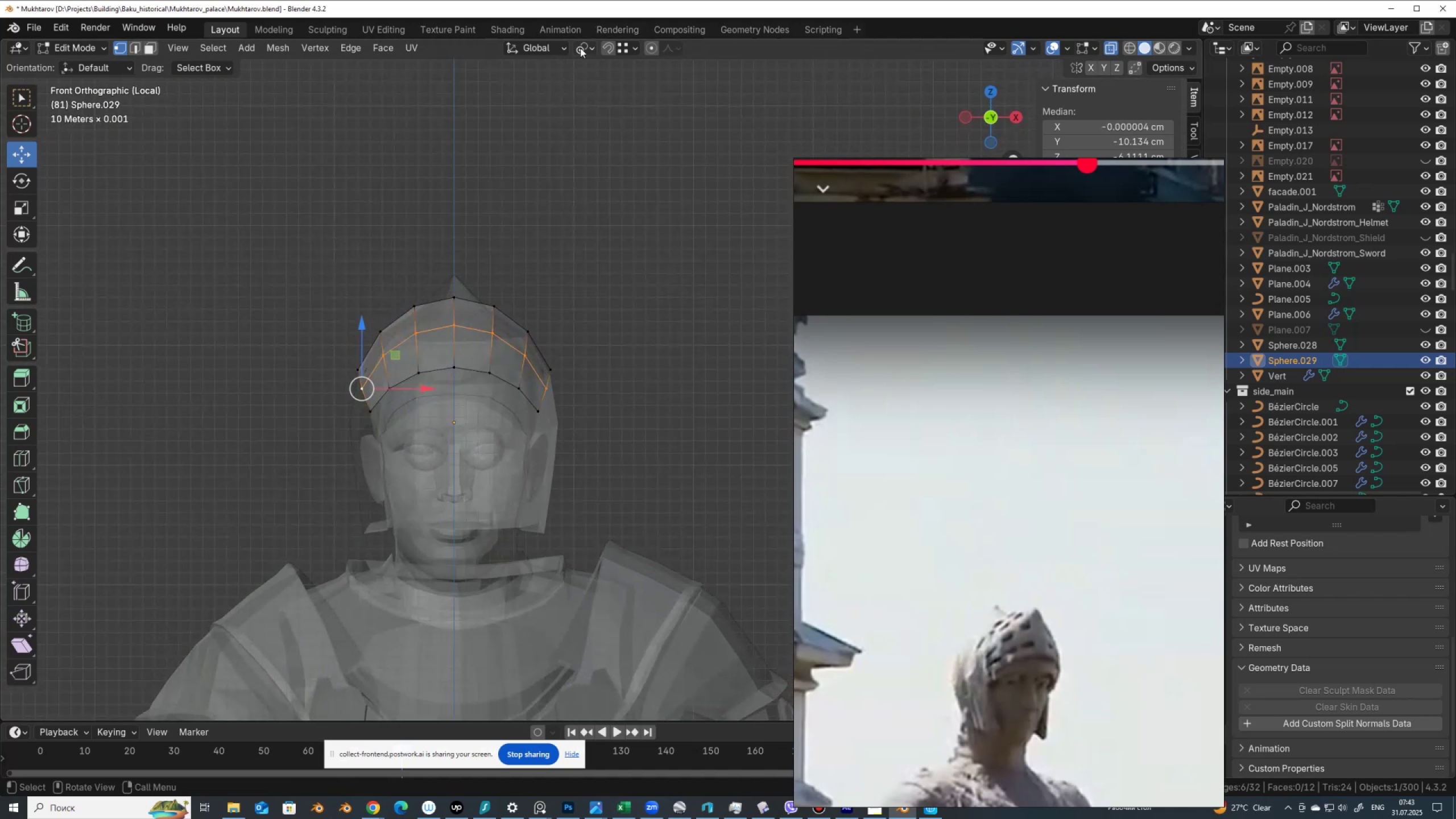 
left_click([580, 48])
 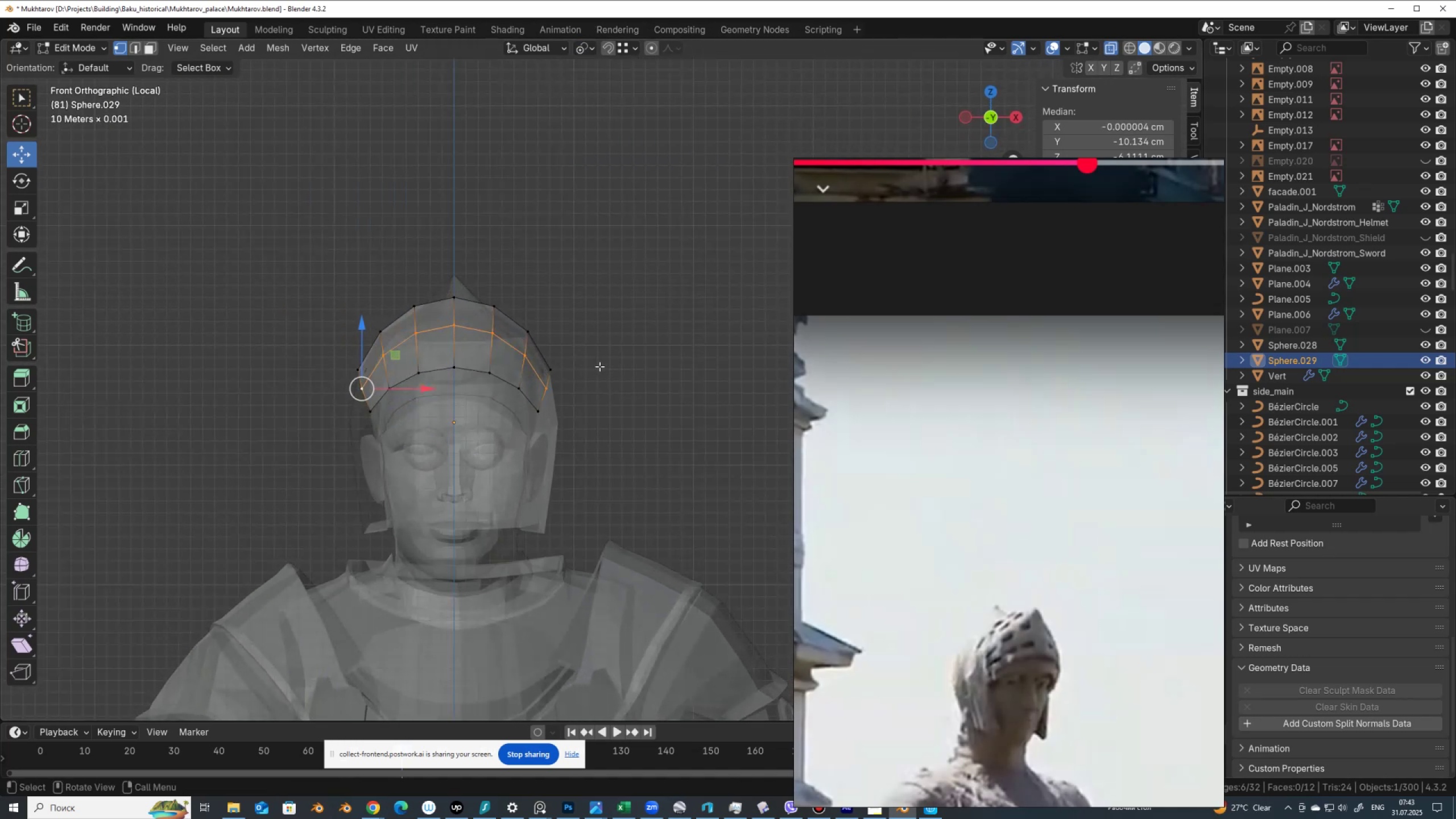 
hold_key(key=ShiftLeft, duration=1.03)
left_click([549, 389])
 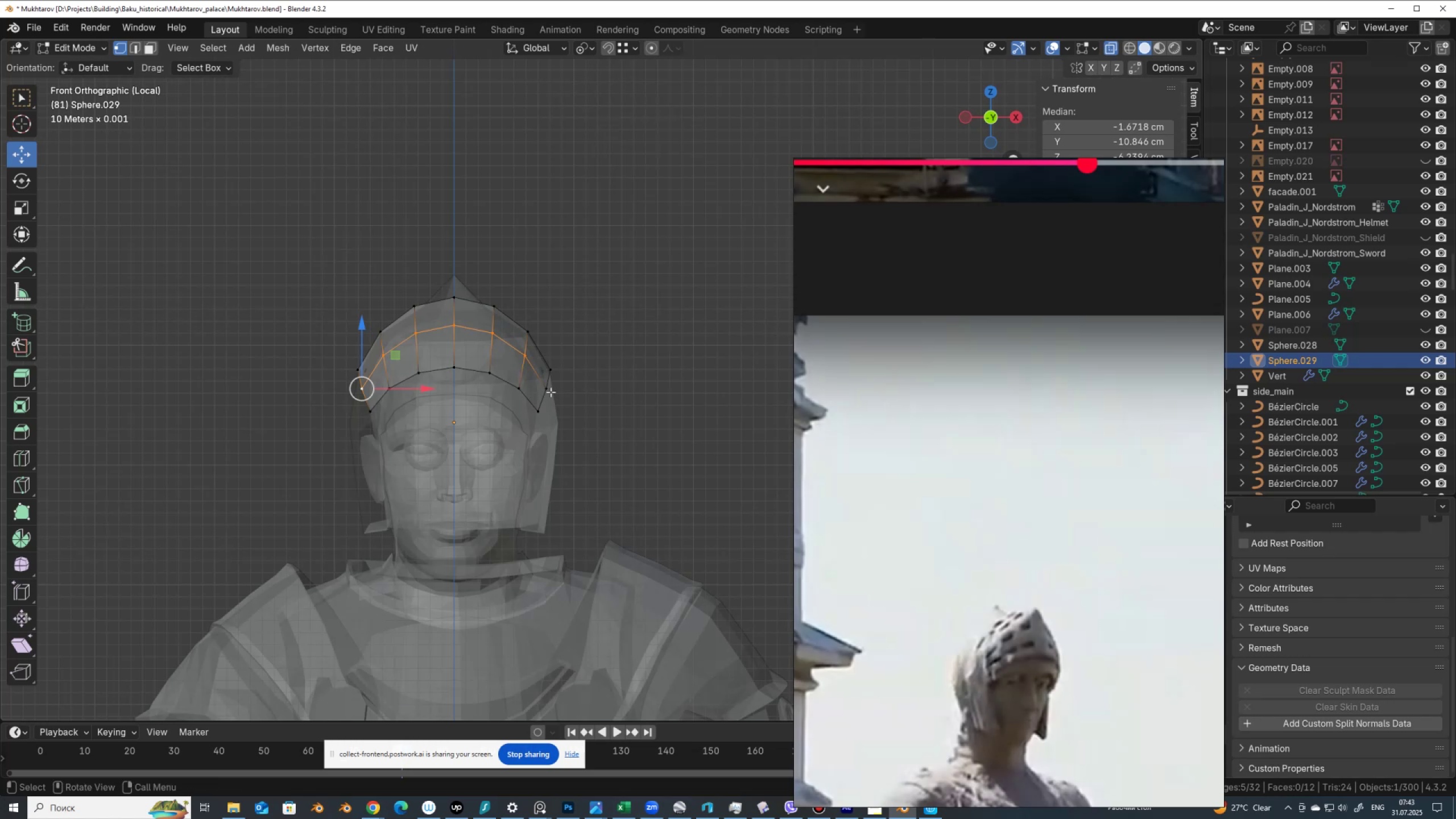 
left_click([551, 391])
 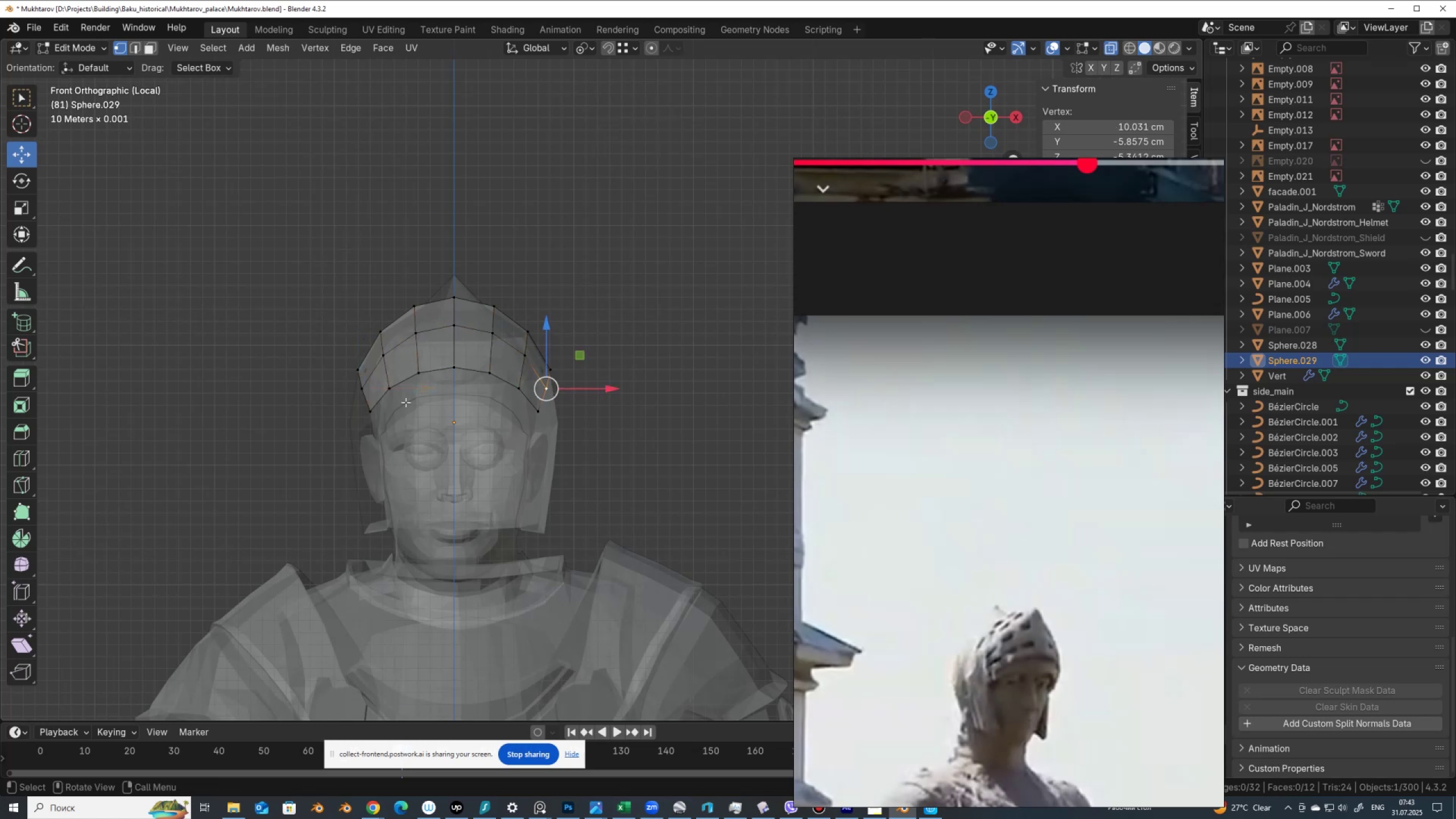 
hold_key(key=ShiftLeft, duration=0.78)
left_click([358, 390])
 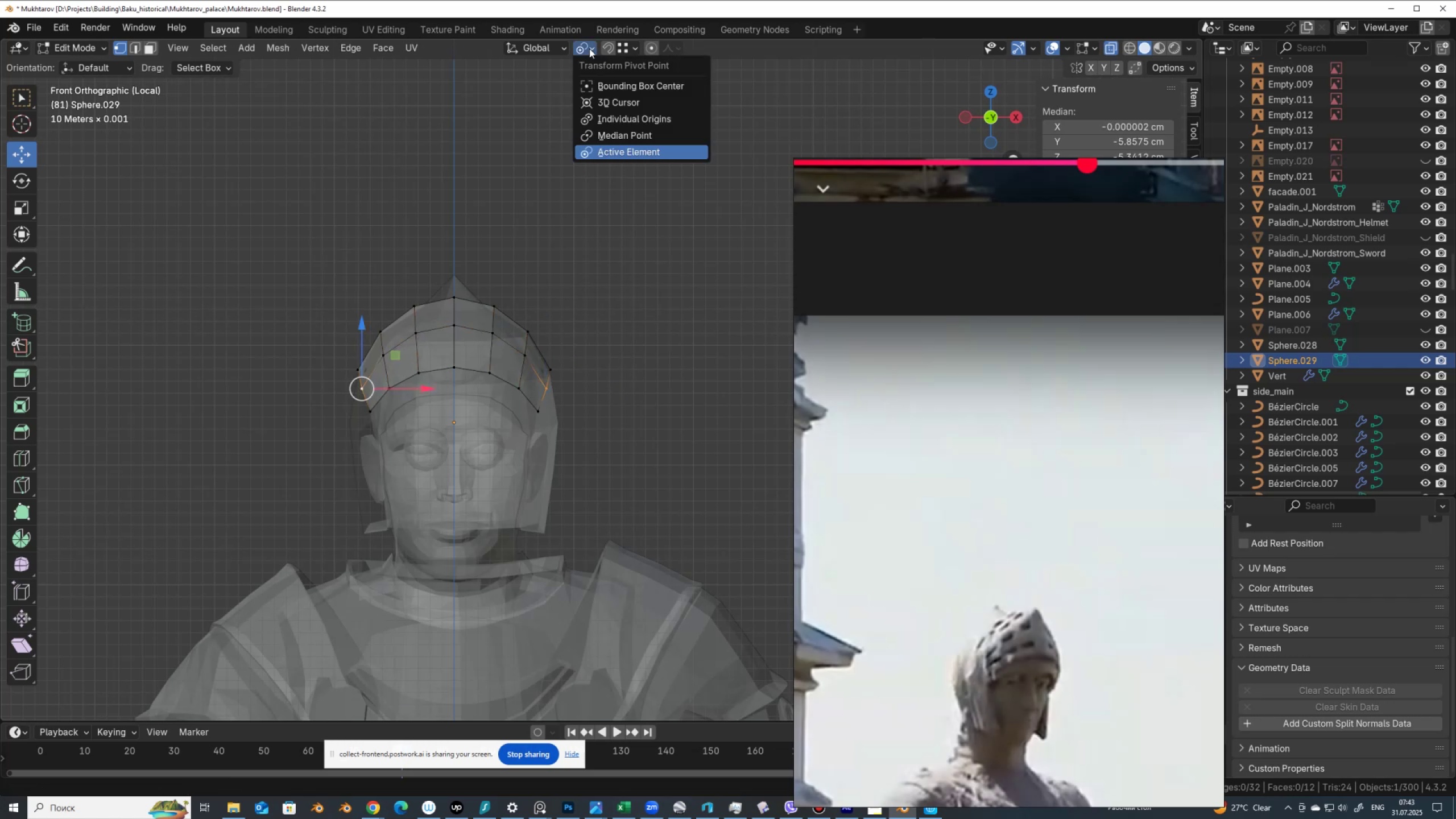 
left_click([615, 136])
 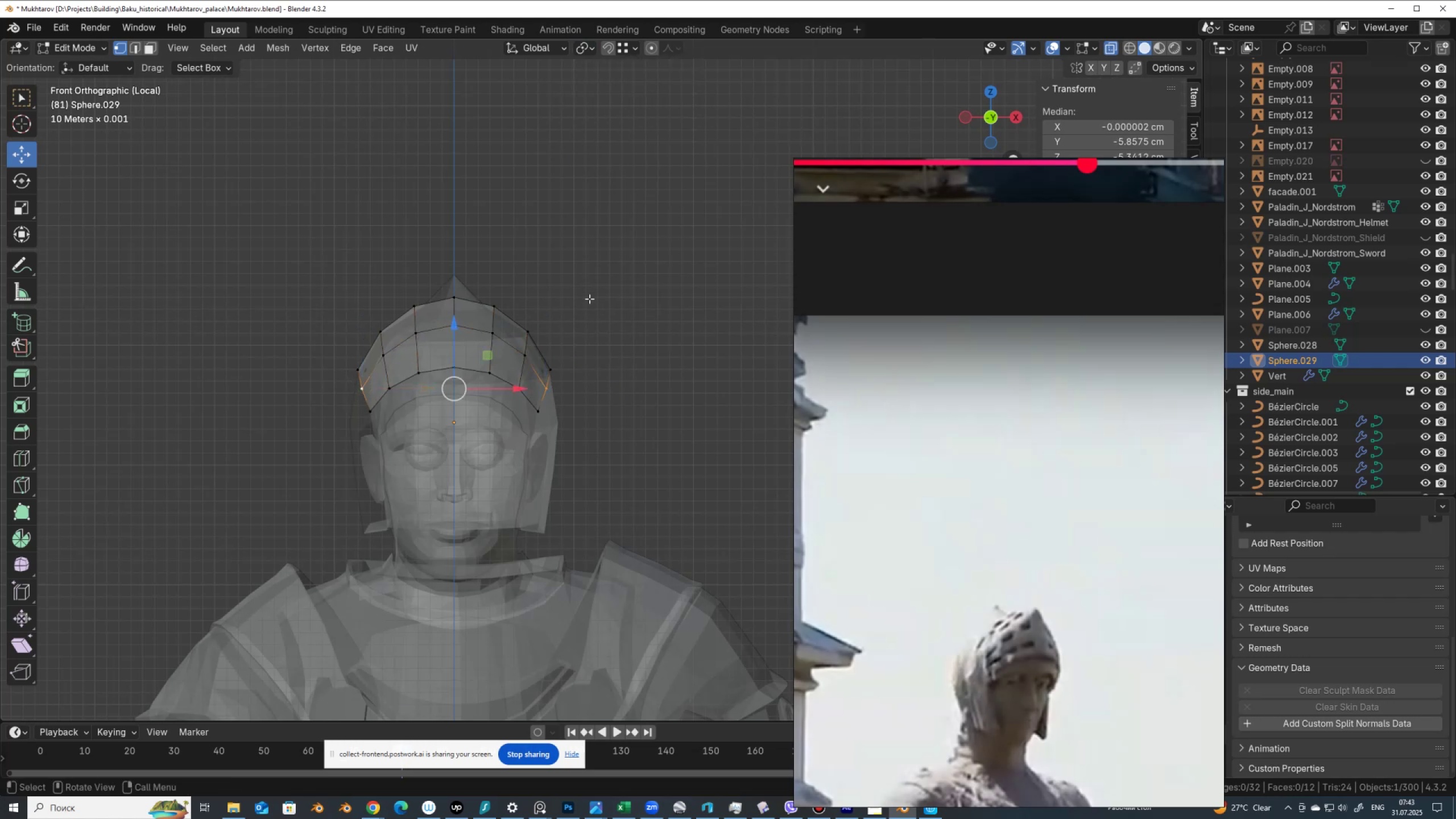 
hold_key(key=ShiftLeft, duration=1.47)
 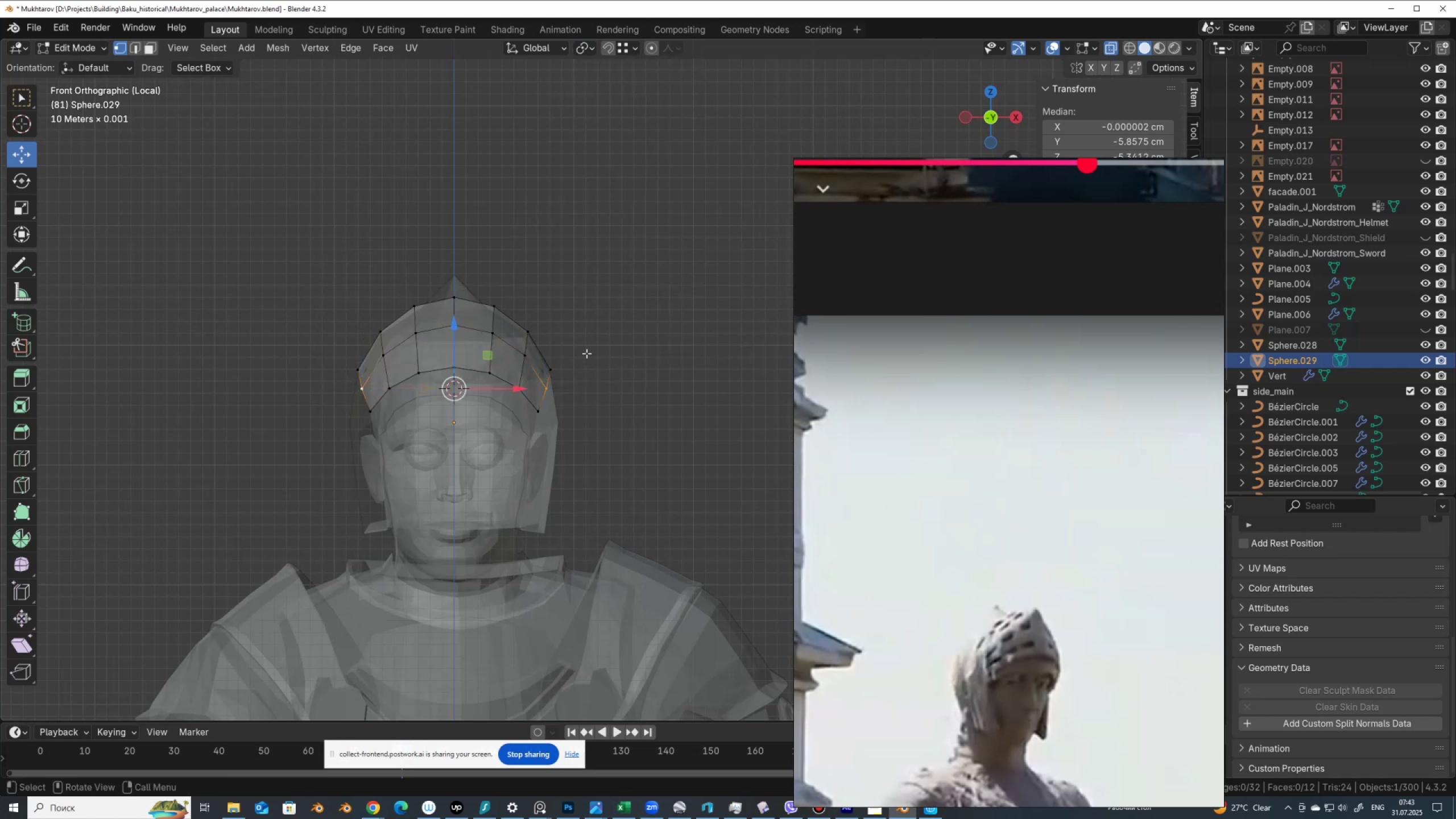 
hold_key(key=S, duration=0.77)
 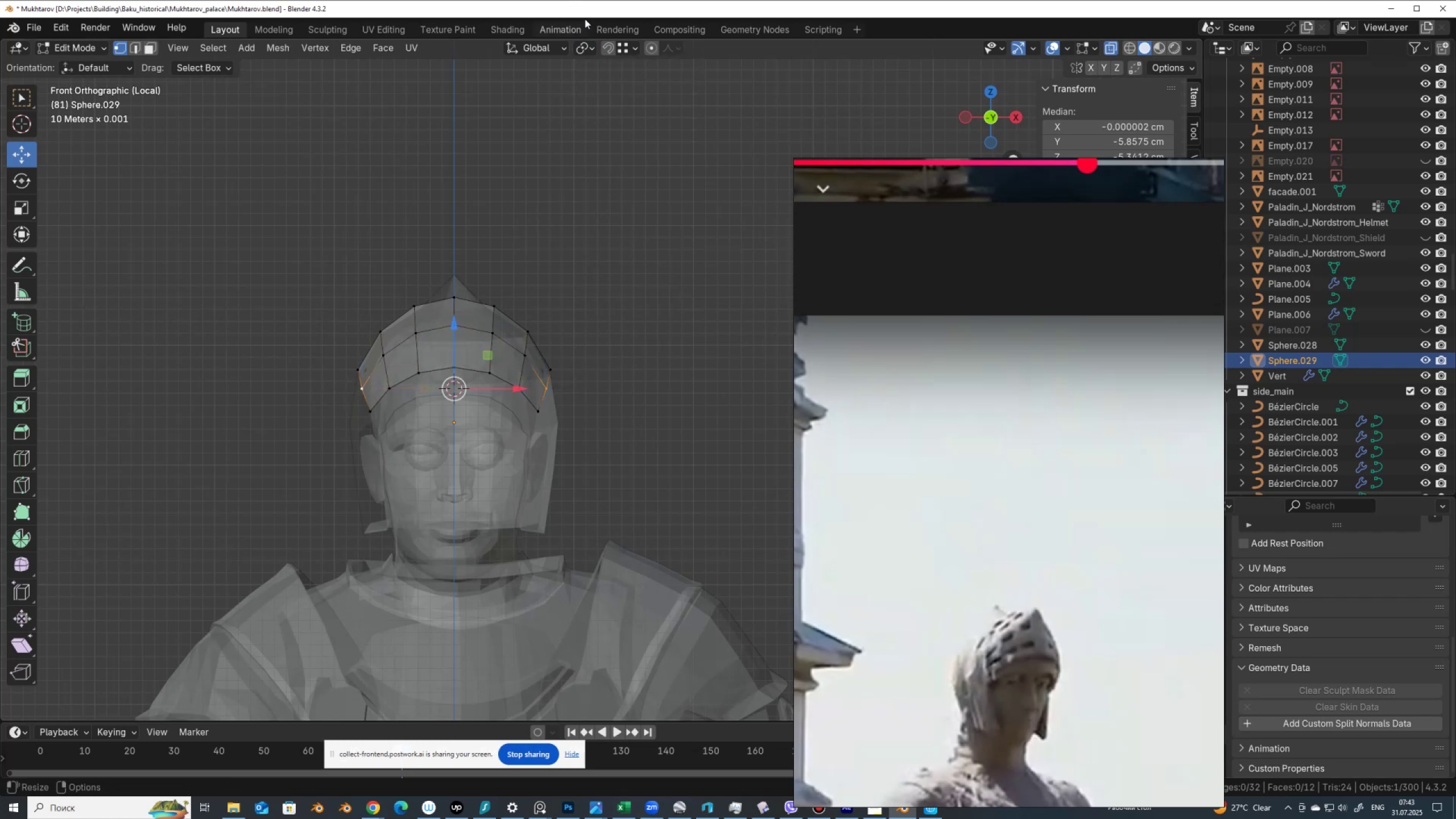 
left_click([590, 47])
 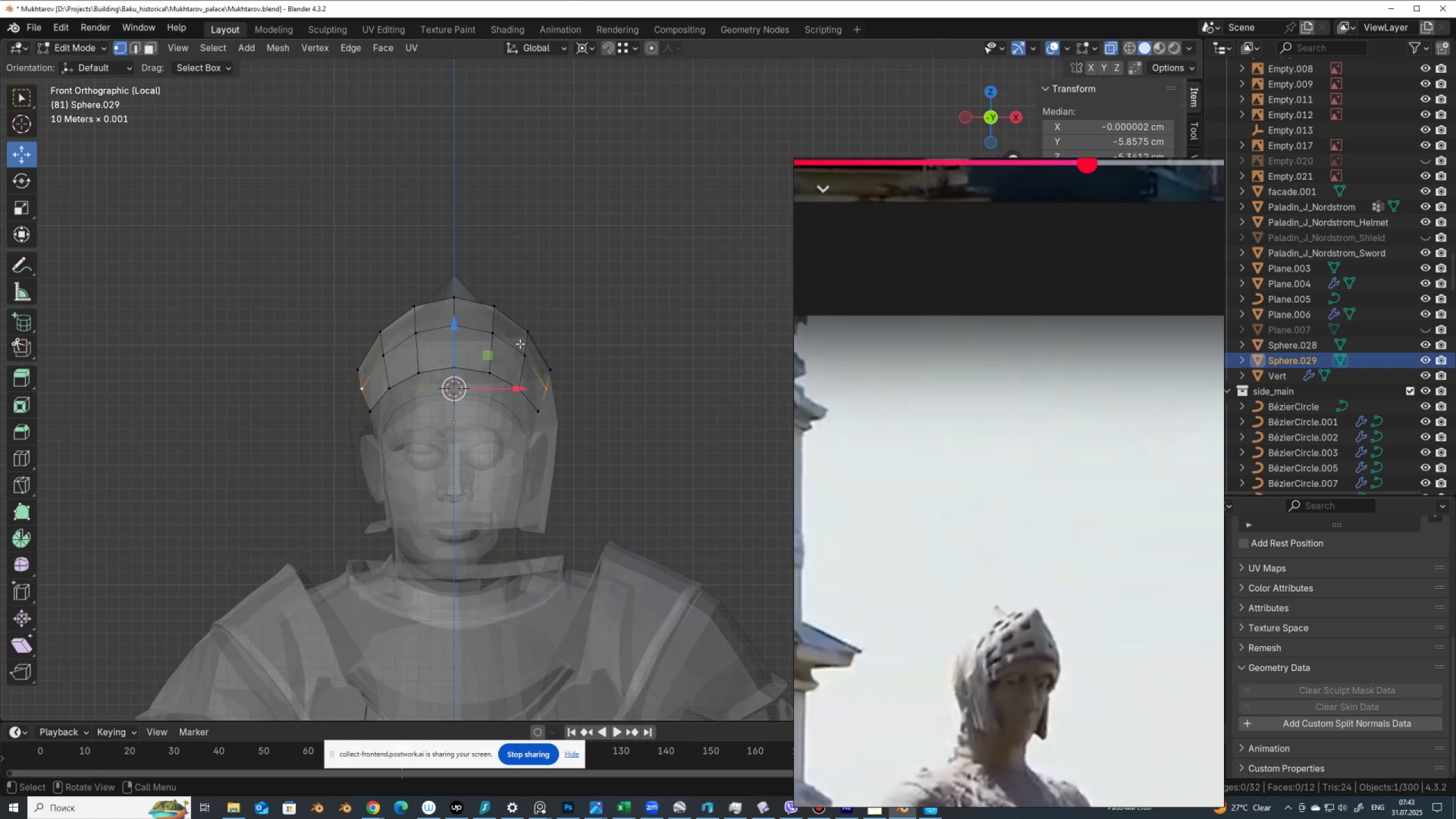 
hold_key(key=AltLeft, duration=0.44)
 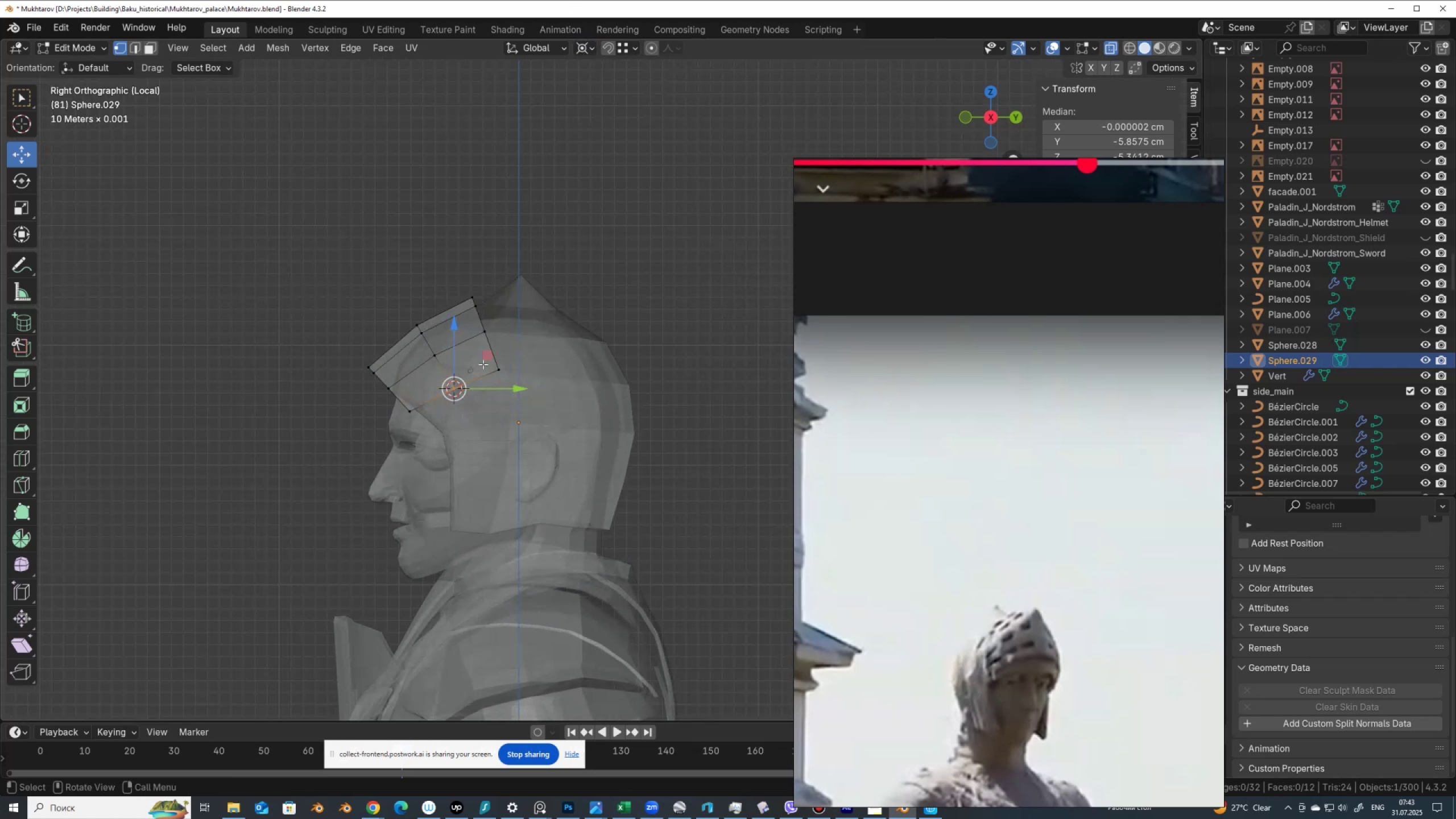 
hold_key(key=AltLeft, duration=0.52)
left_click([442, 369])
 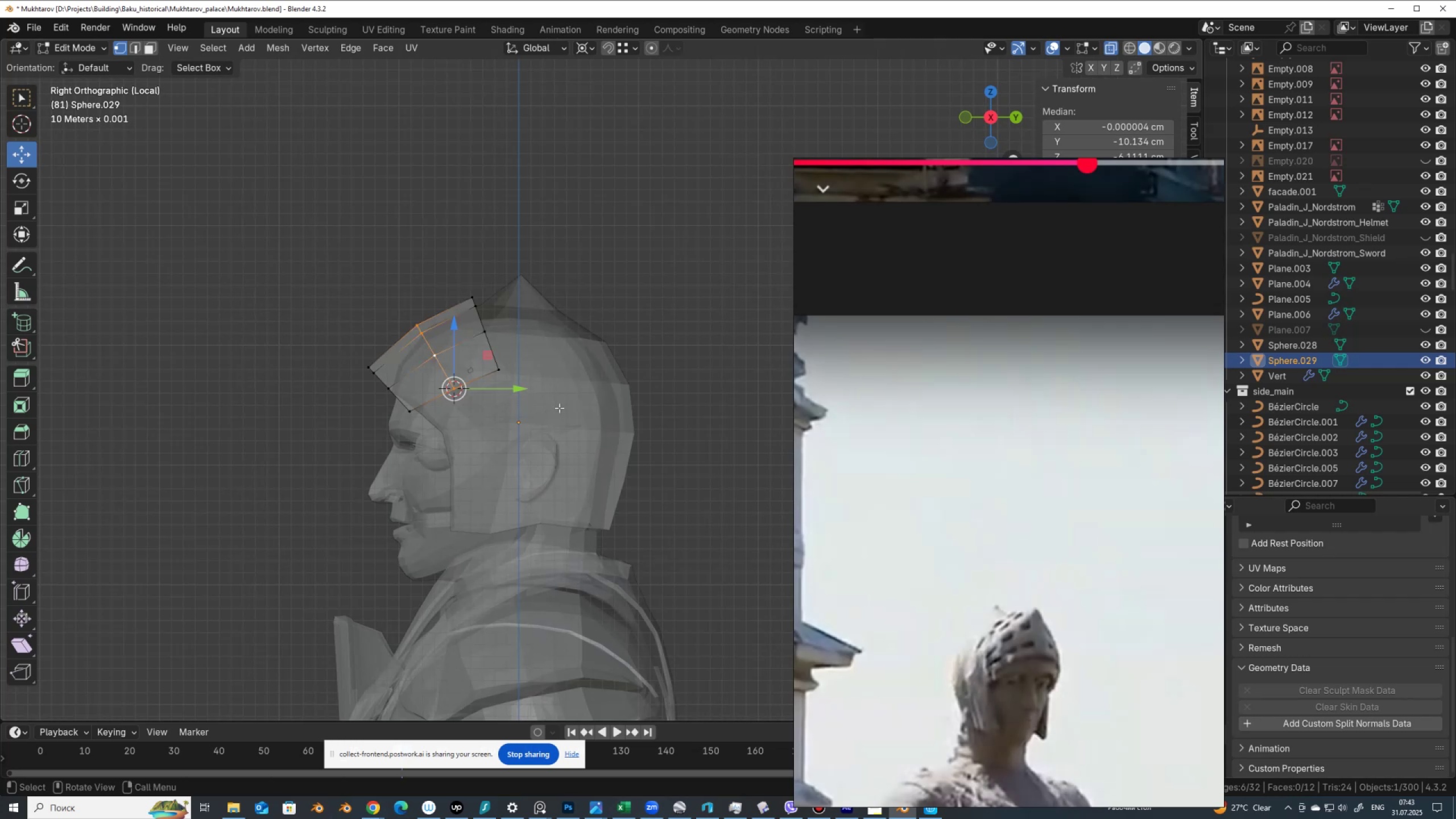 
key(S)
 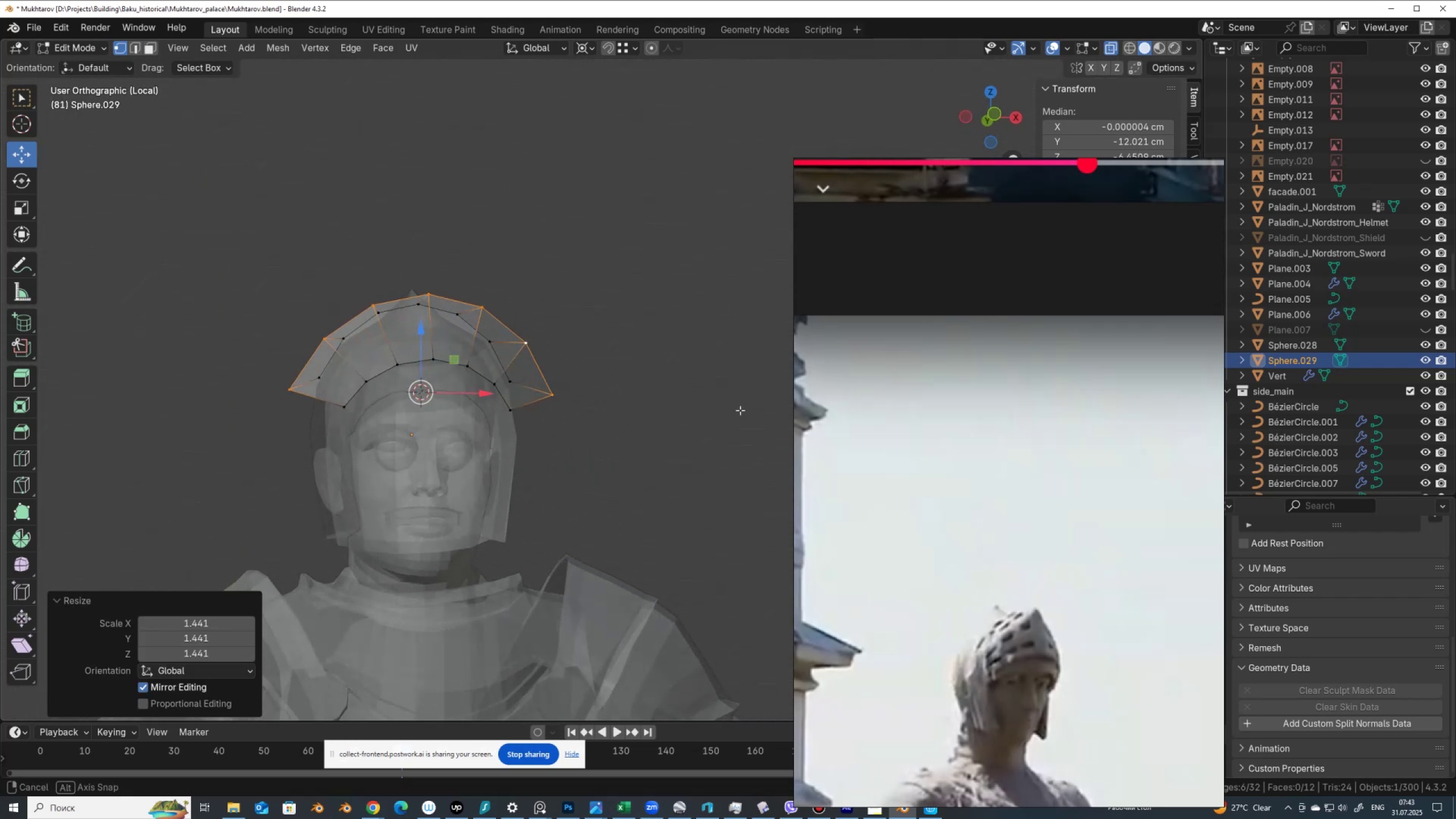 
hold_key(key=AltLeft, duration=0.5)
 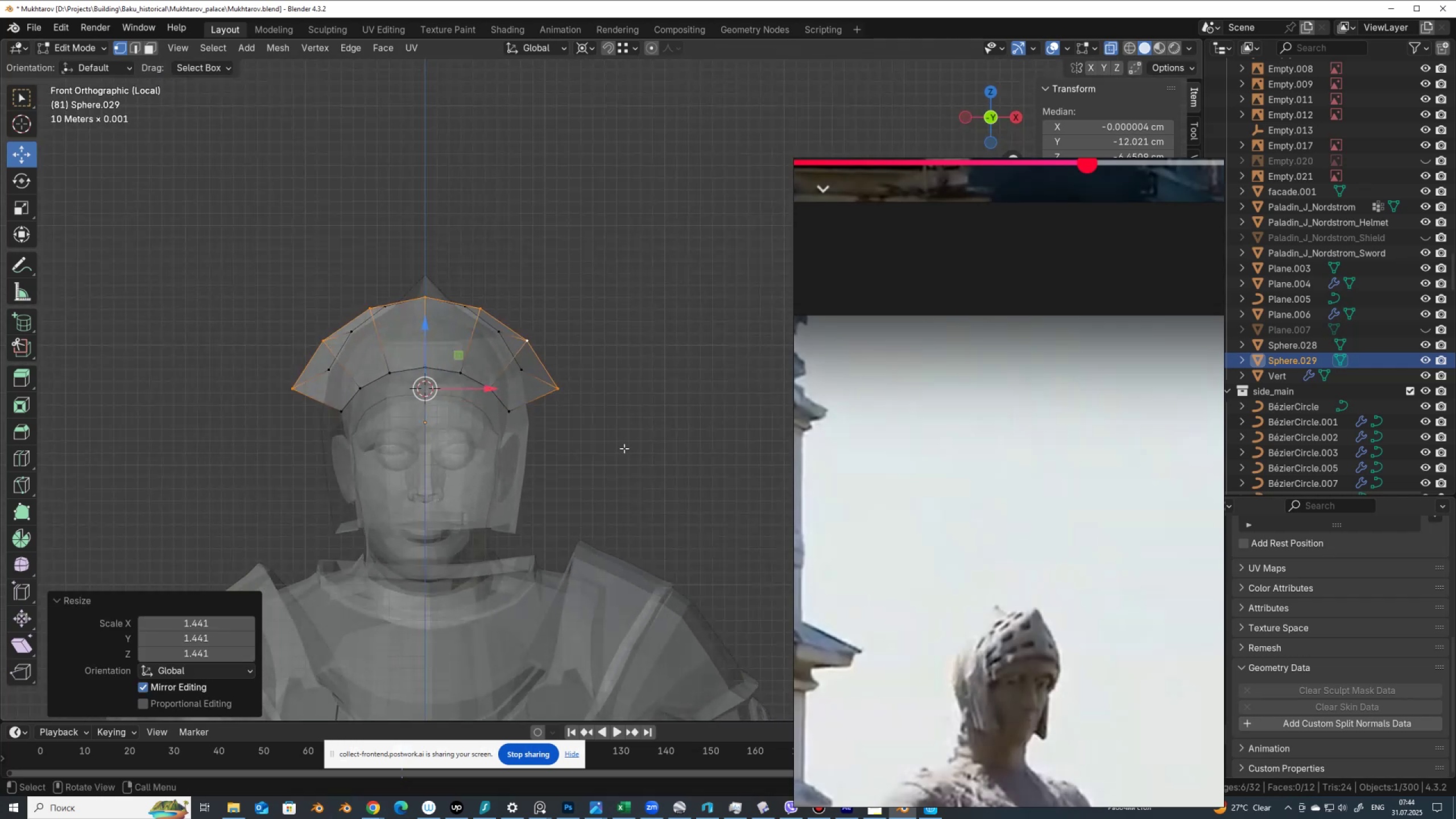 
type(sx)
 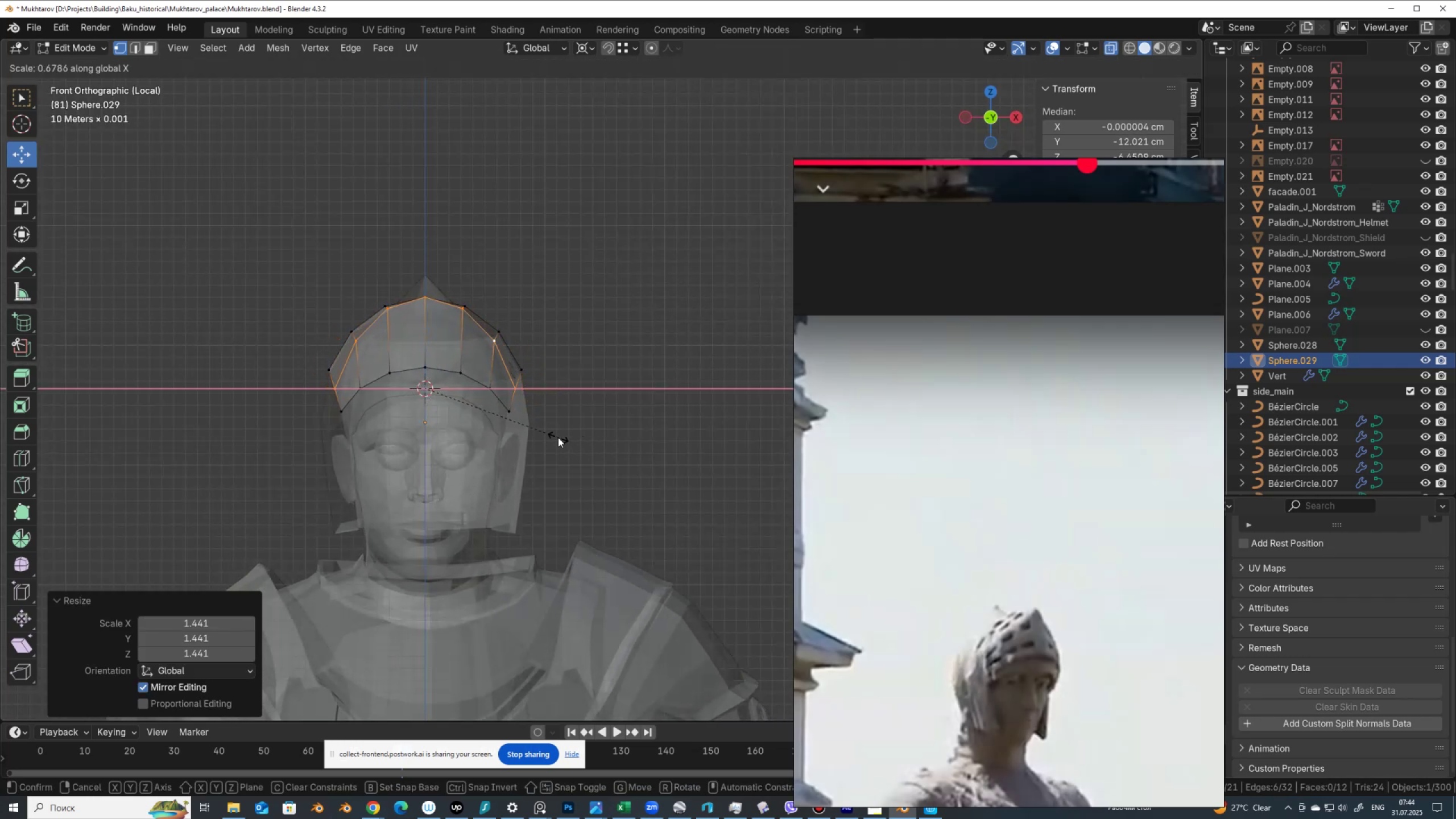 
left_click([558, 437])
 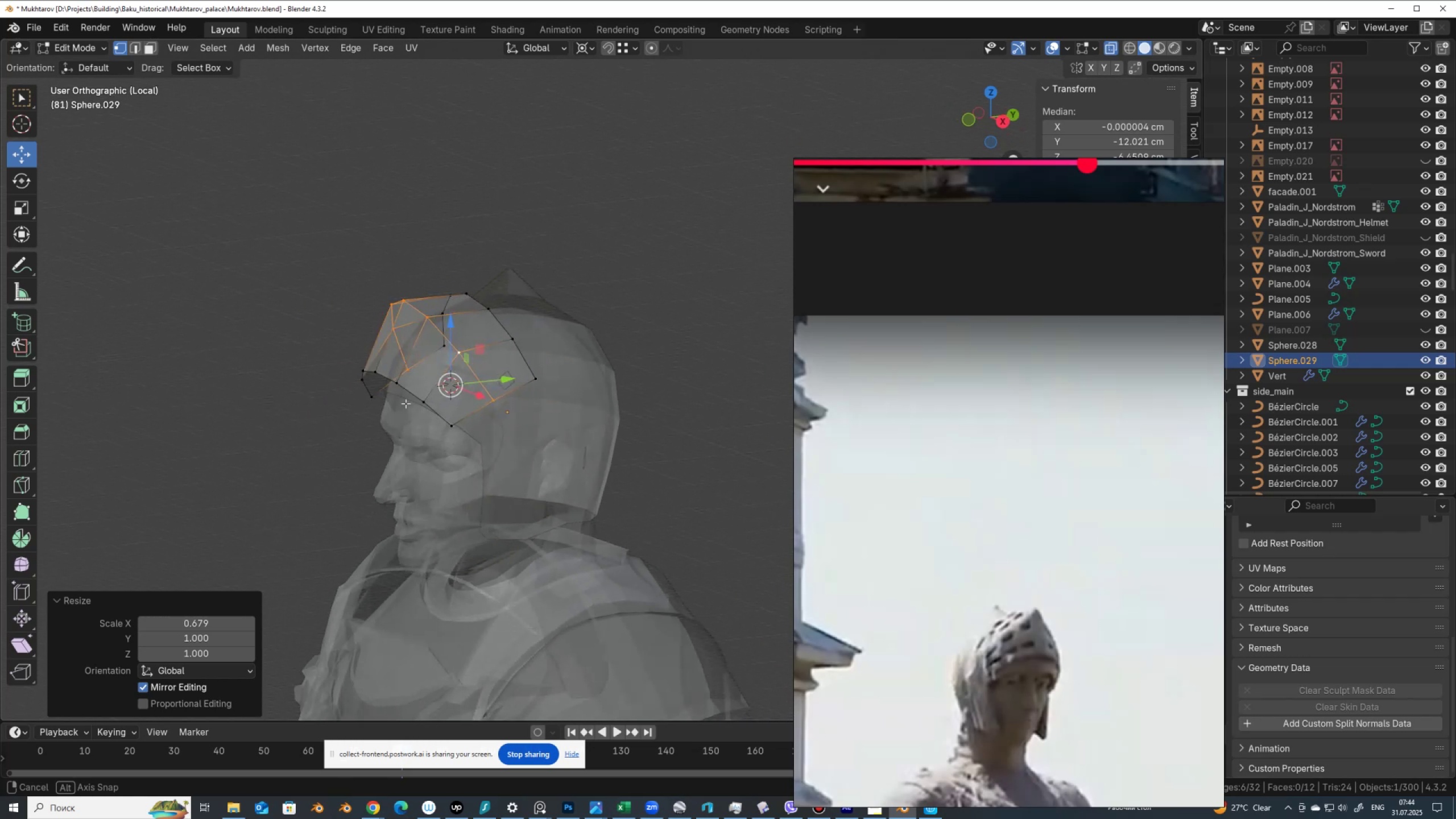 
key(Alt+AltLeft)
 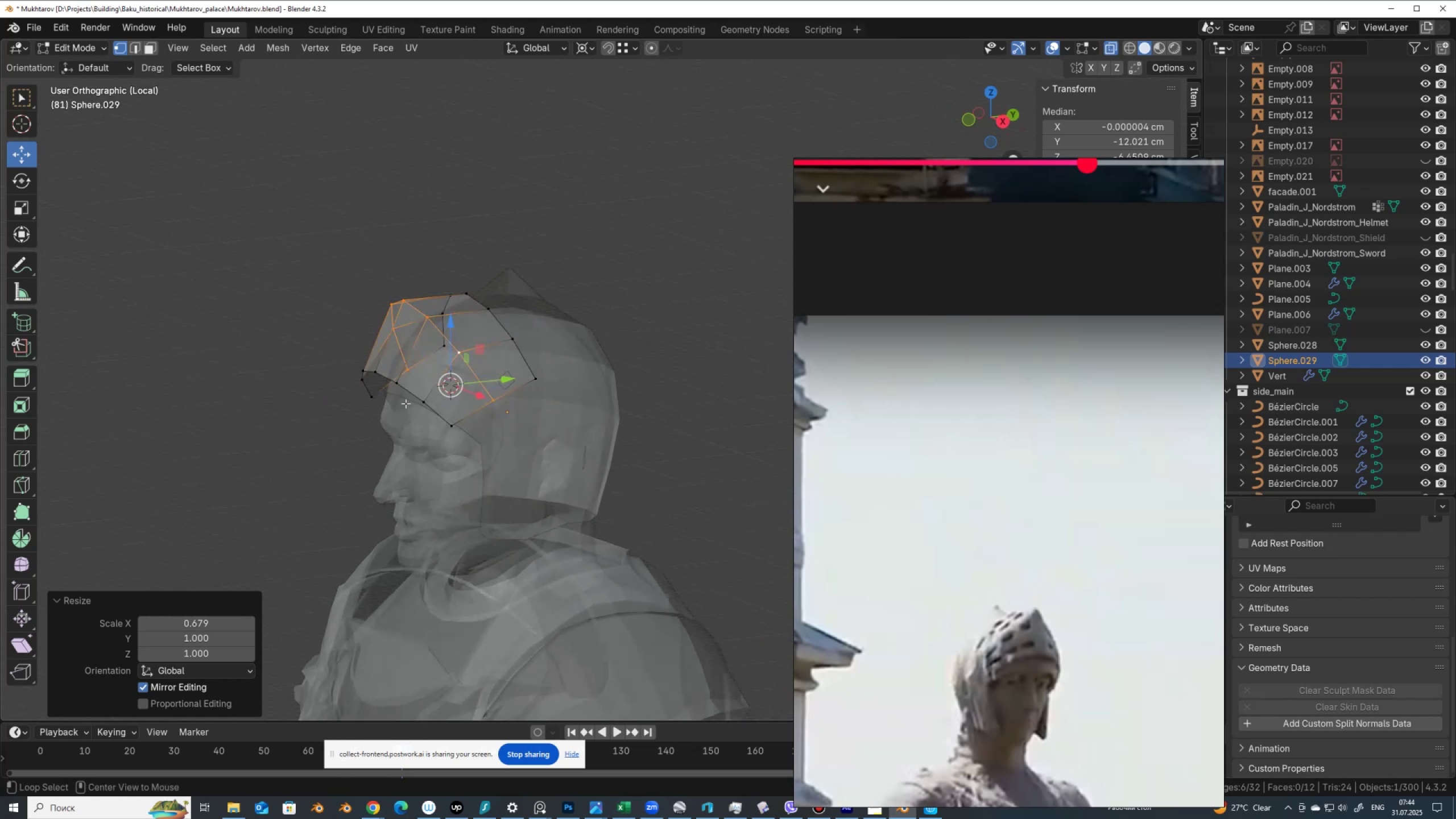 
key(Alt+Z)
 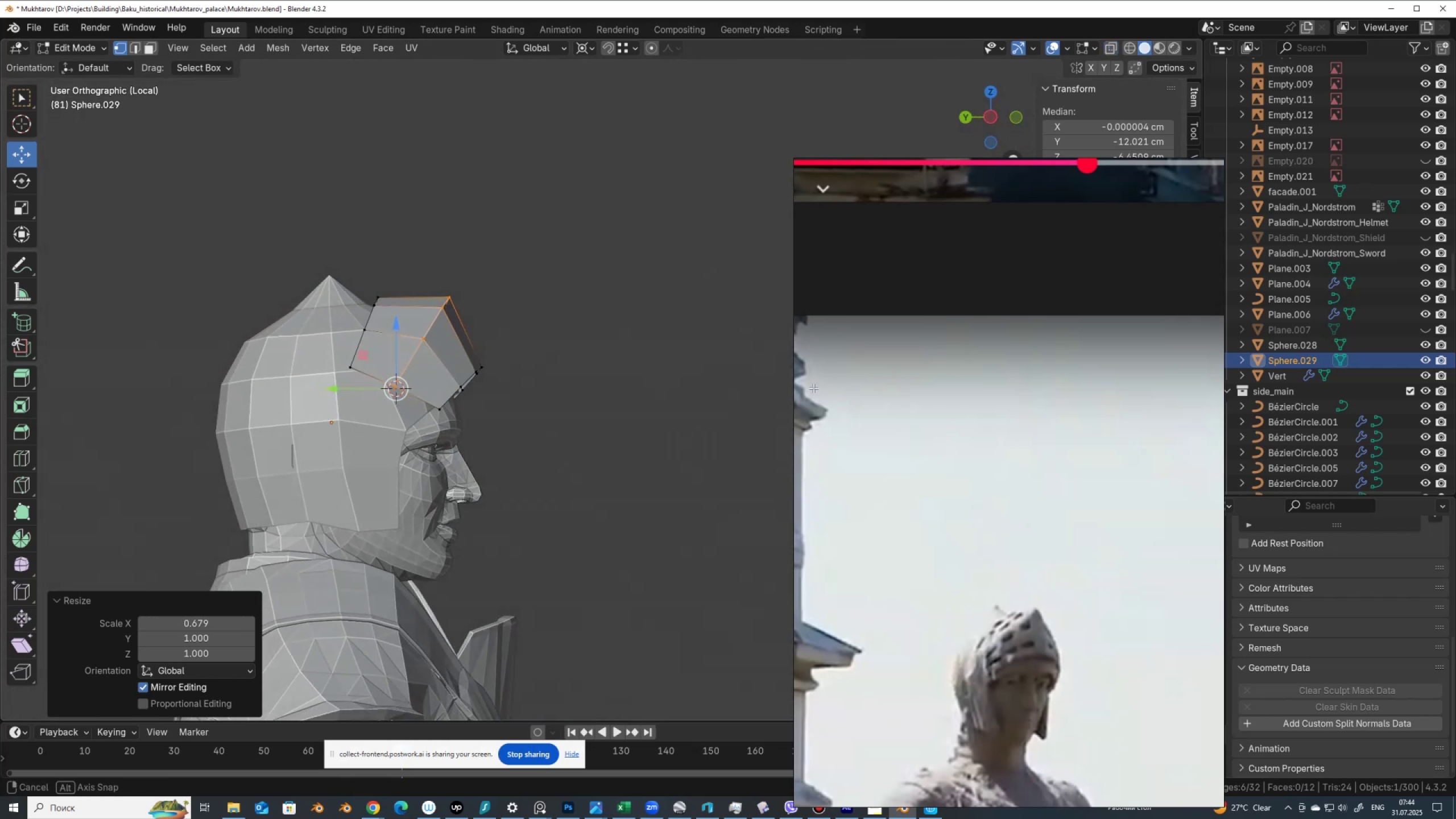 
hold_key(key=AltLeft, duration=0.53)
 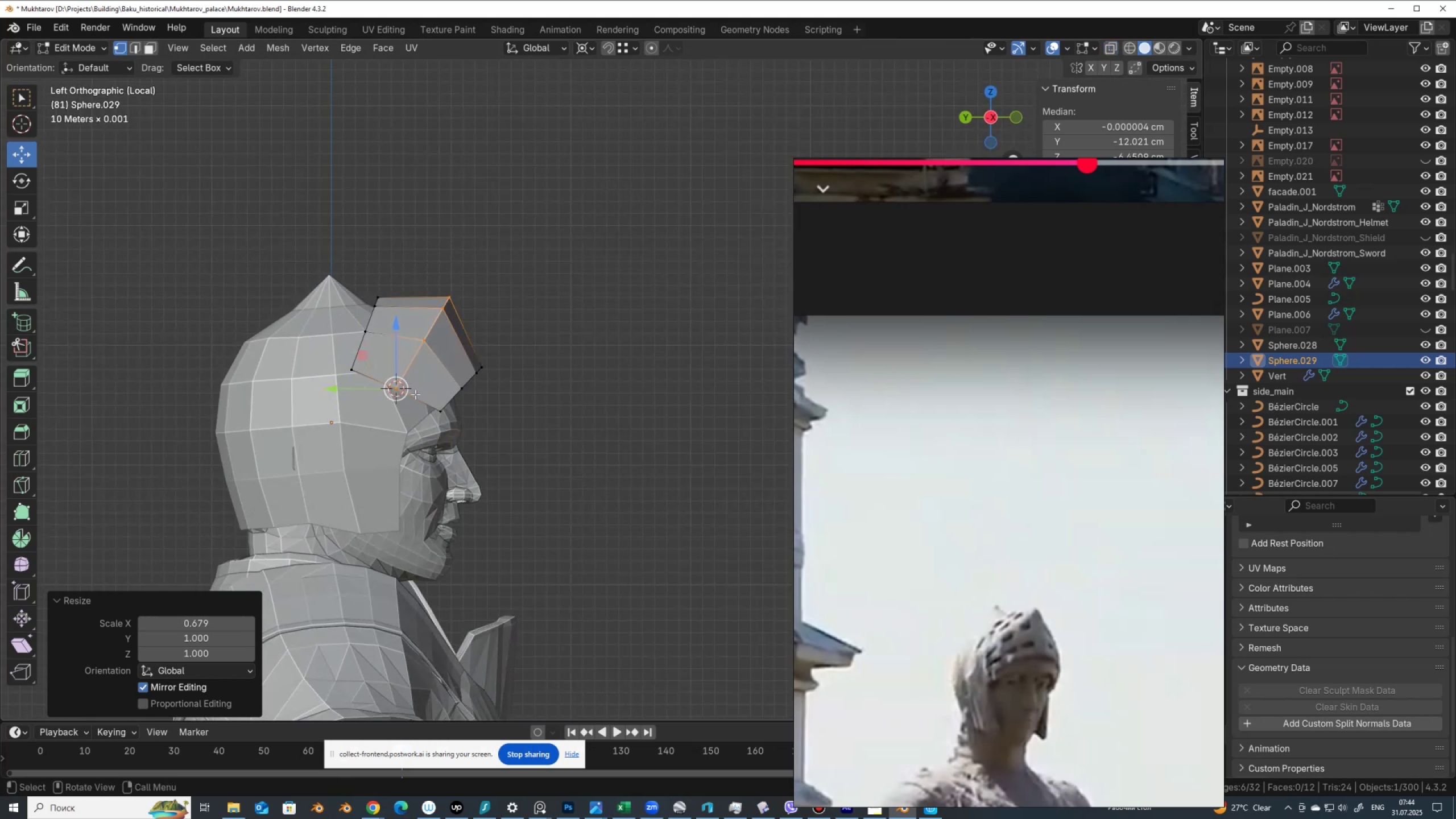 
hold_key(key=AltLeft, duration=0.63)
 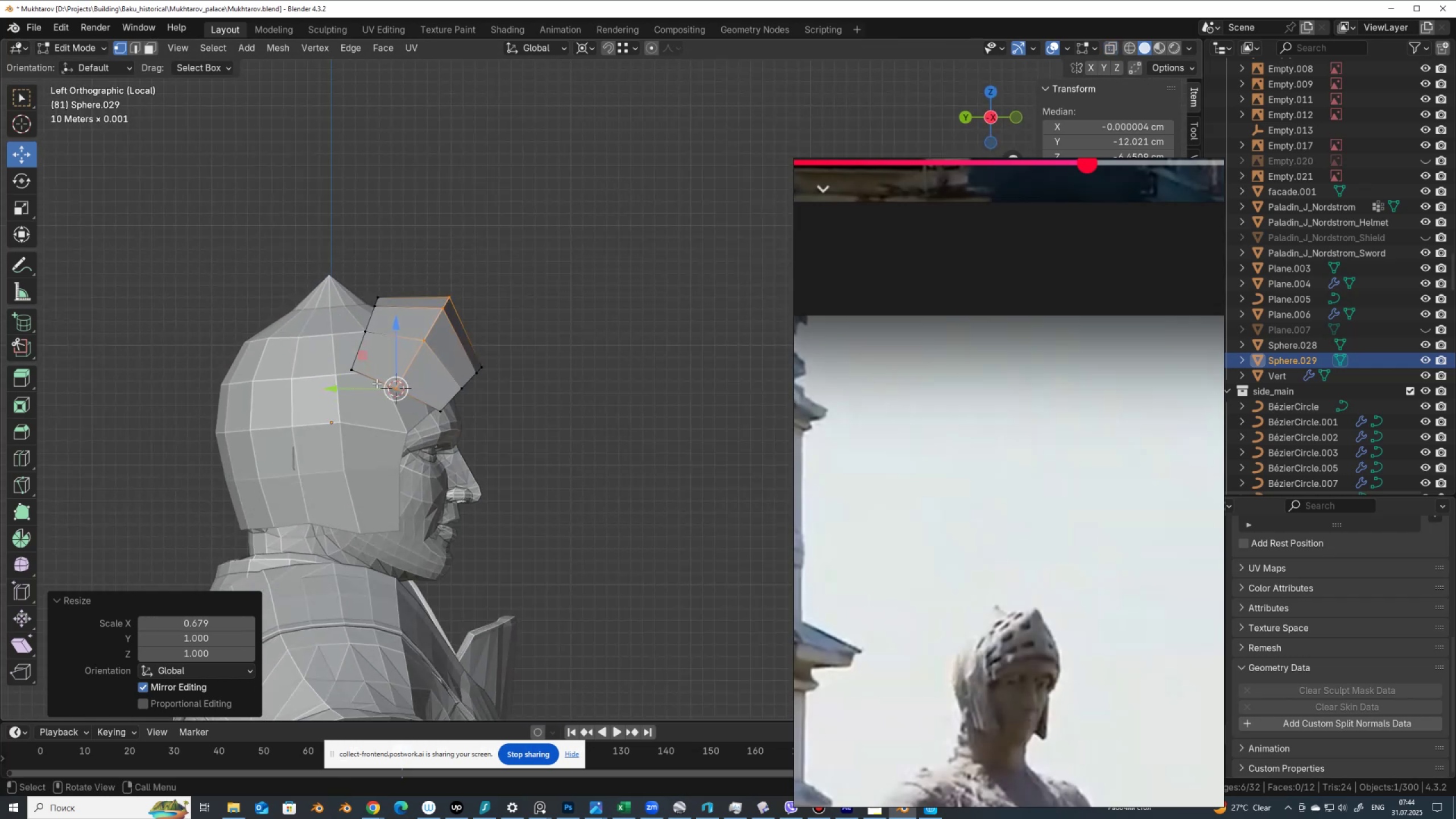 
key(Alt+Z)
 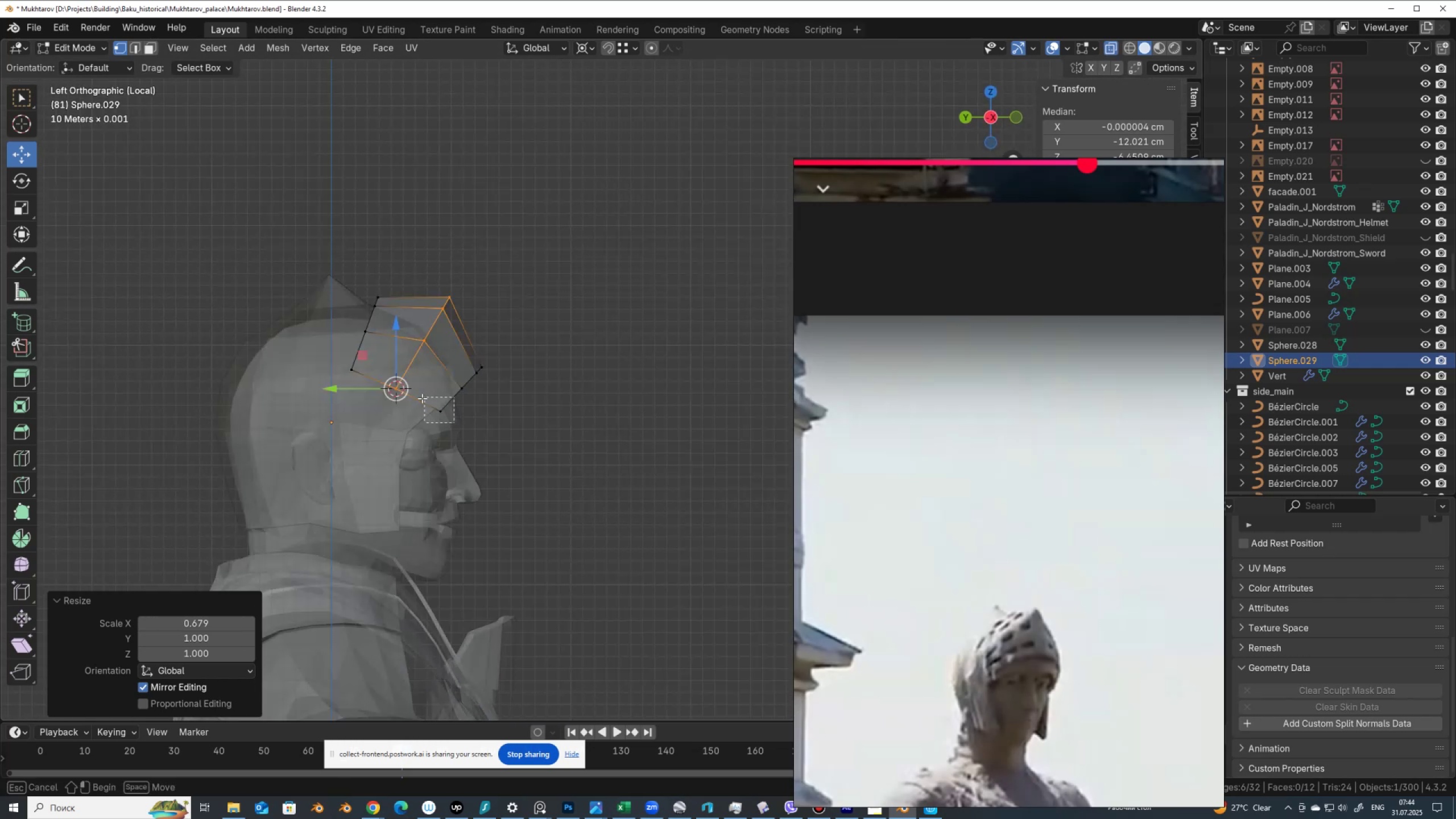 
hold_key(key=ShiftLeft, duration=1.54)
 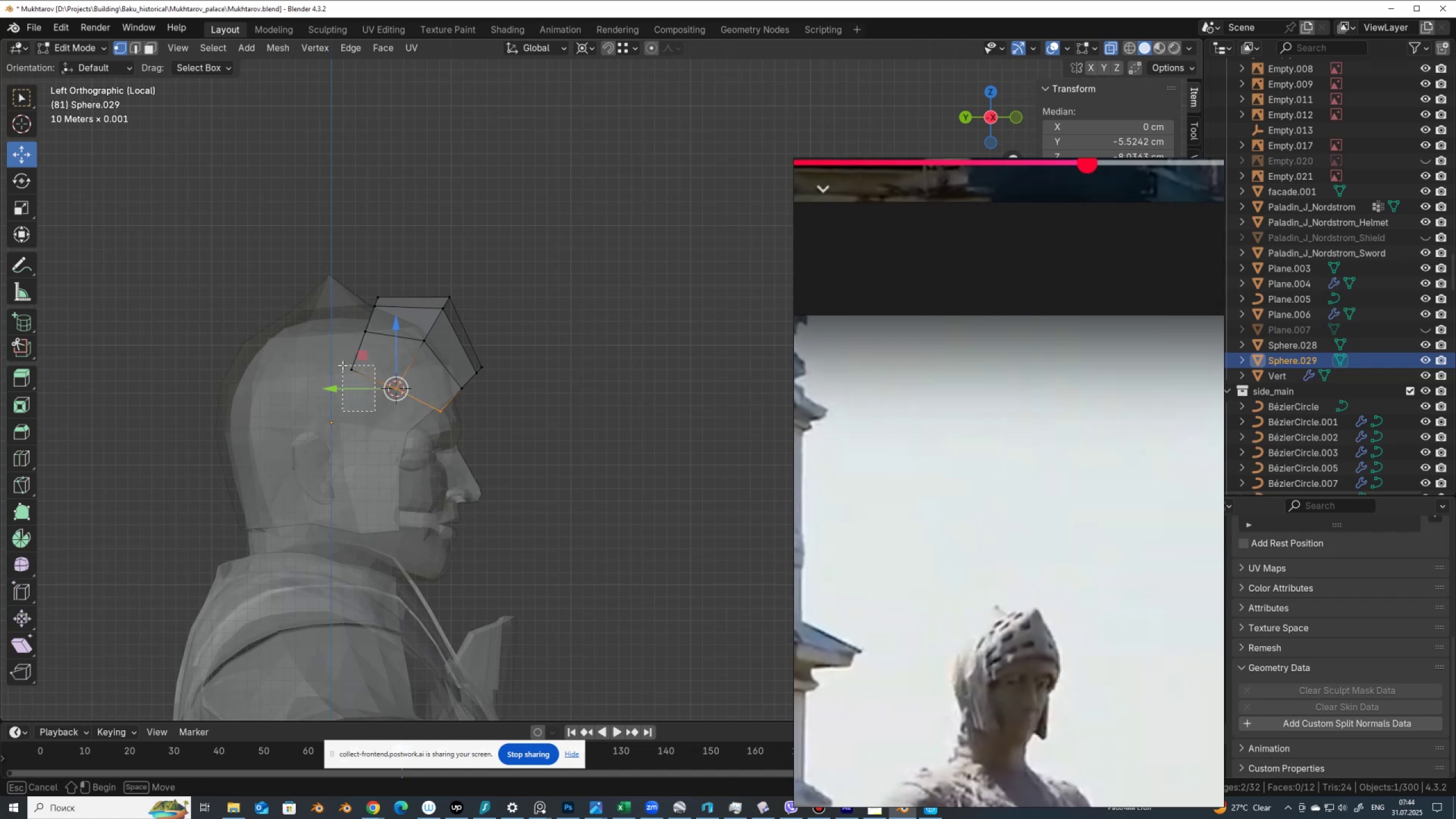 
key(Shift+ShiftLeft)
 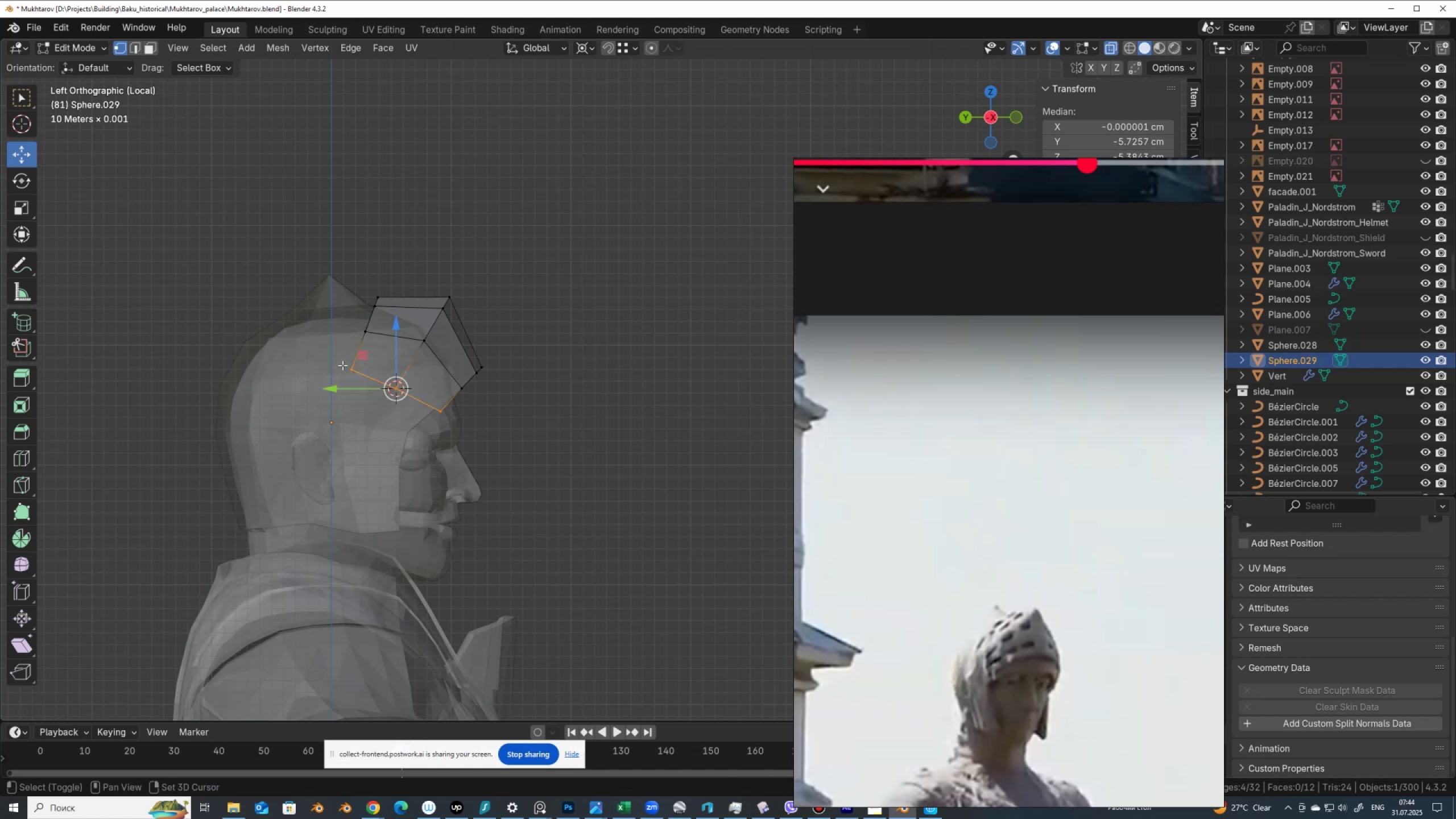 
key(Shift+ShiftLeft)
 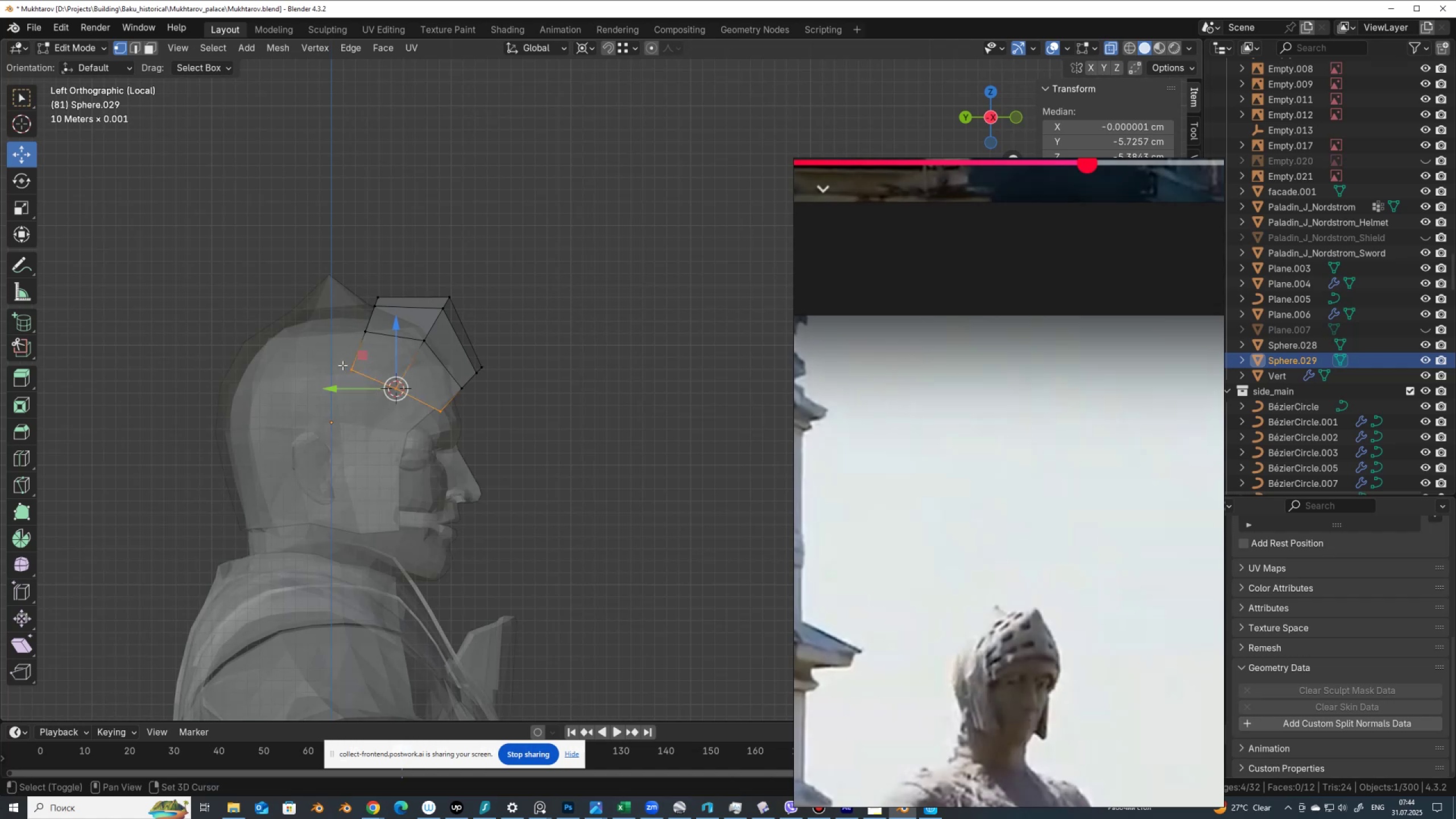 
key(Shift+ShiftLeft)
 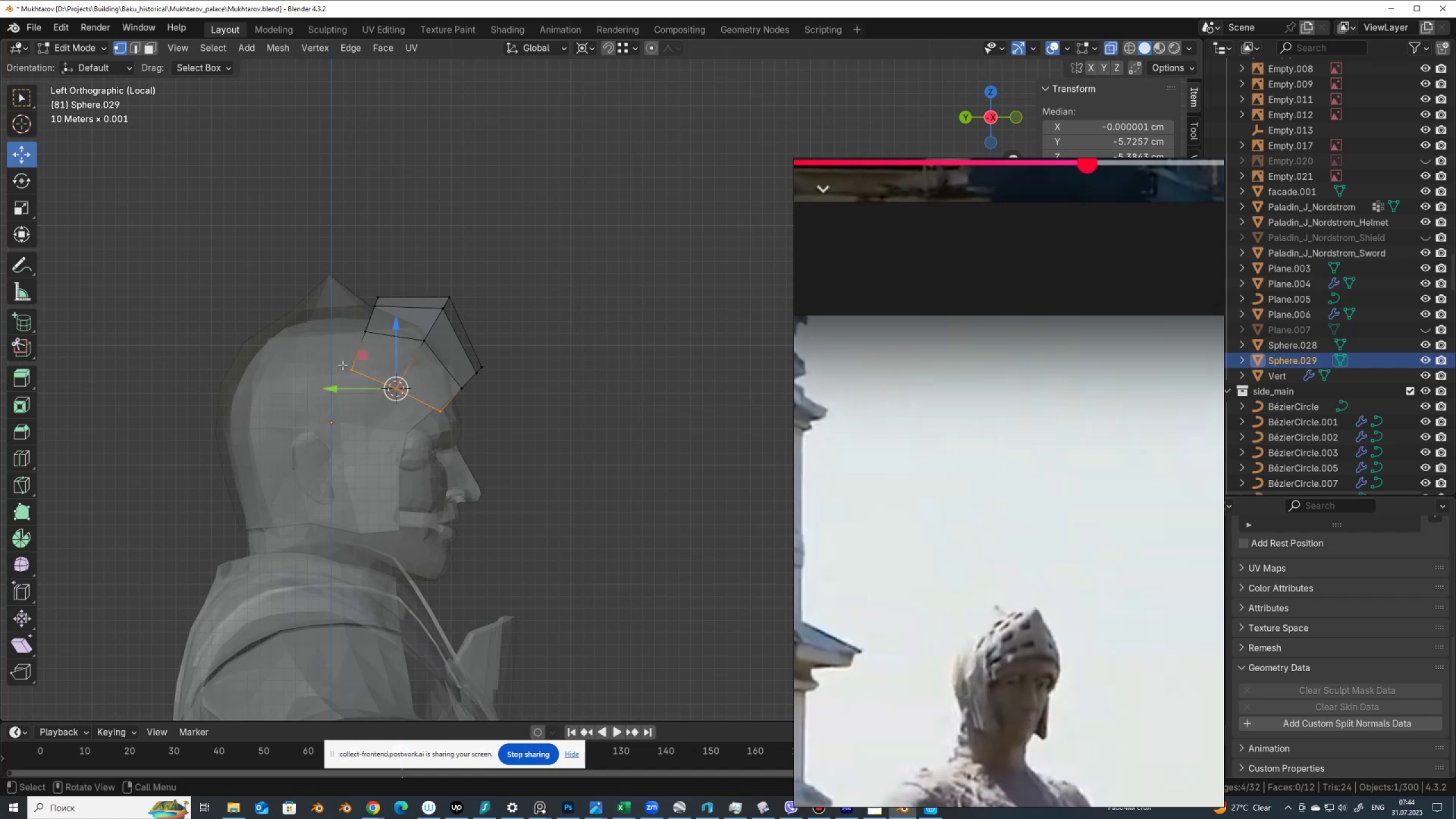 
key(Shift+ShiftLeft)
 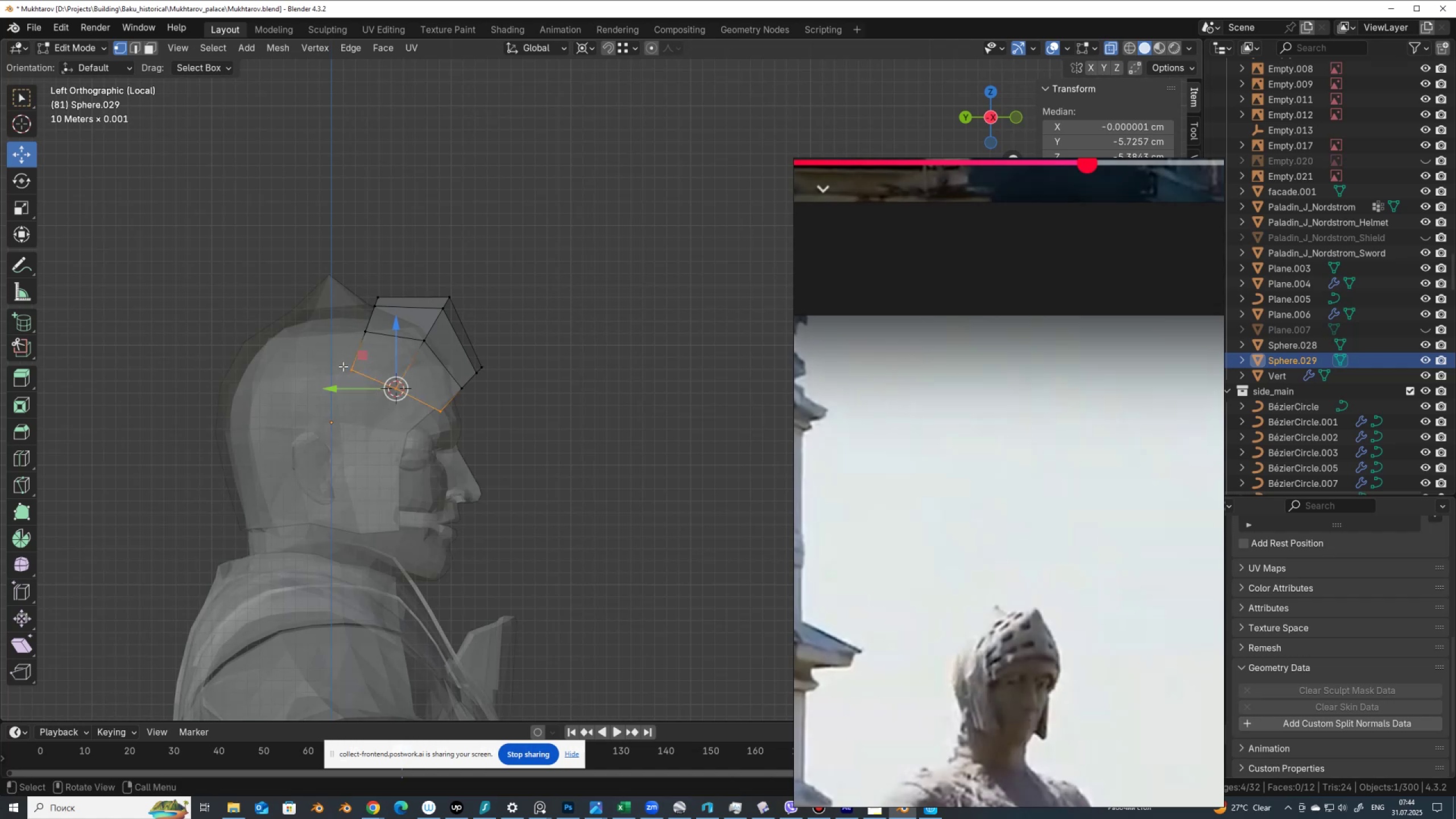 
hold_key(key=ShiftLeft, duration=0.97)
left_click([343, 367])
 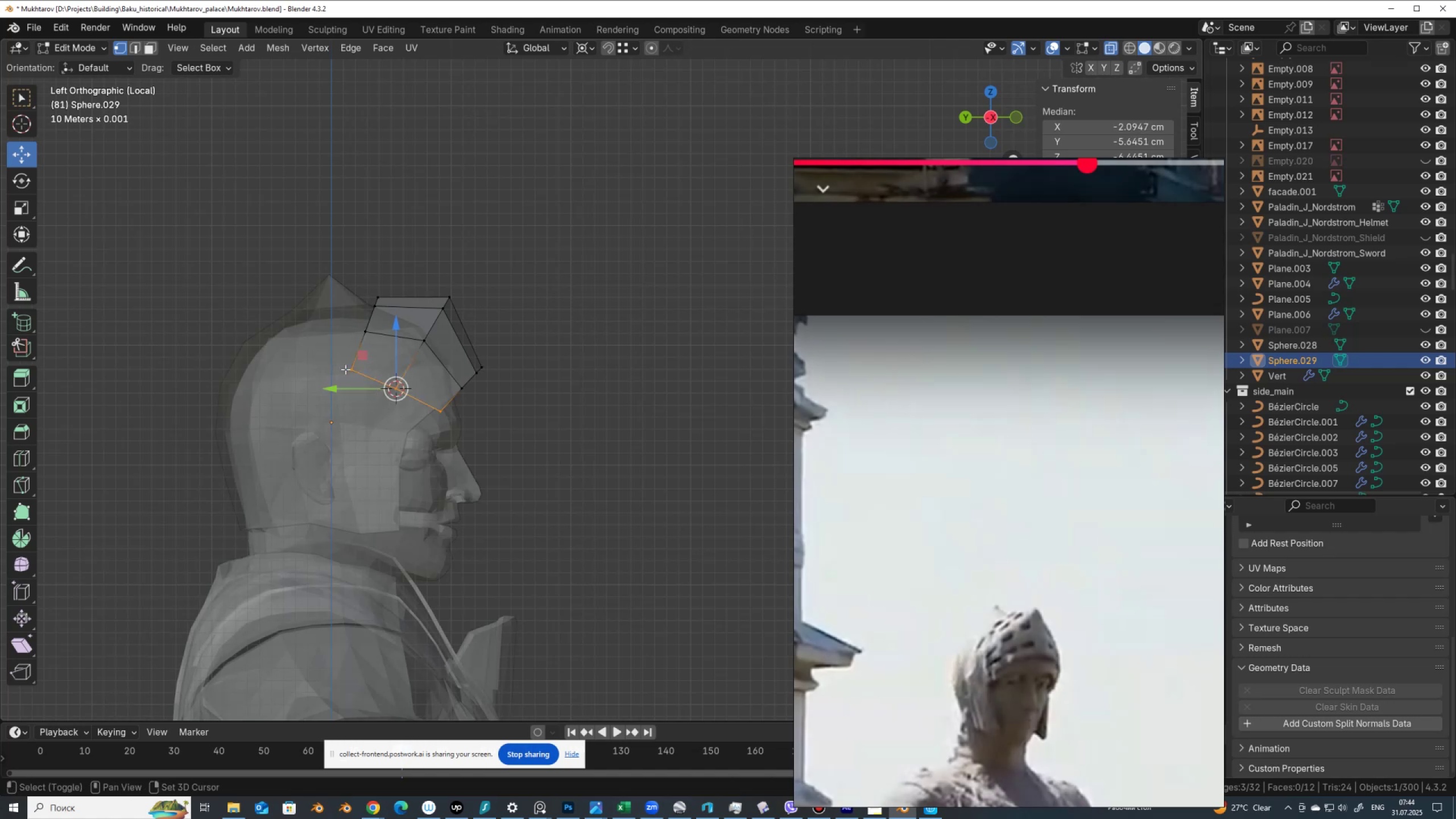 
left_click([345, 369])
 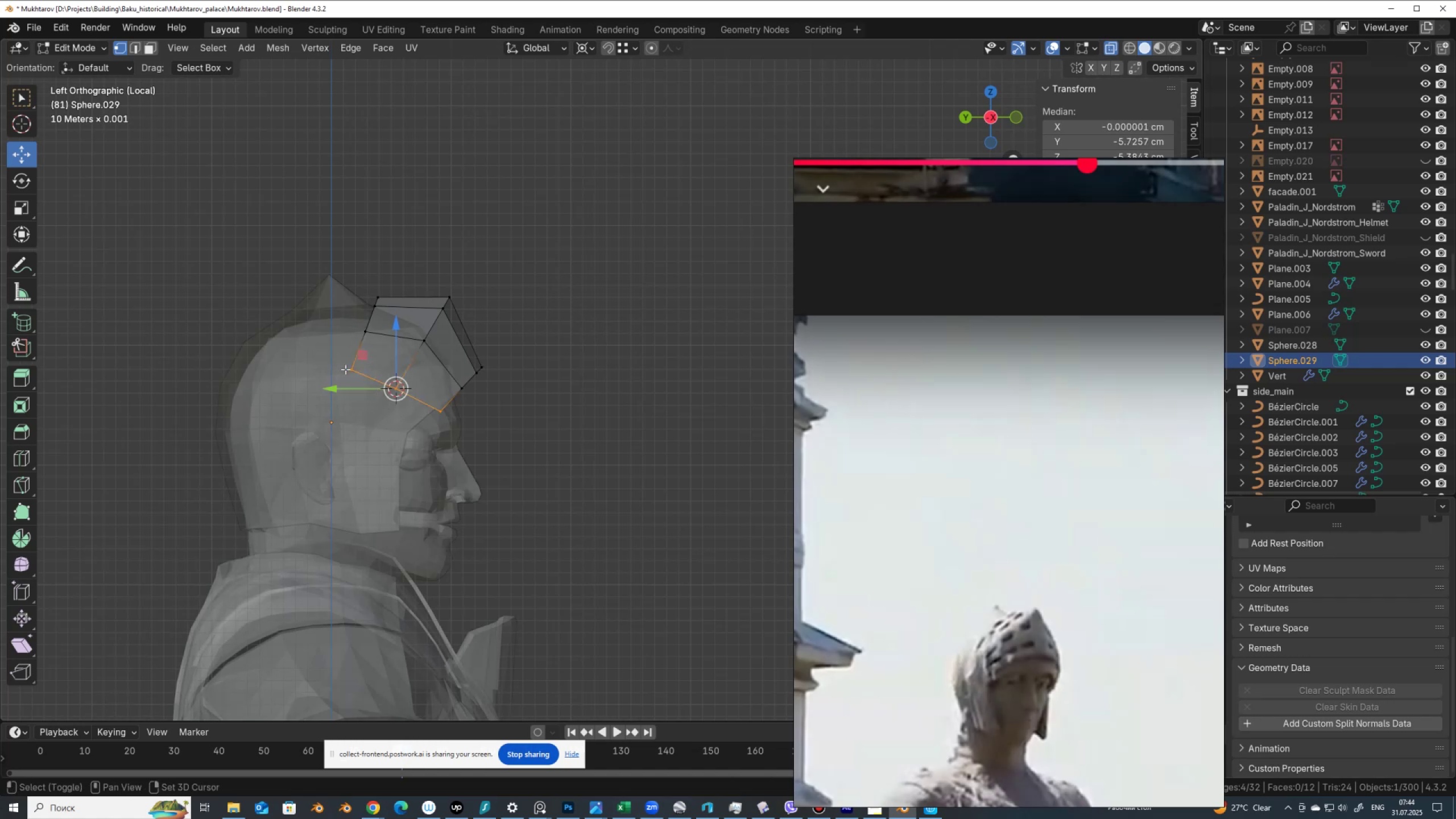 
hold_key(key=ShiftLeft, duration=14.87)
double_click([618, 151])
 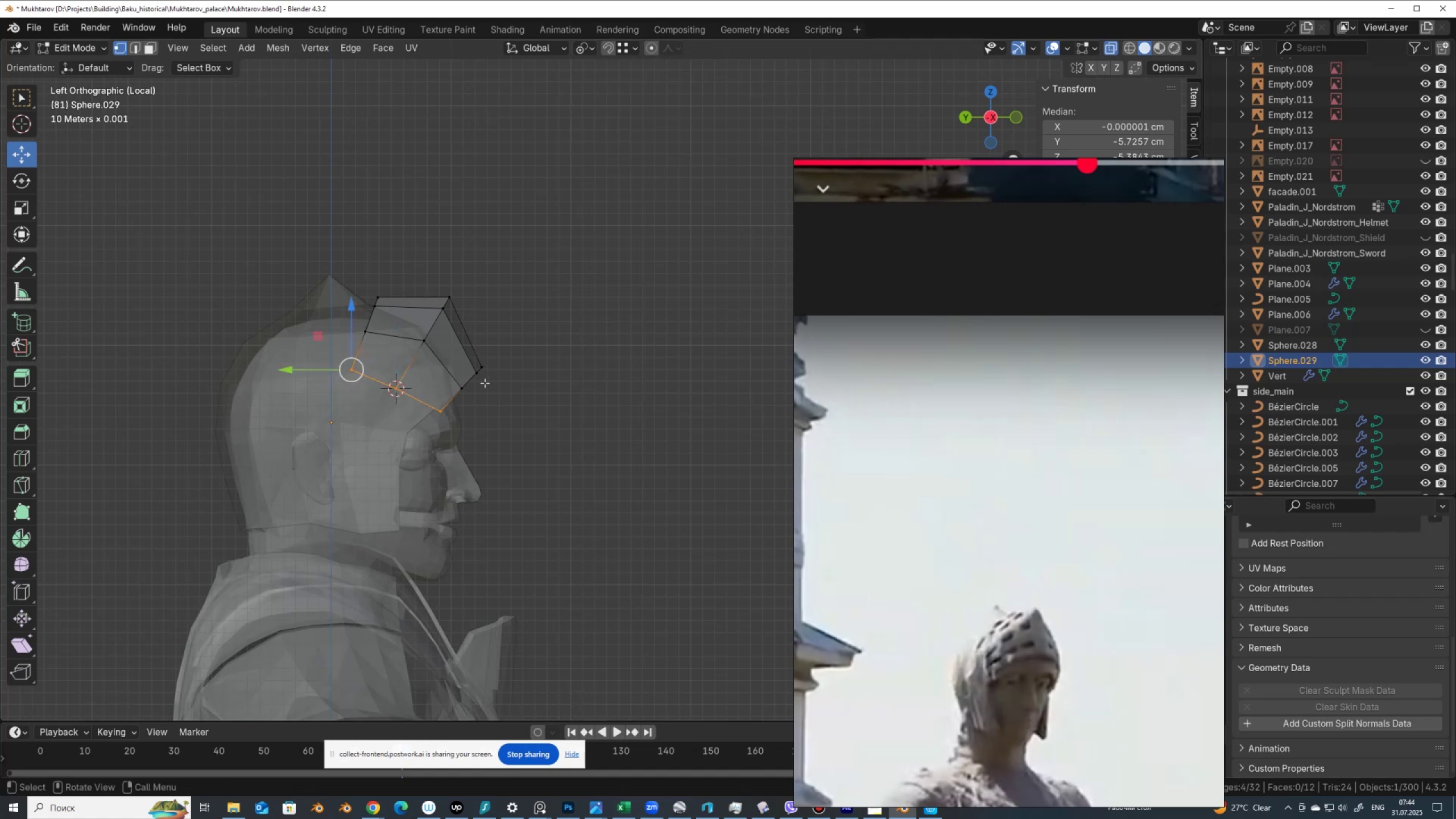 
key(R)
 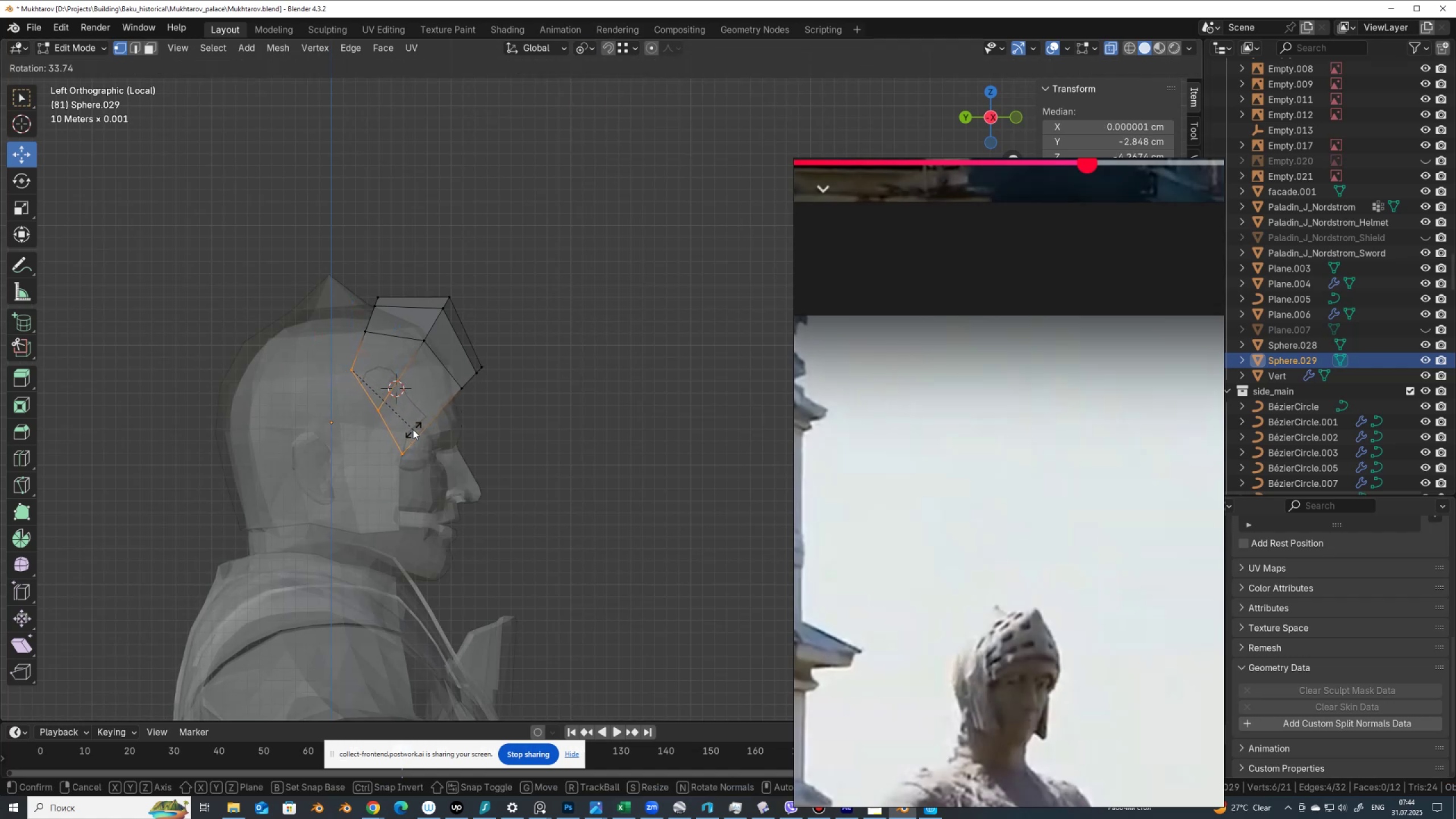 
left_click([413, 429])
 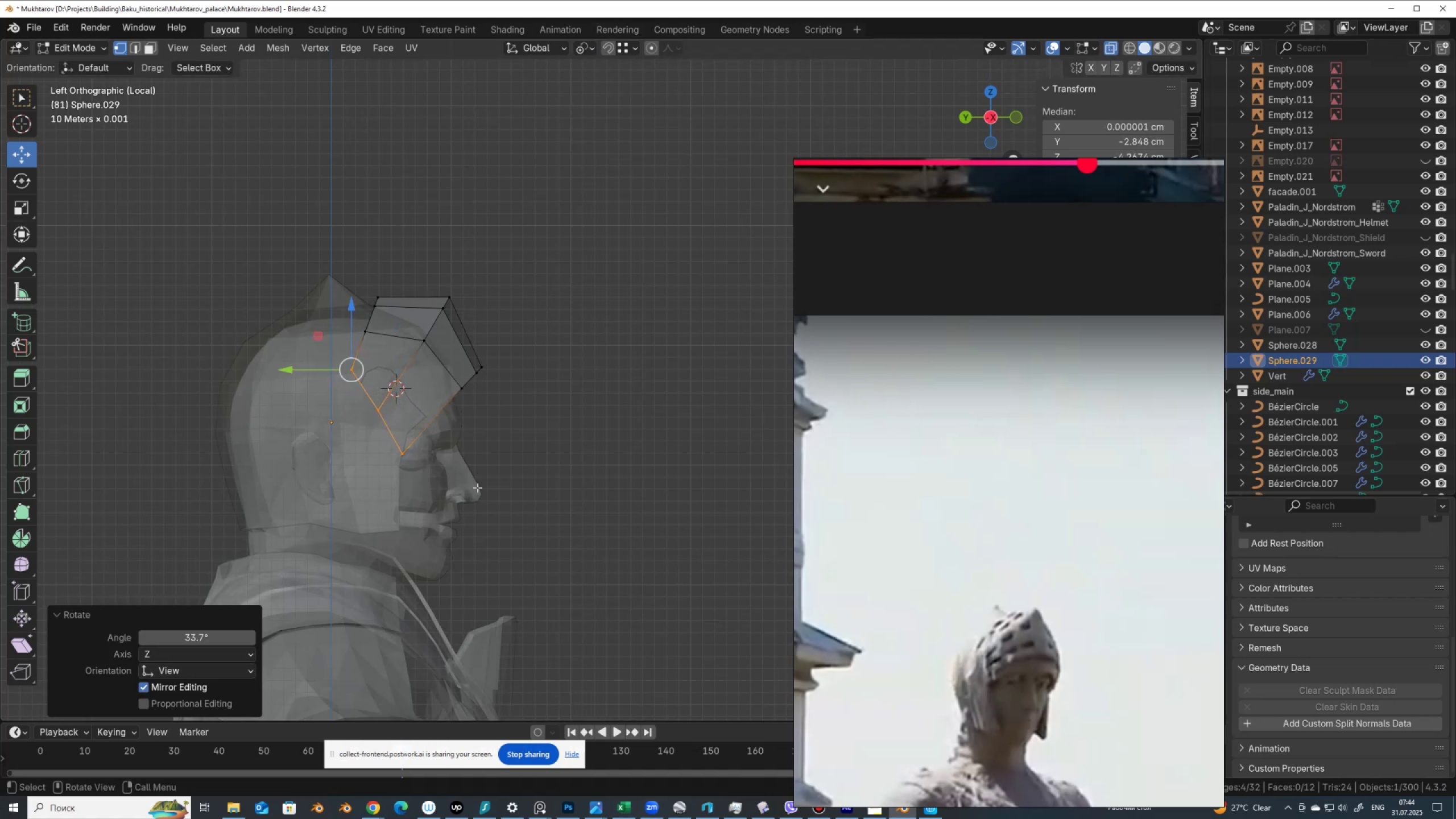 
key(S)
 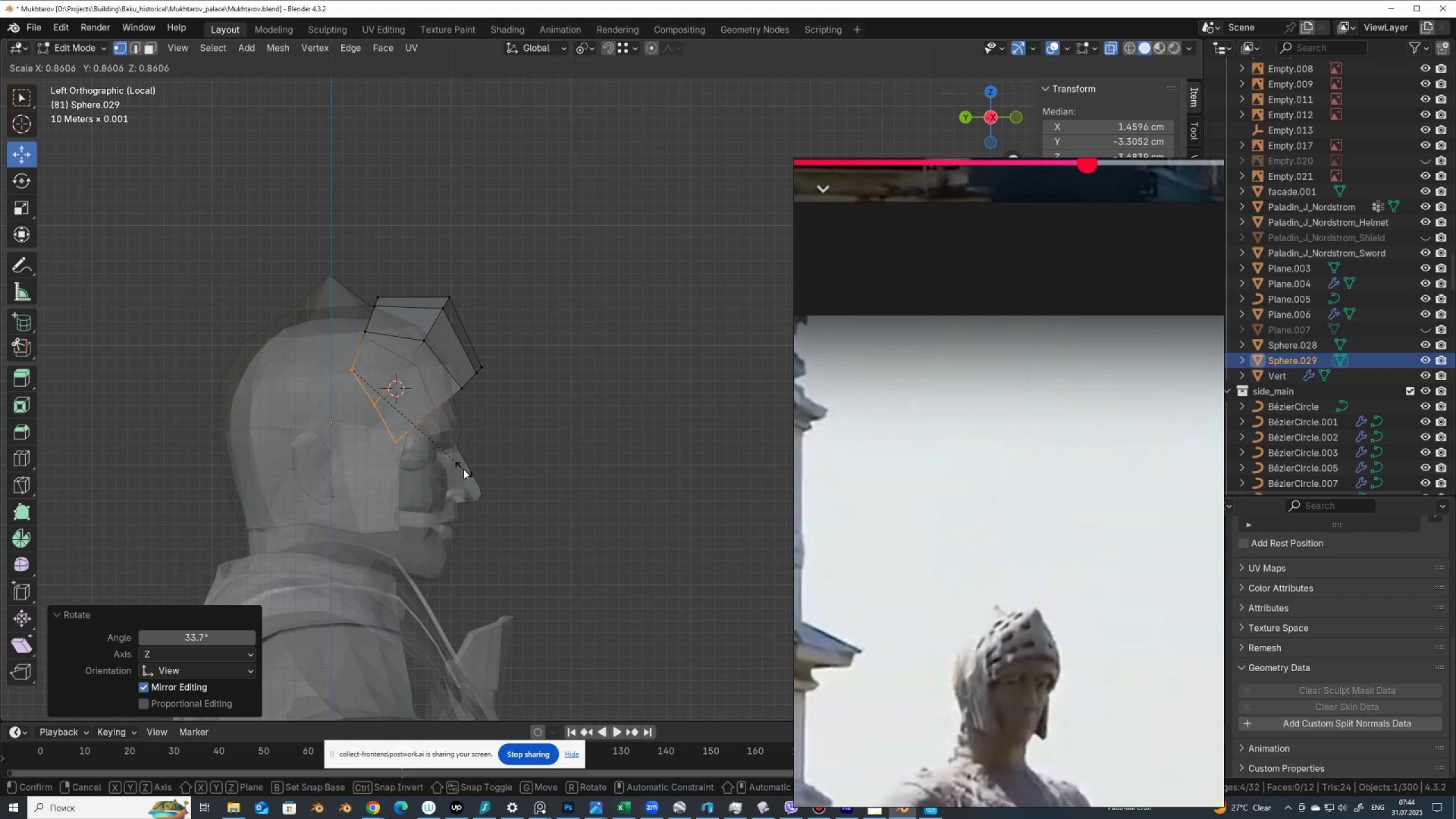 
left_click([464, 469])
 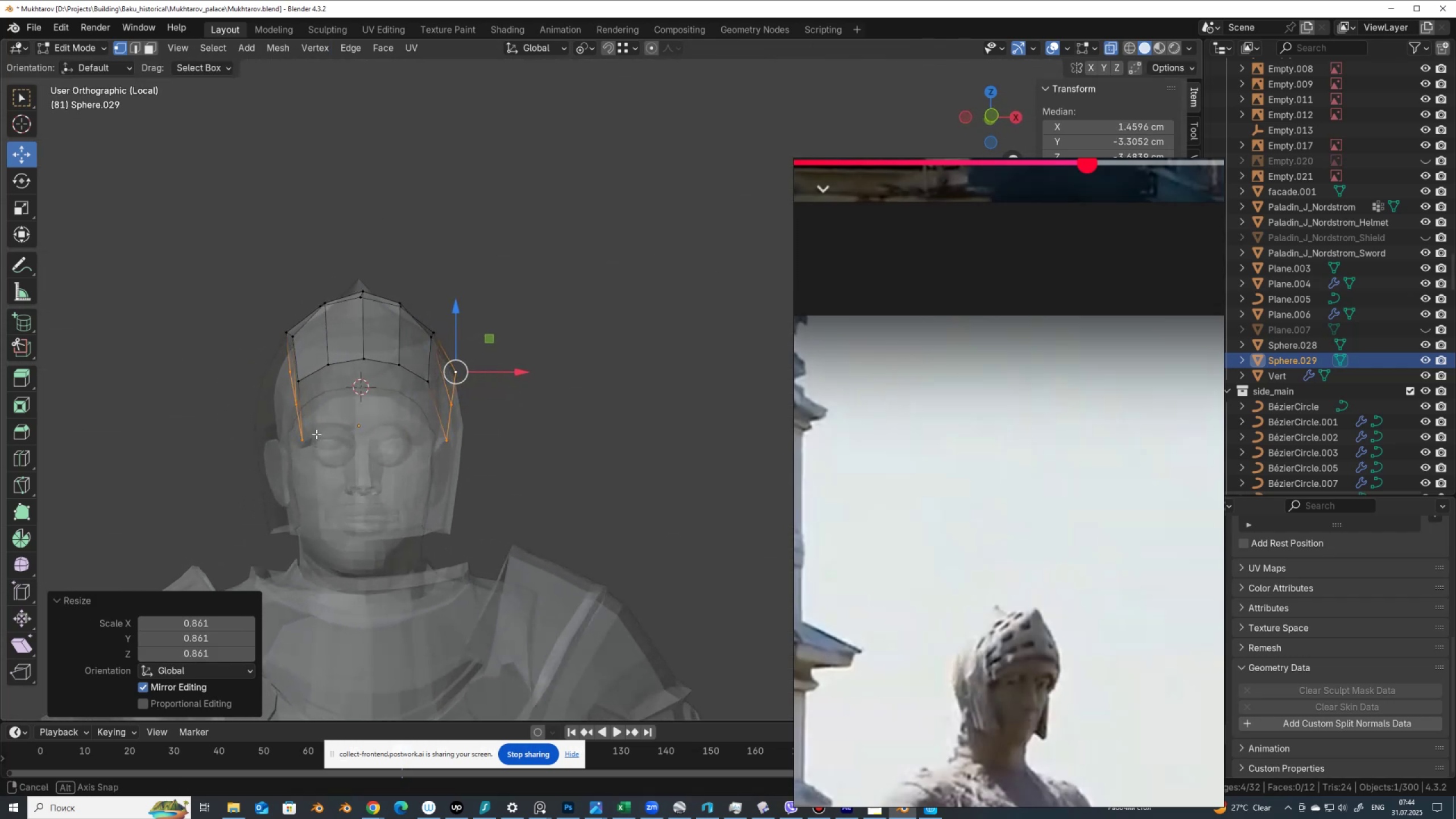 
key(Control+Z)
 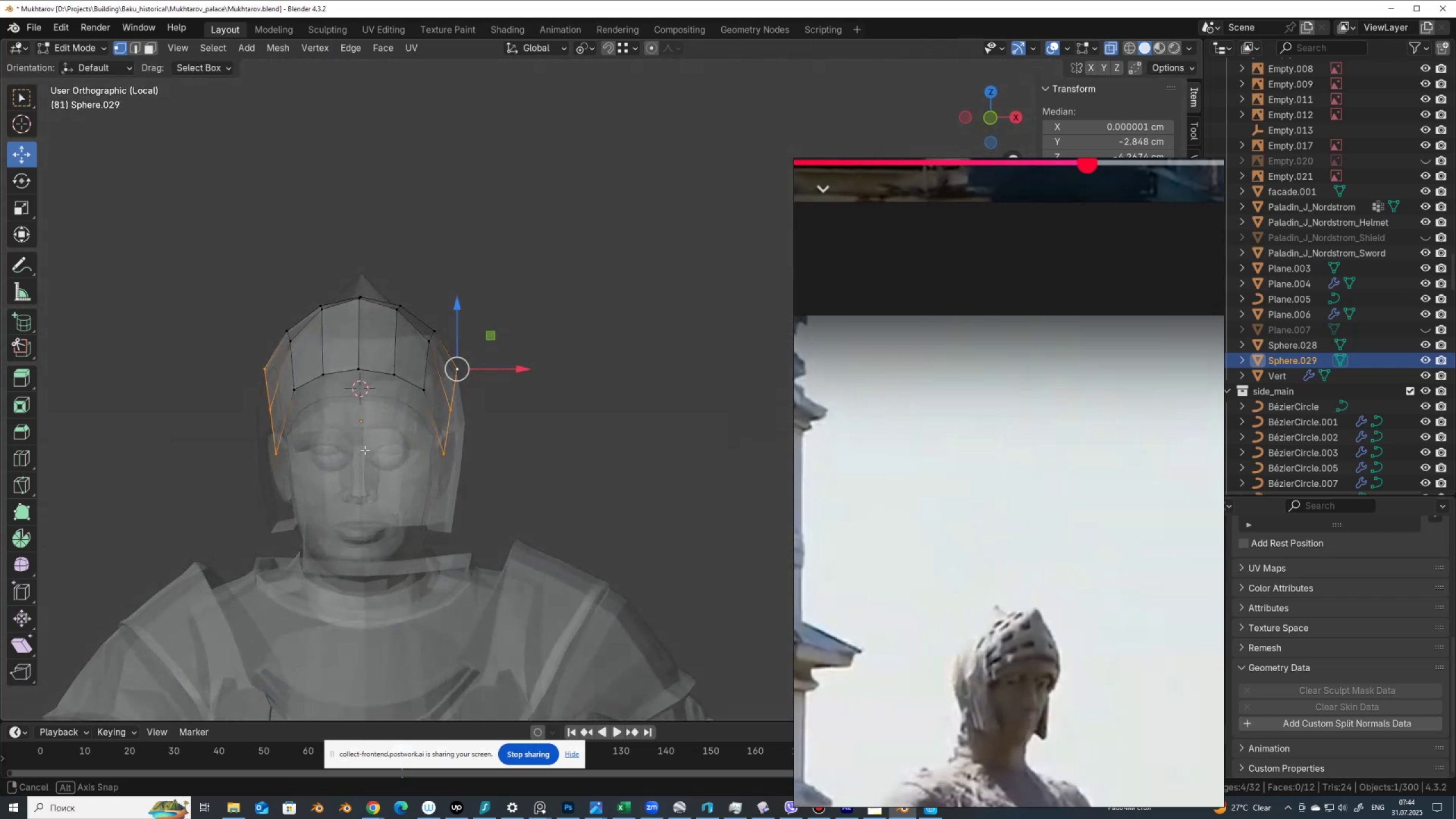 
hold_key(key=AltLeft, duration=0.5)
 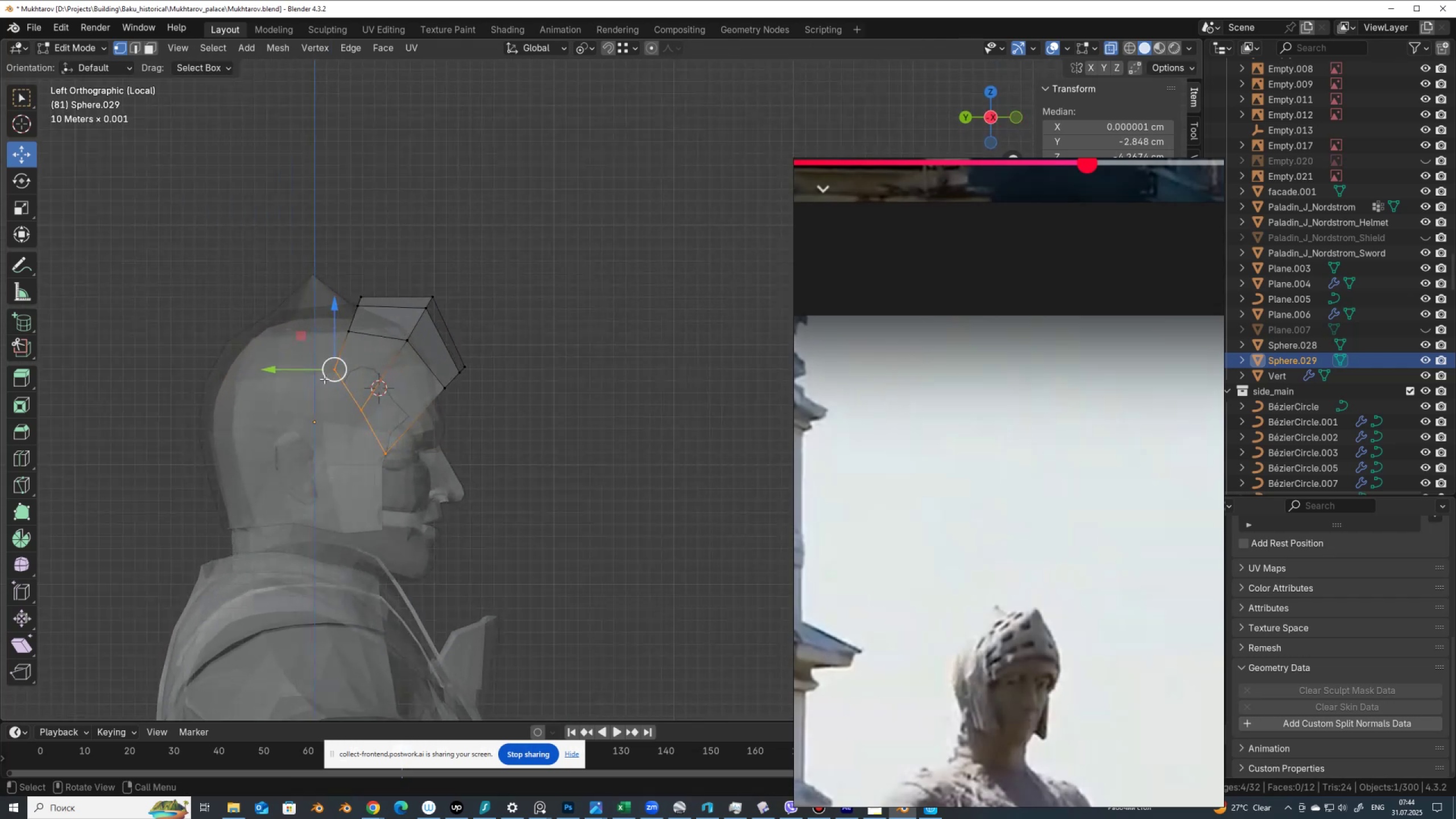 
hold_key(key=ShiftLeft, duration=0.65)
right_click([332, 368])
 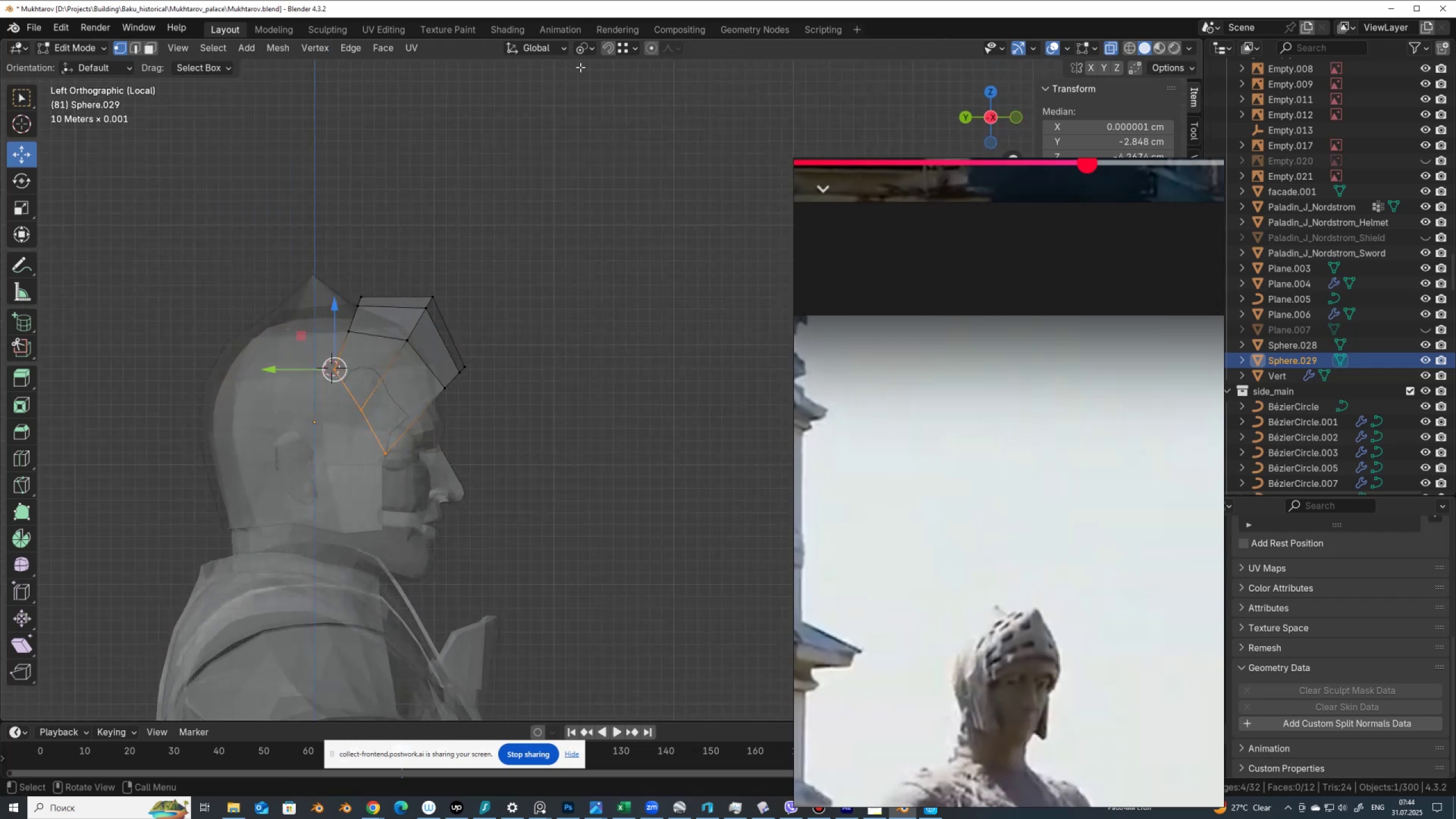 
left_click([581, 48])
 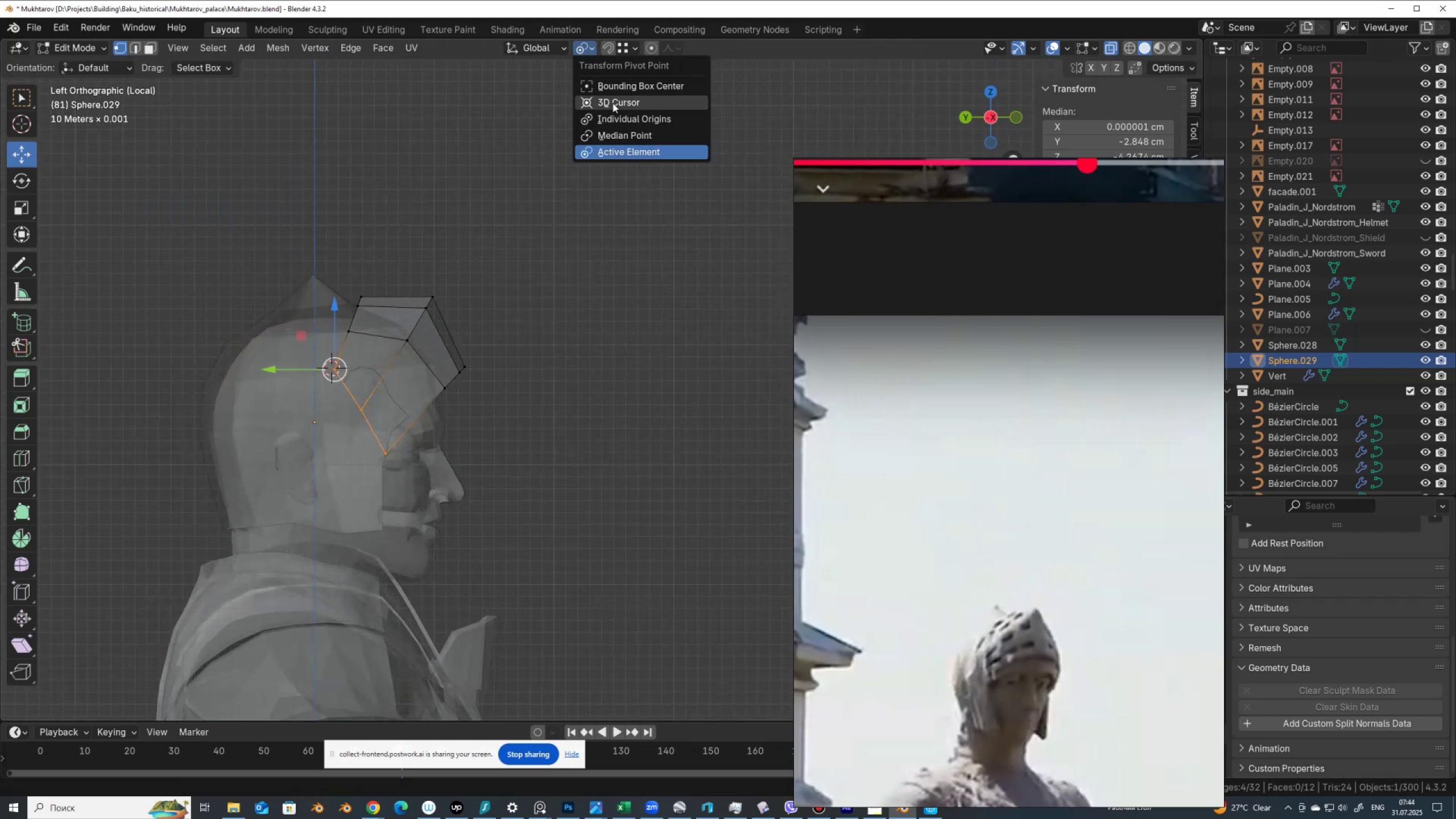 
left_click([613, 103])
 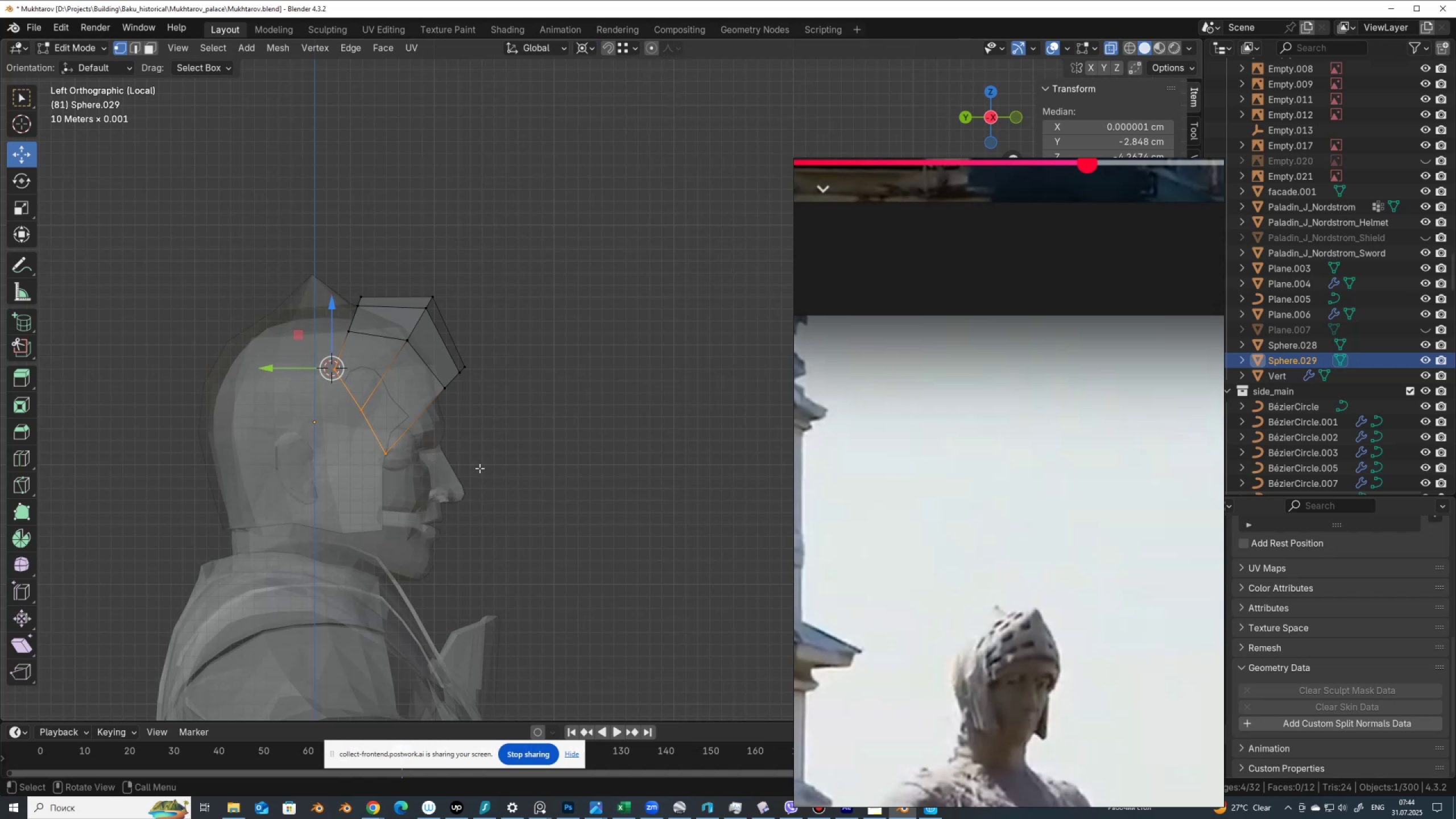 
key(S)
 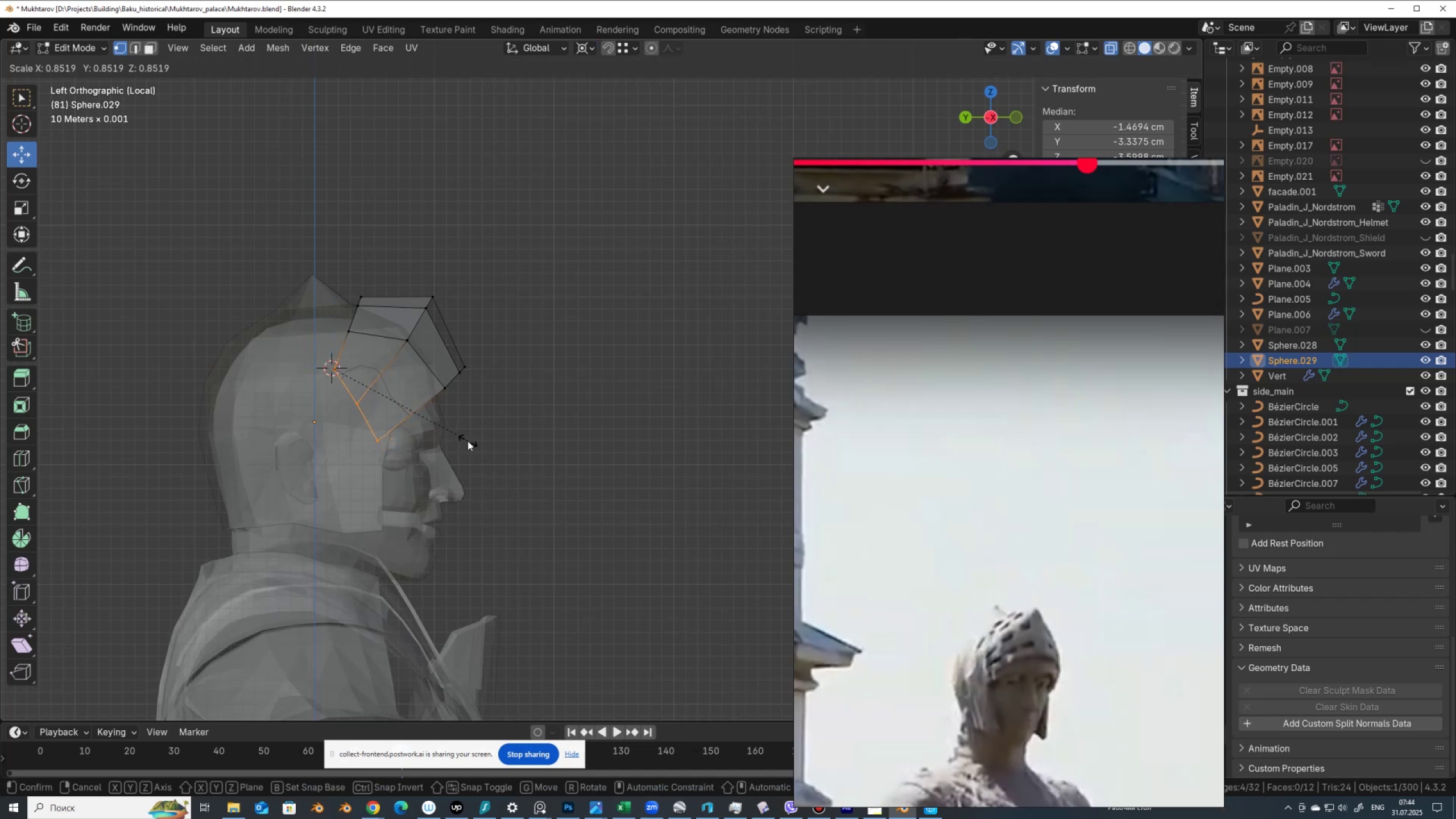 
left_click([468, 440])
 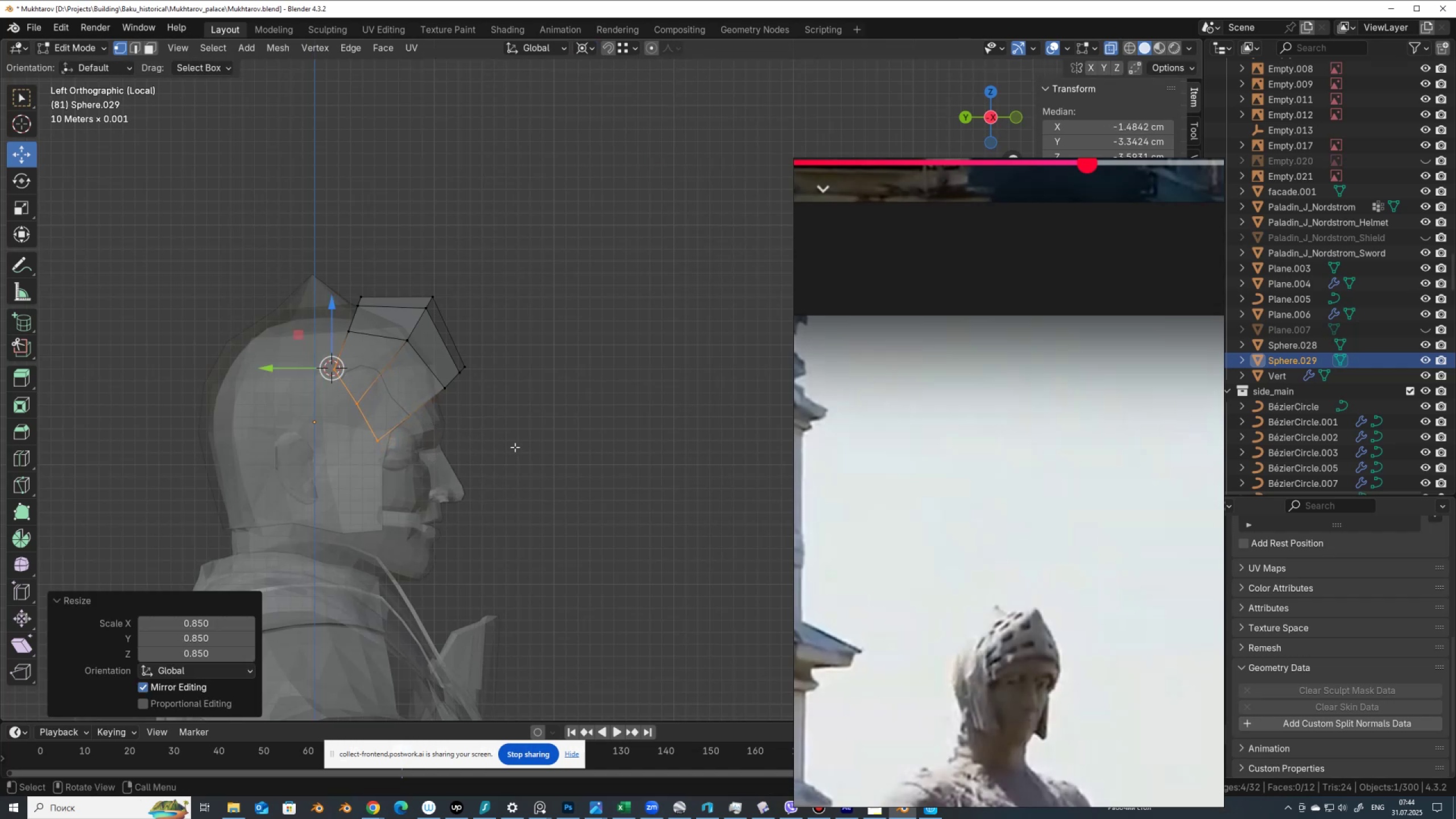 
key(Alt+AltLeft)
 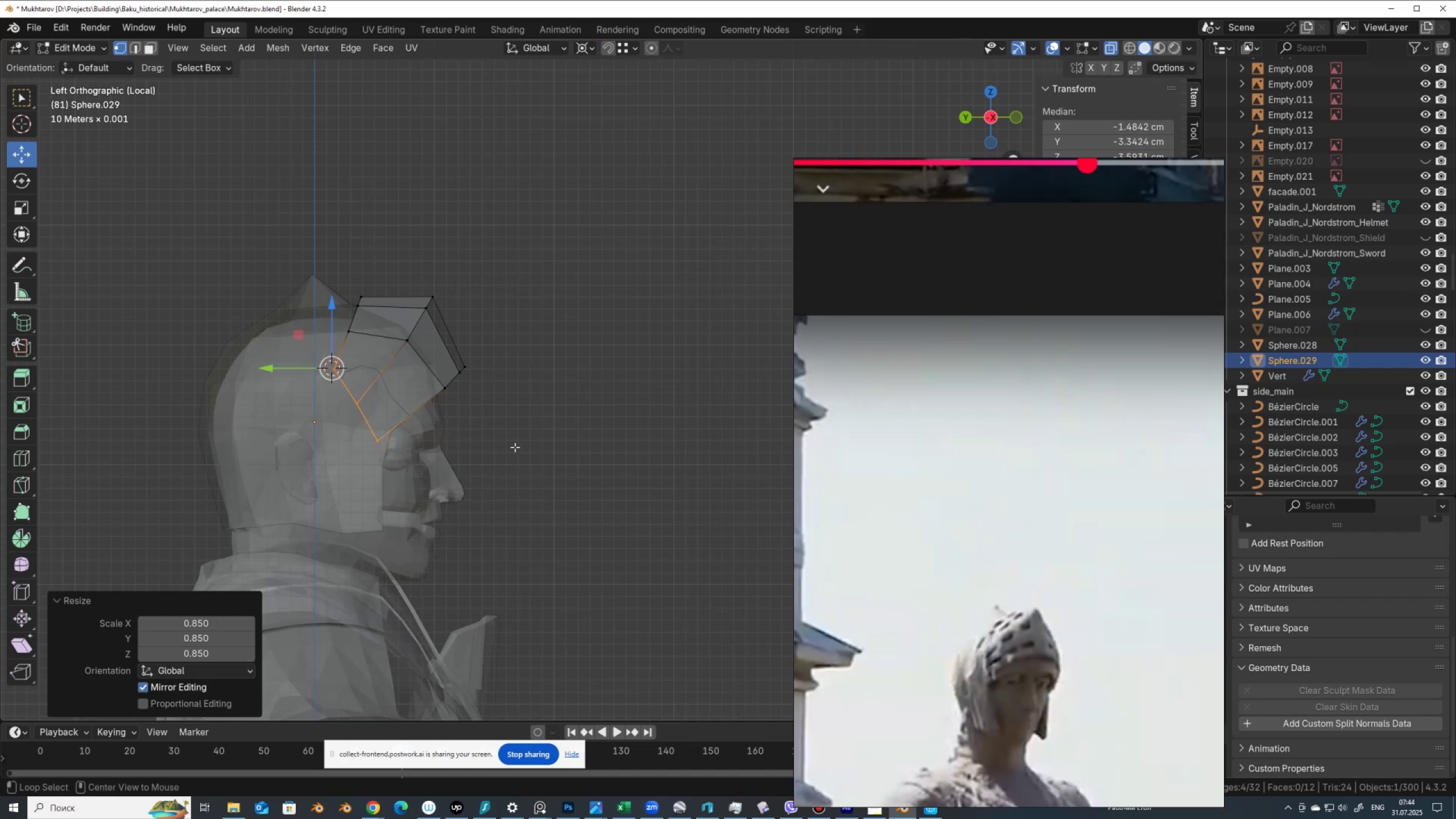 
key(Alt+Z)
 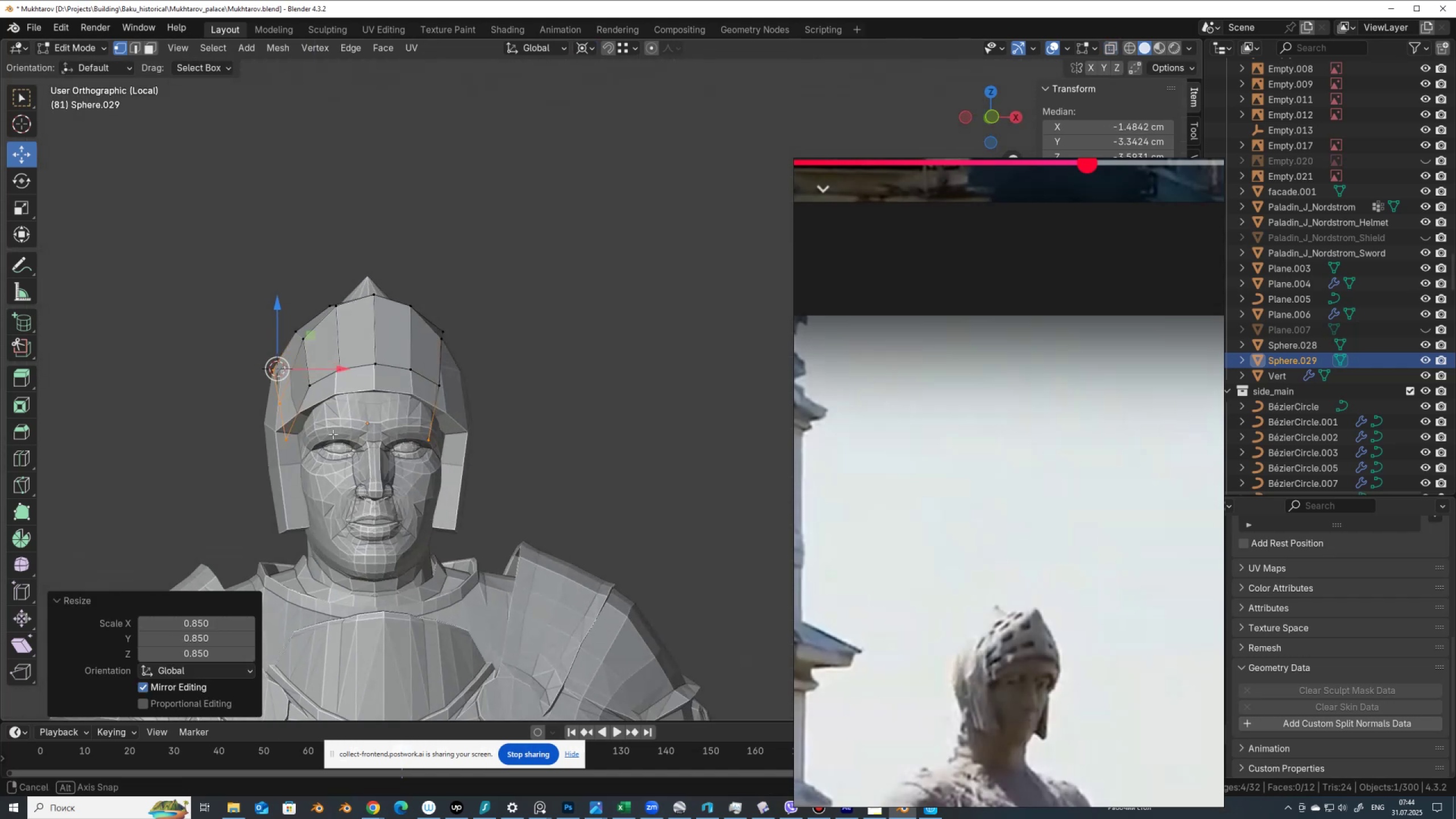 
hold_key(key=AltLeft, duration=1.19)
 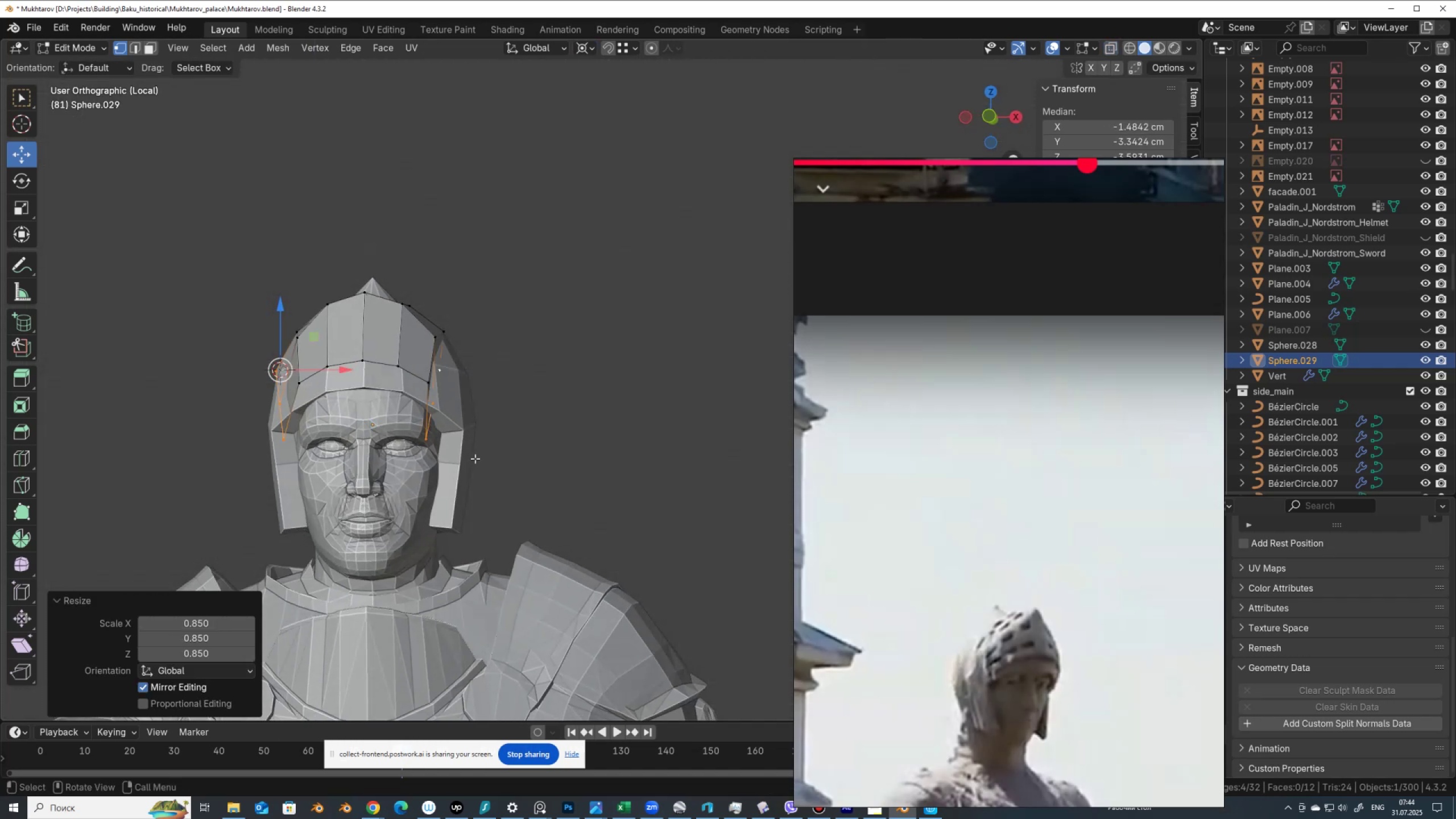 
key(Control+Z)
 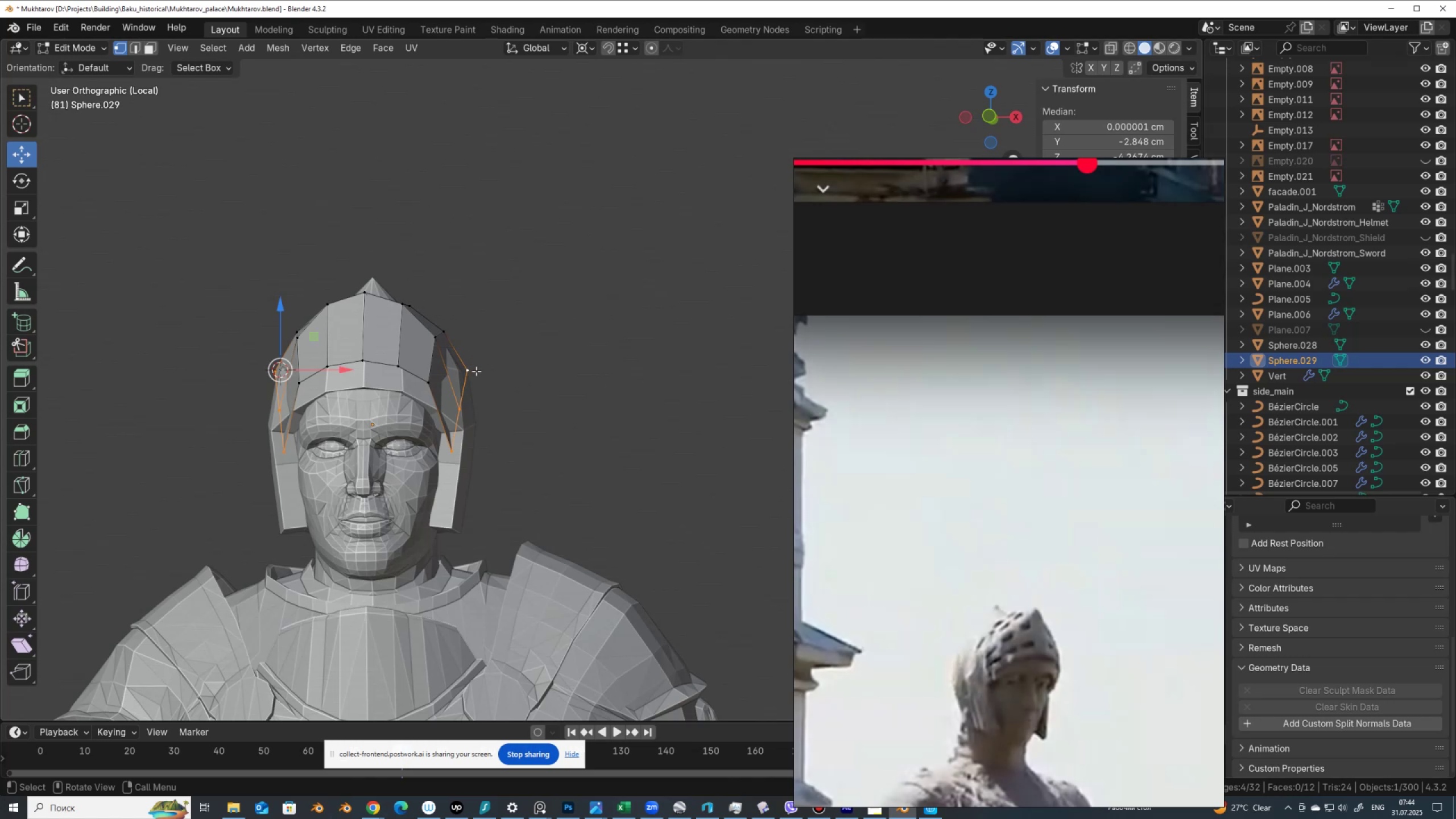 
wait(5.66)
 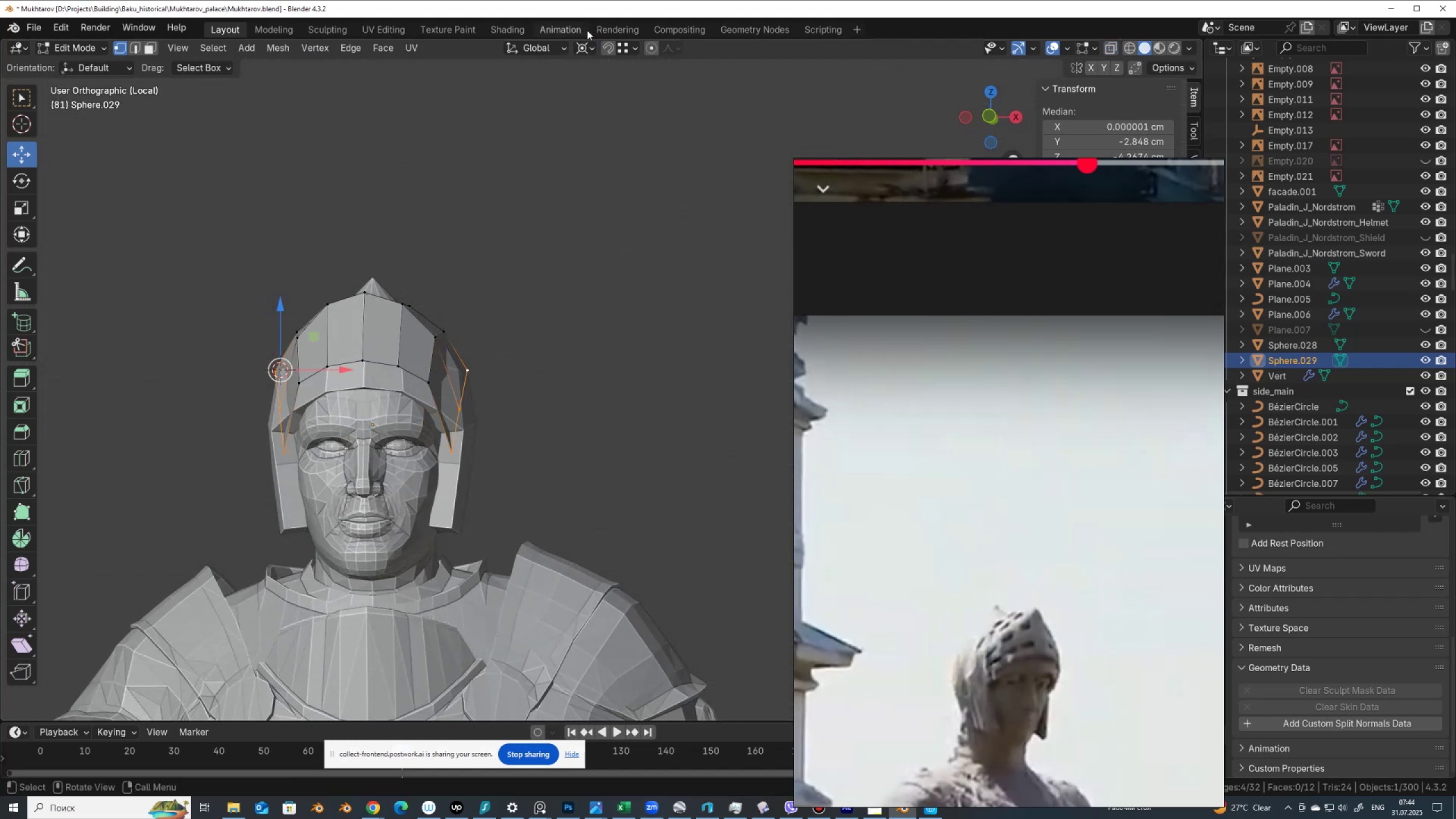 
hold_key(key=ShiftLeft, duration=0.56)
left_click([276, 369])
 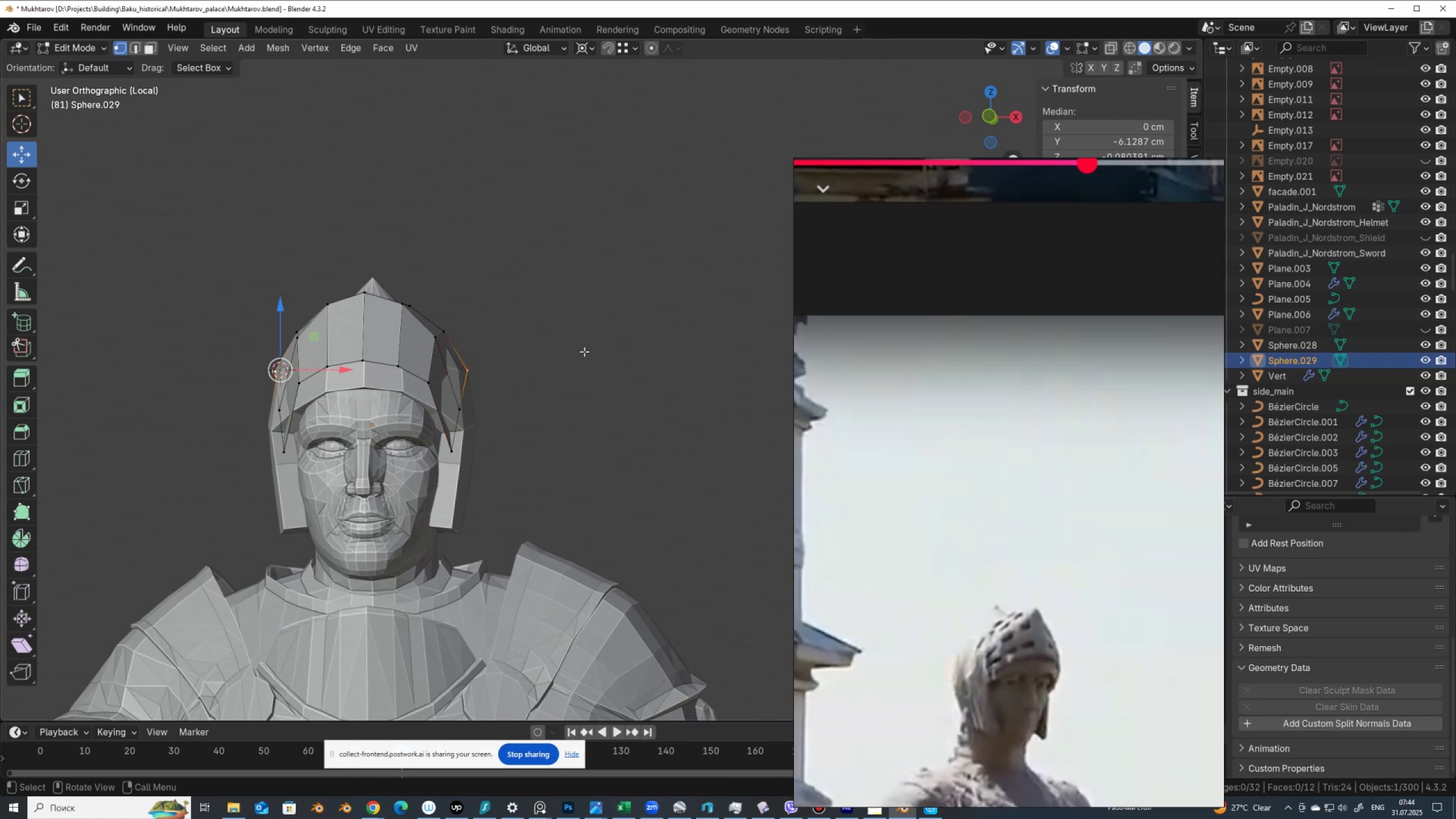 
hold_key(key=ShiftLeft, duration=1.74)
 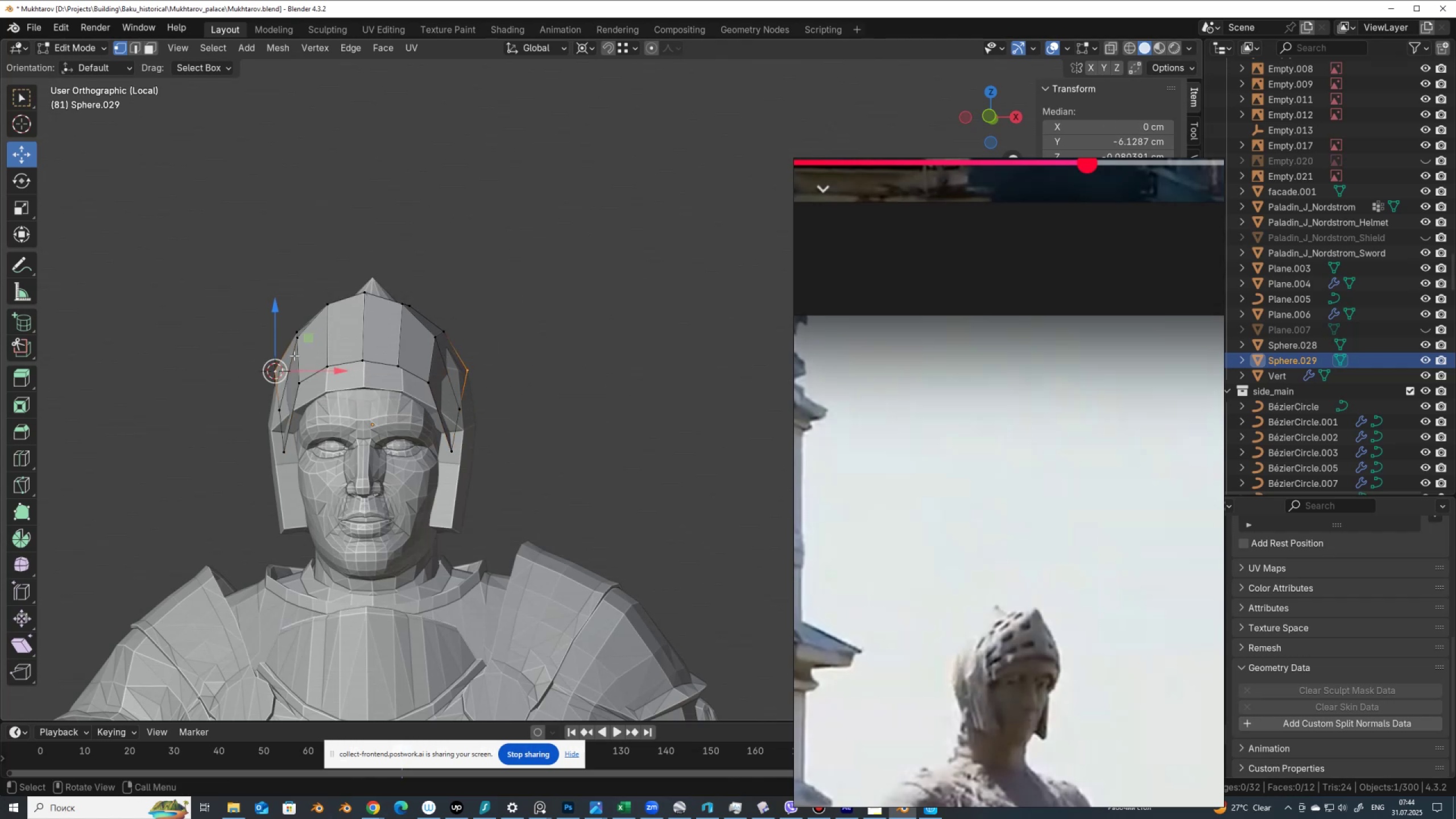 
hold_key(key=S, duration=0.58)
 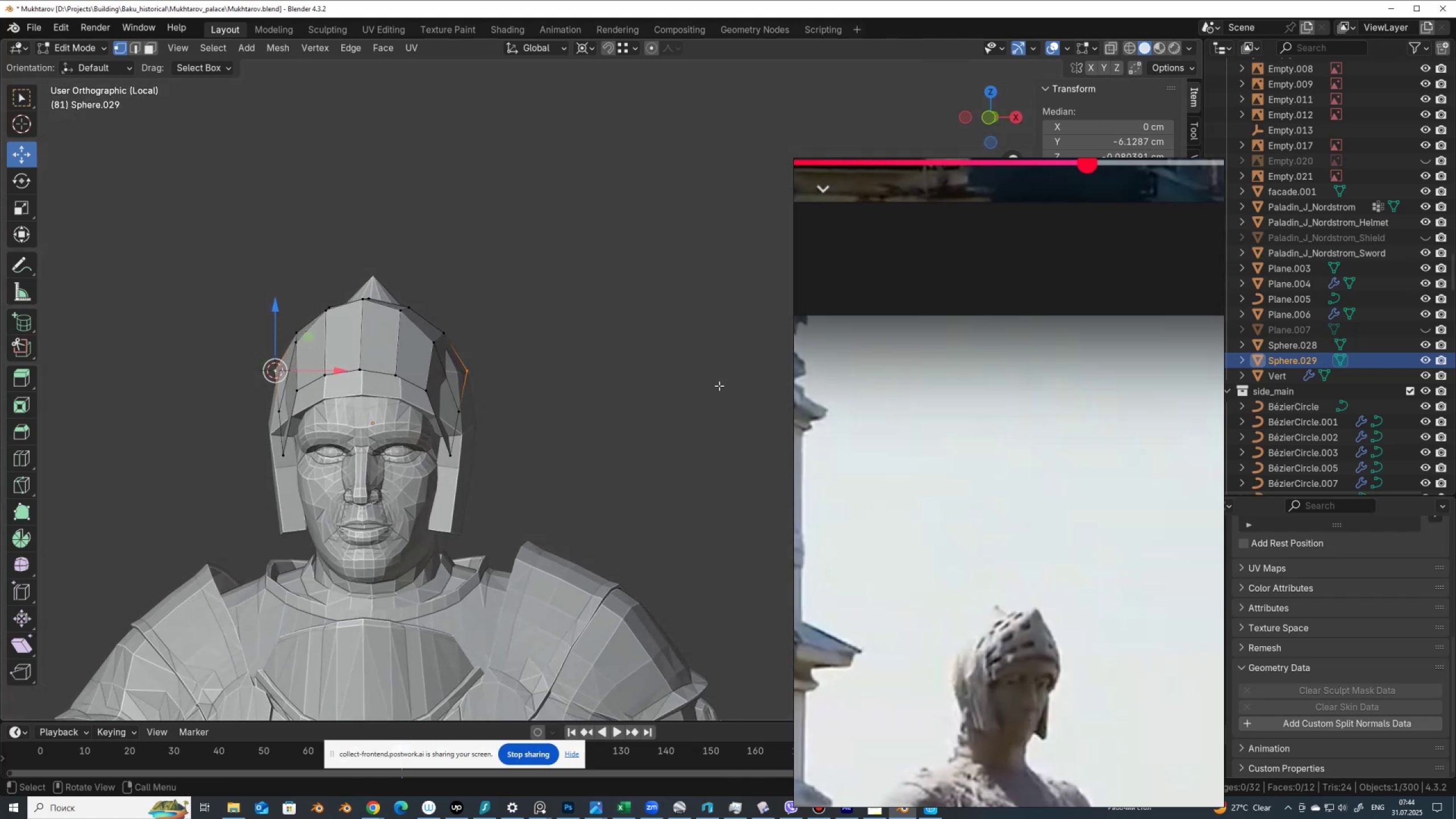 
left_click([581, 46])
 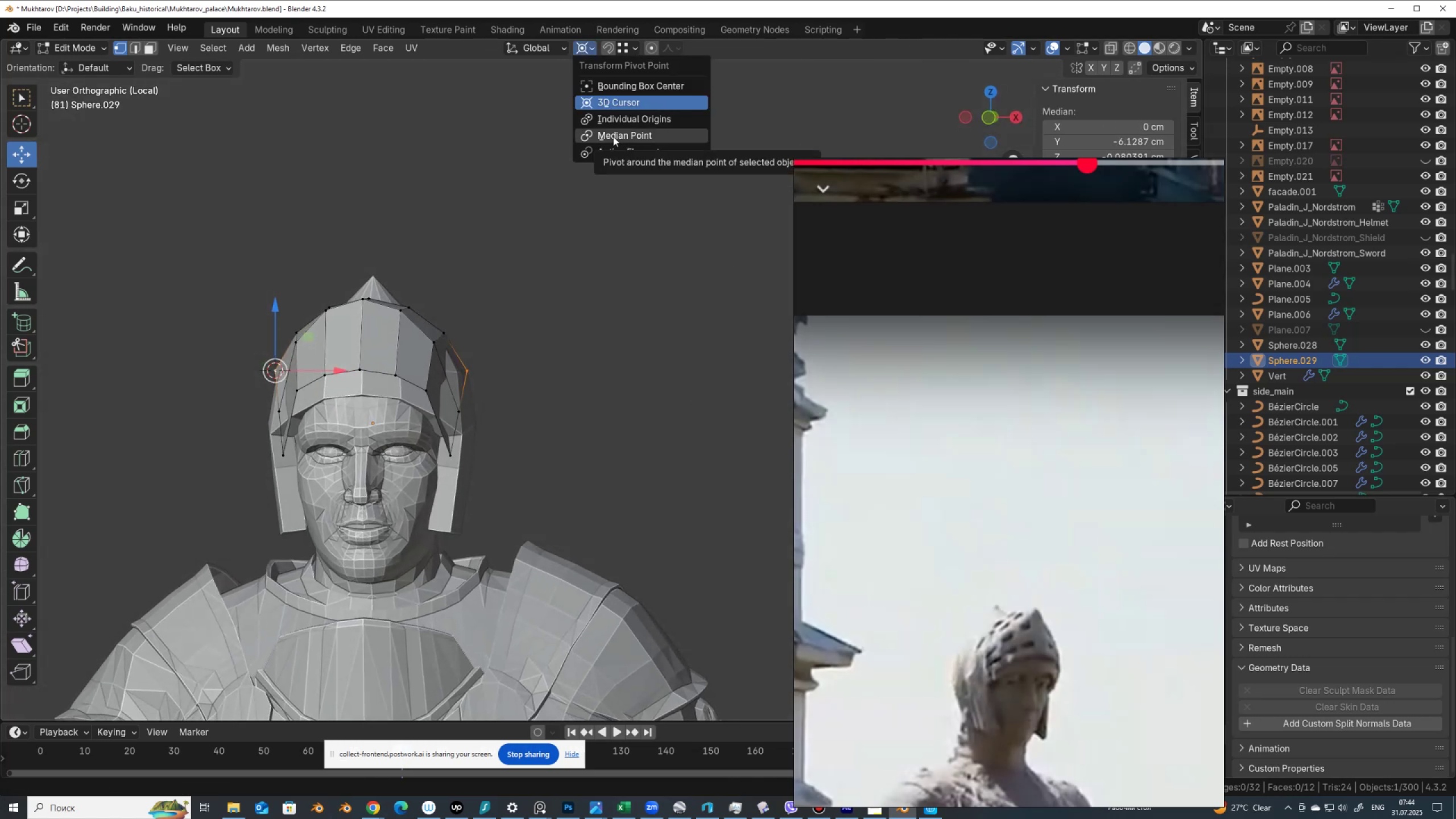 
left_click([613, 136])
 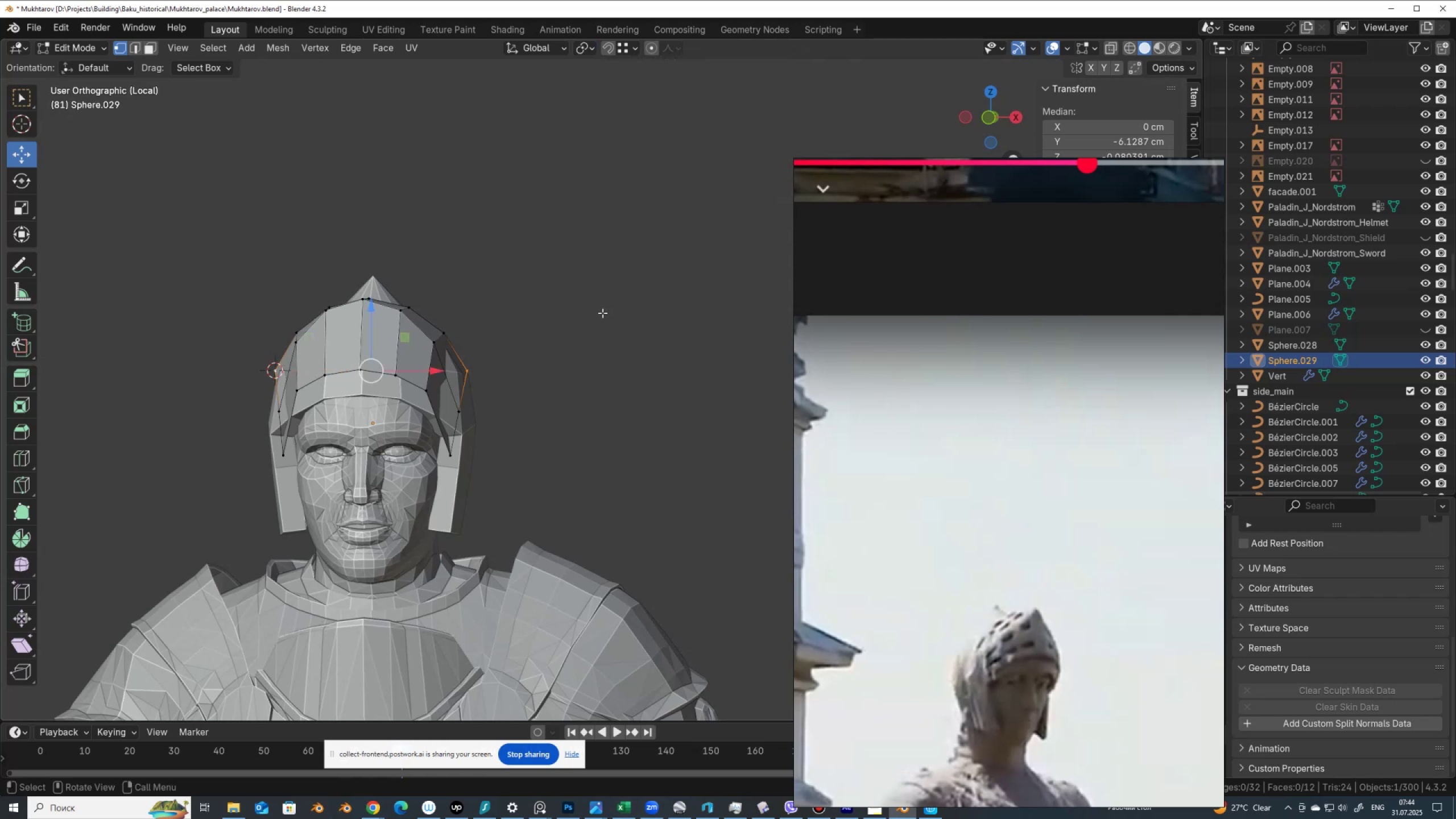 
hold_key(key=ShiftLeft, duration=1.18)
 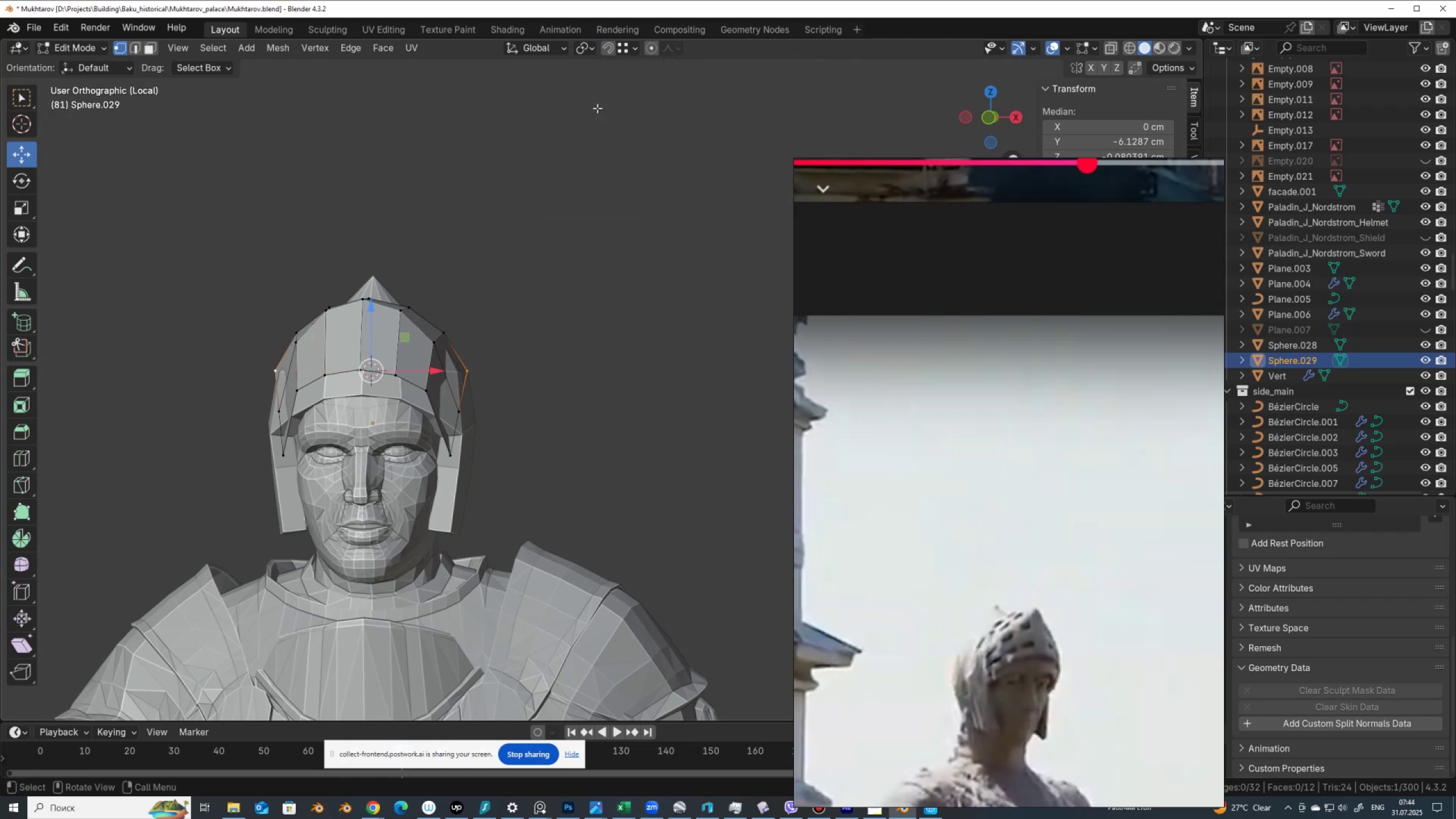 
hold_key(key=S, duration=0.55)
 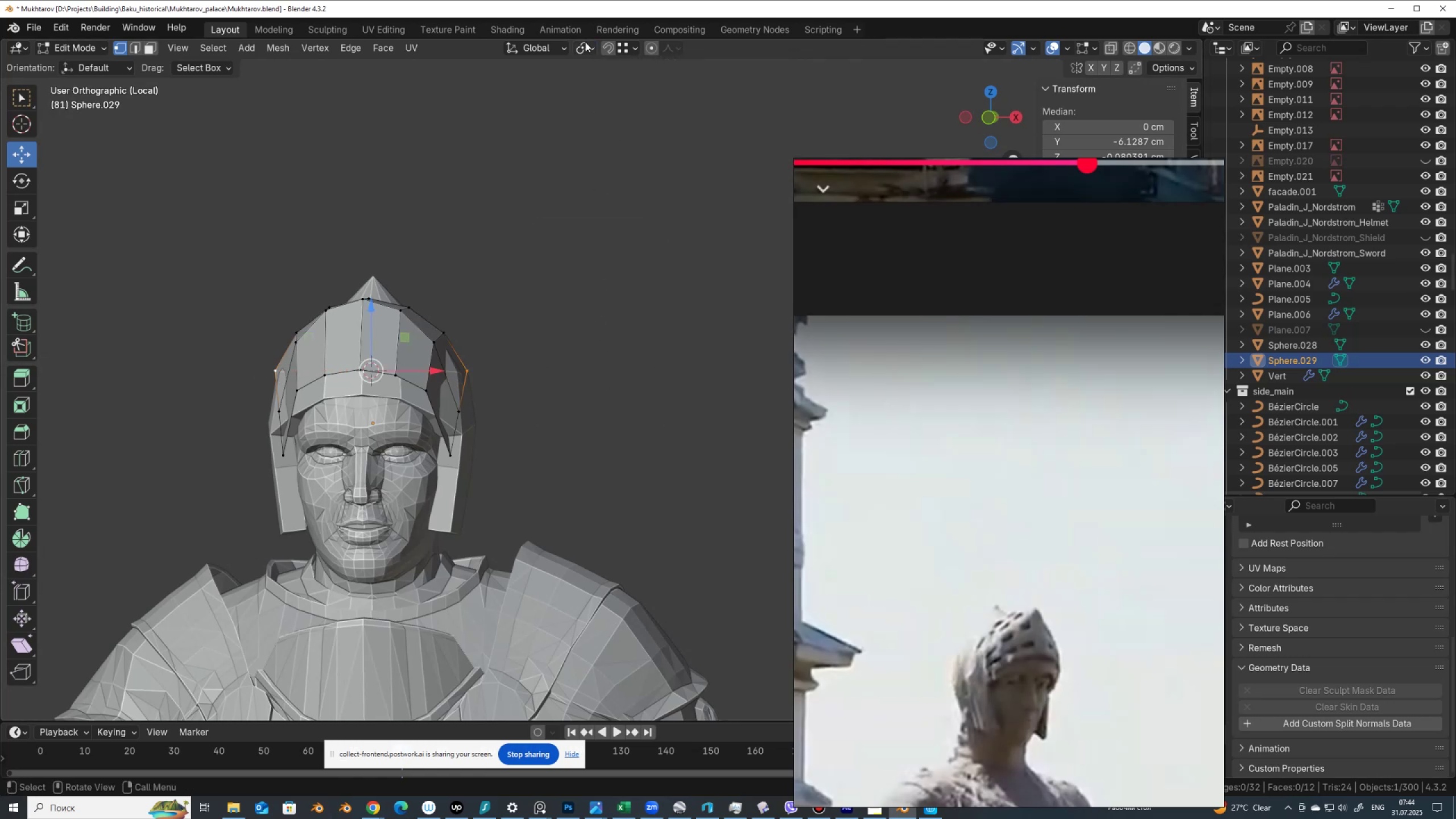 
left_click([585, 46])
 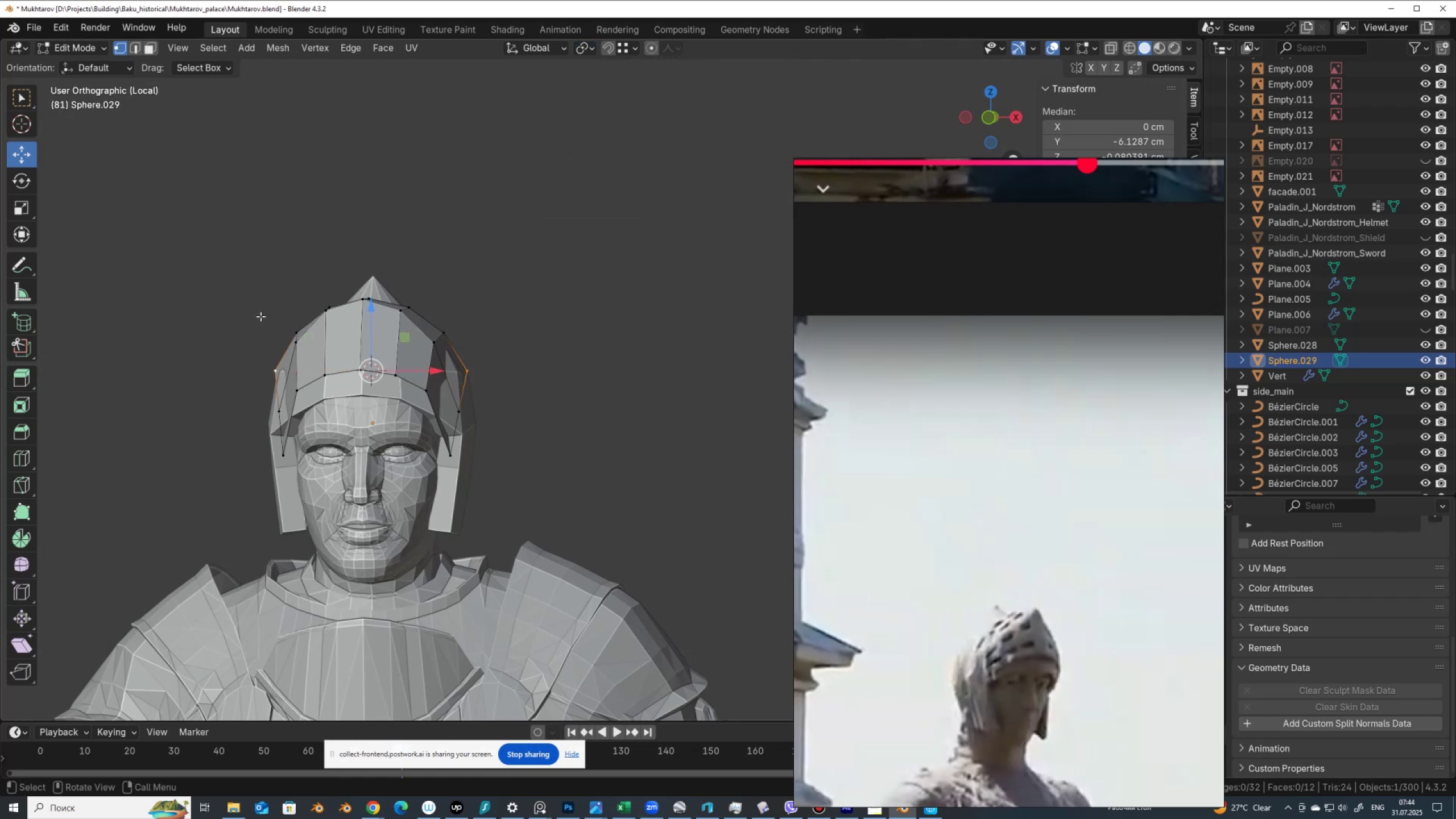 
hold_key(key=AltLeft, duration=0.4)
 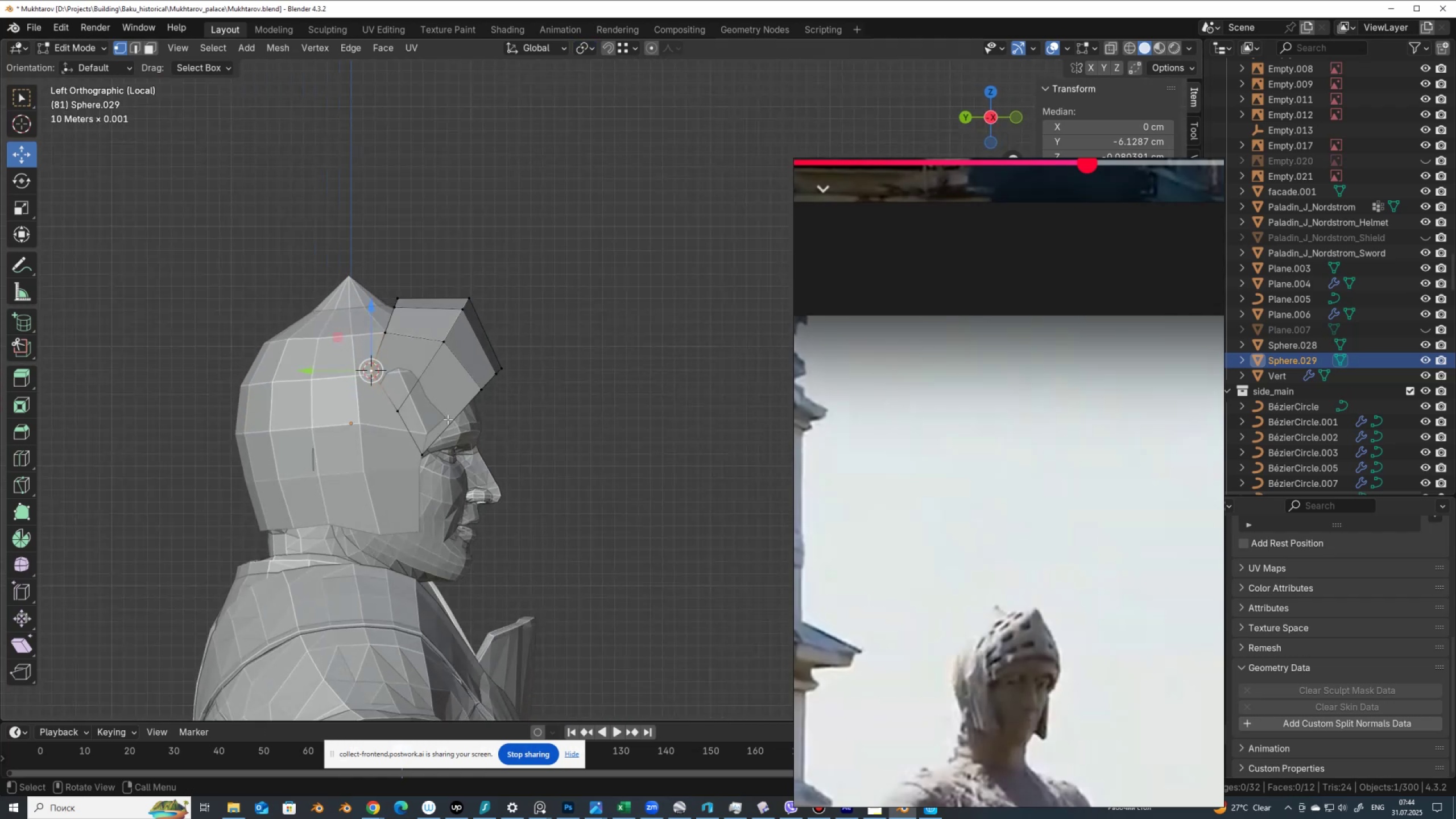 
hold_key(key=AltLeft, duration=0.33)
 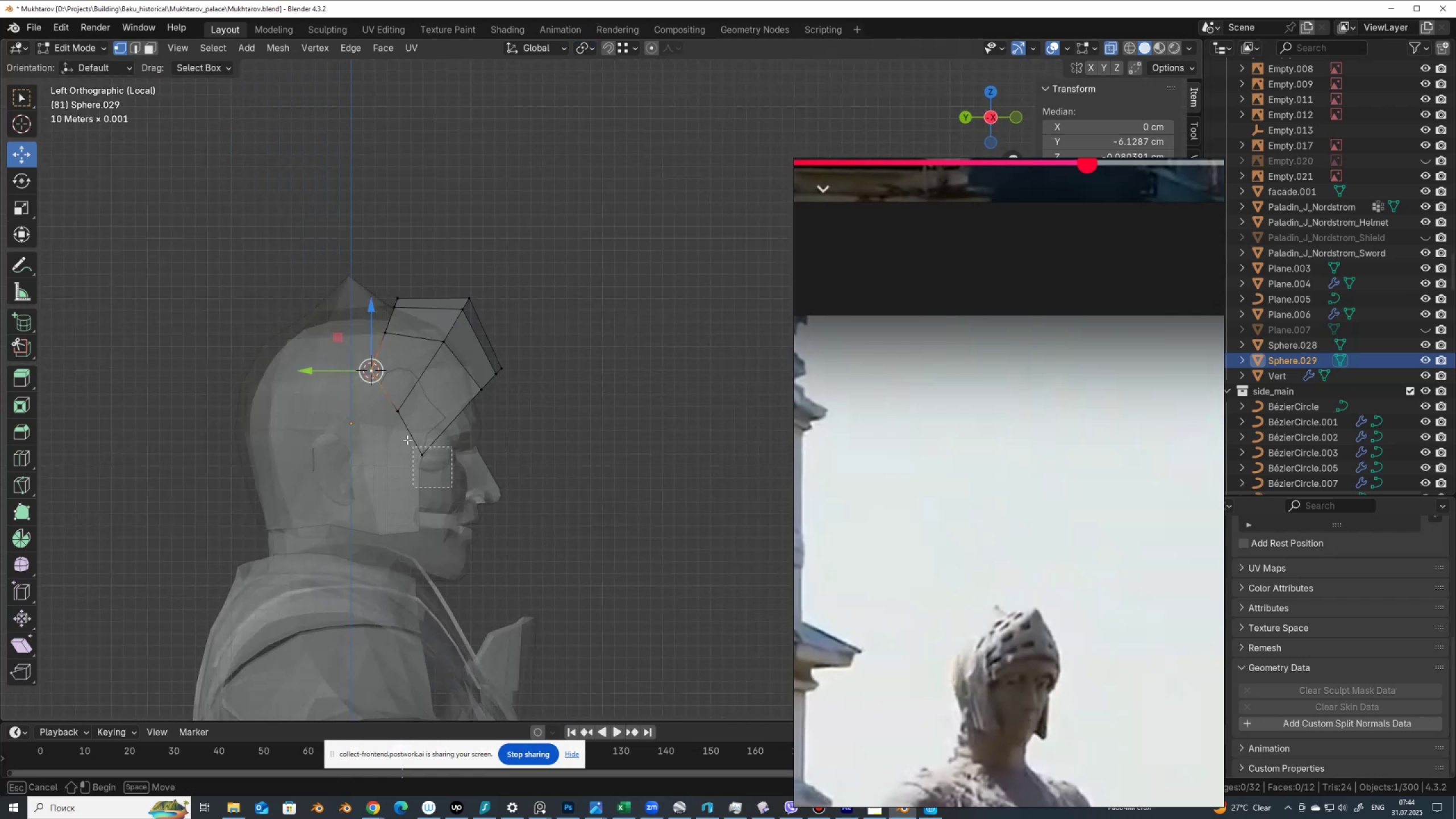 
key(Z)
 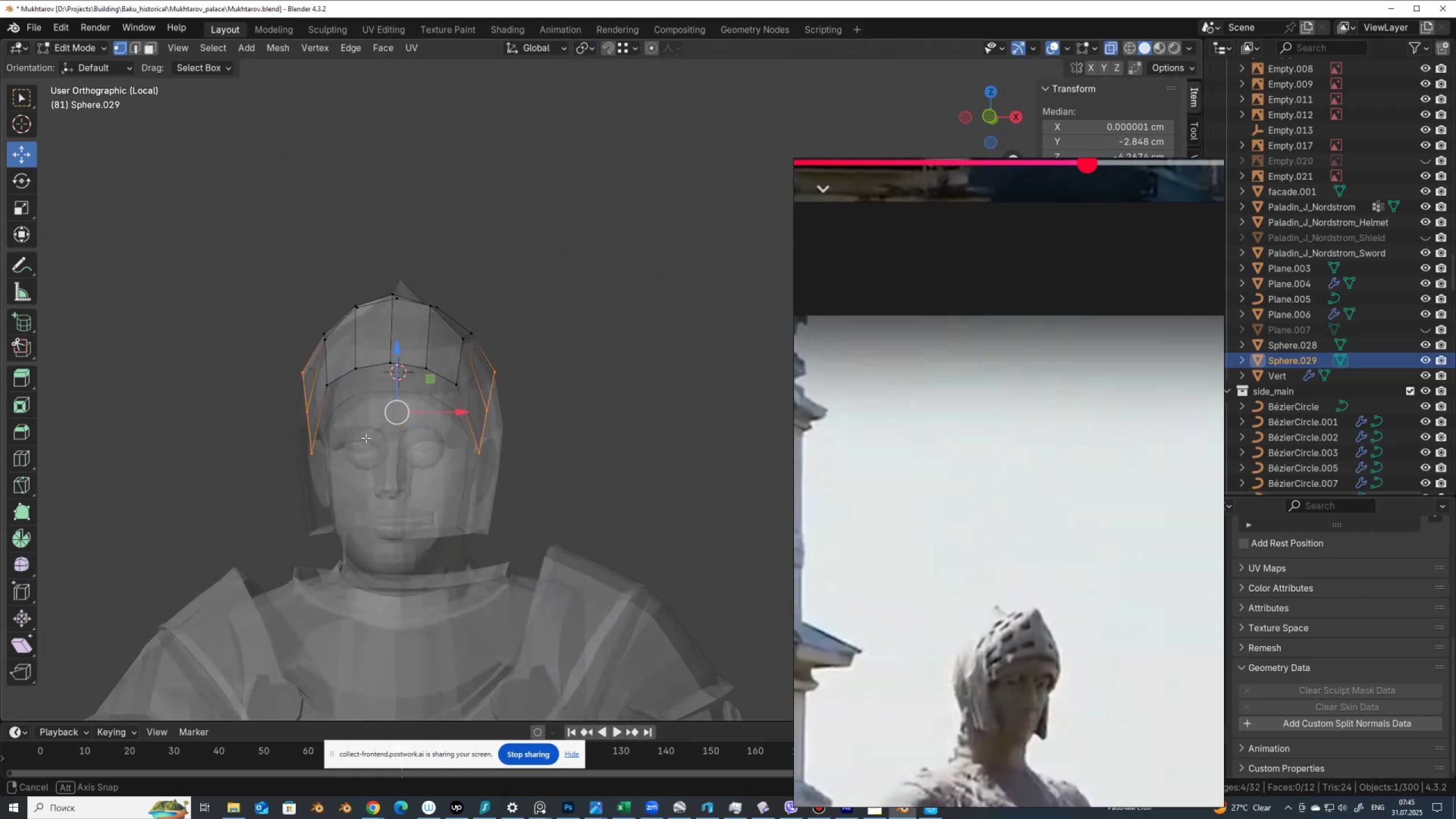 
wait(5.94)
 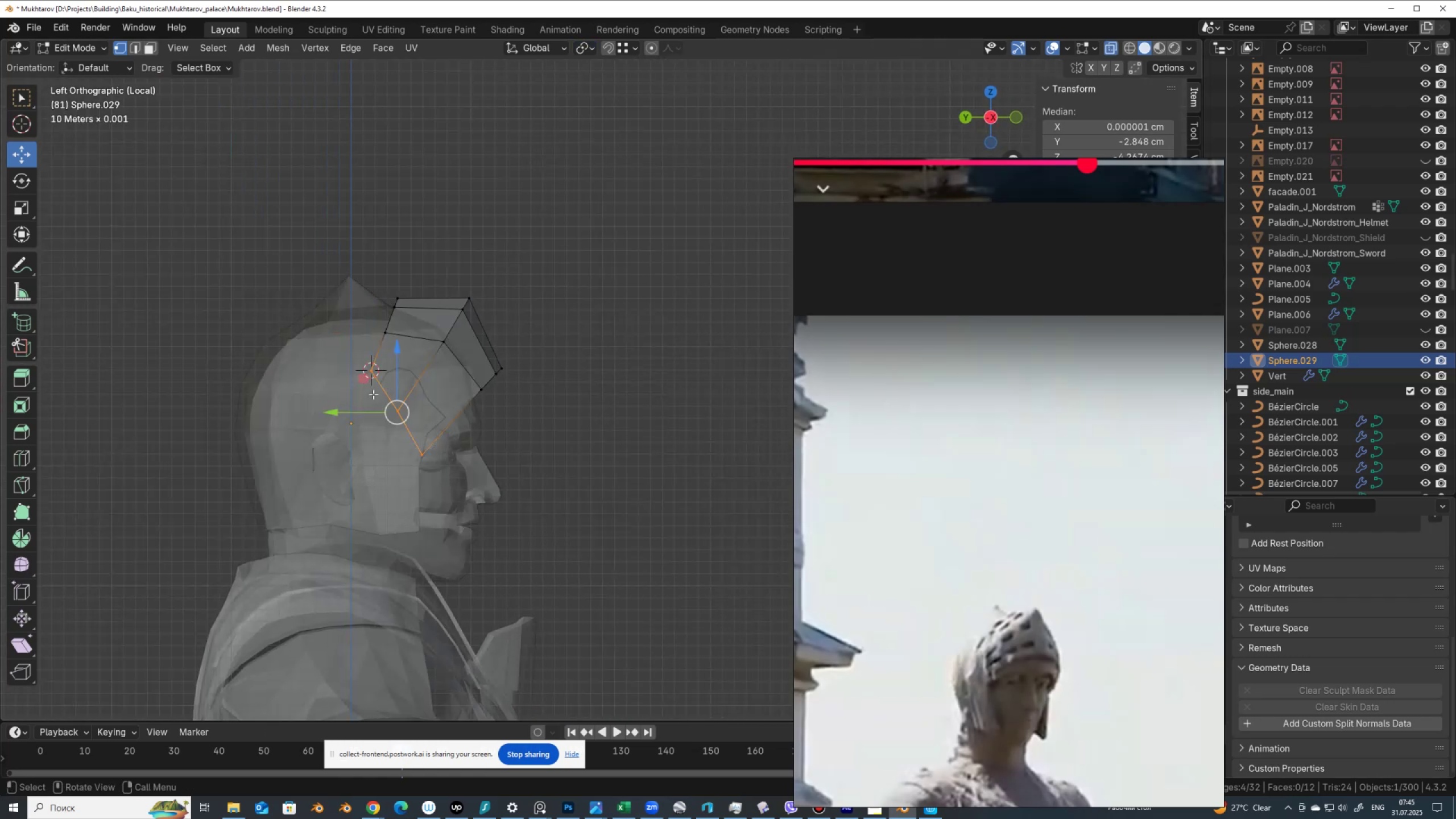 
hold_key(key=AltLeft, duration=0.46)
 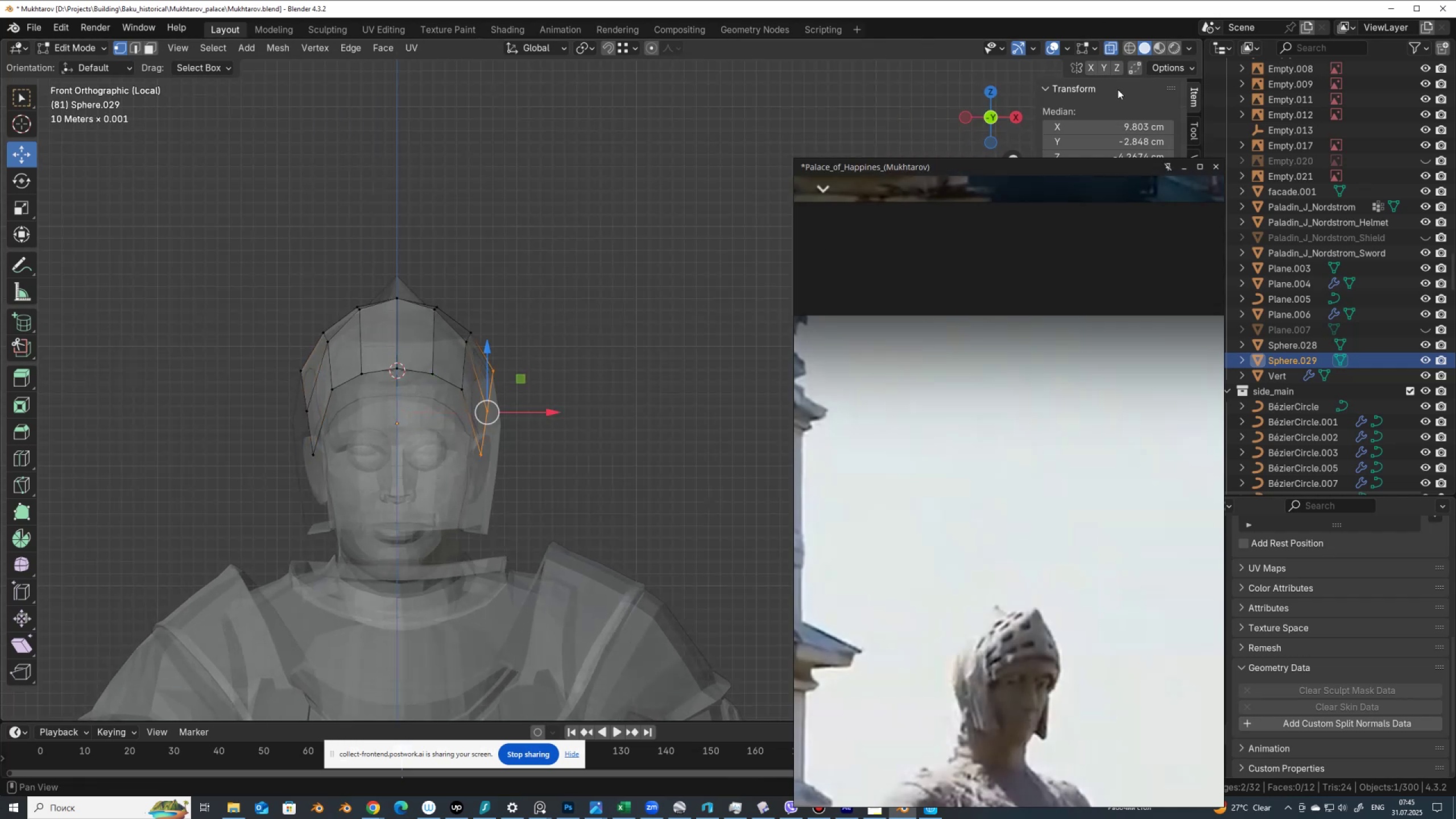 
left_click([1093, 66])
 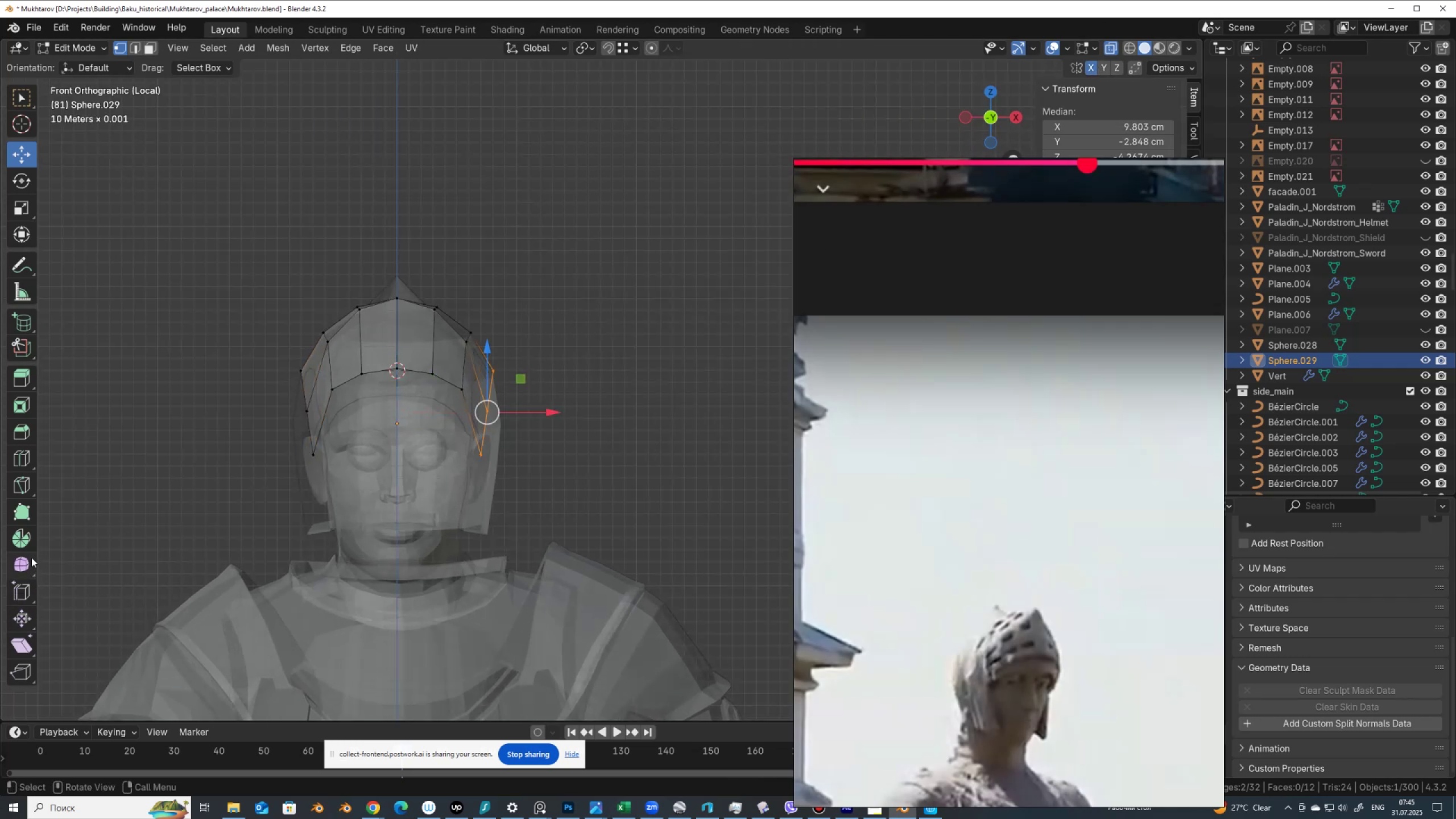 
left_click([23, 591])
 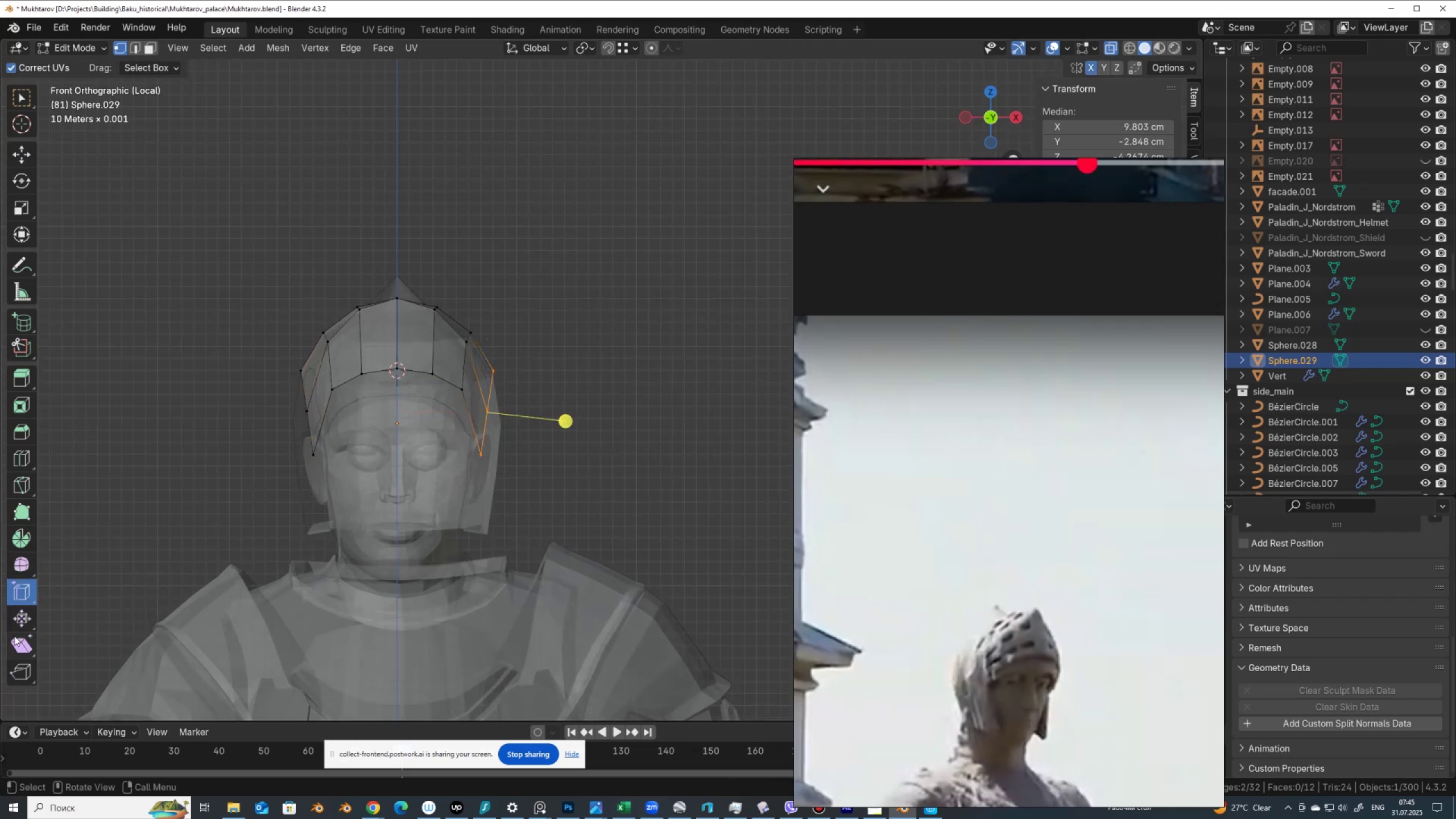 
left_click([16, 641])
 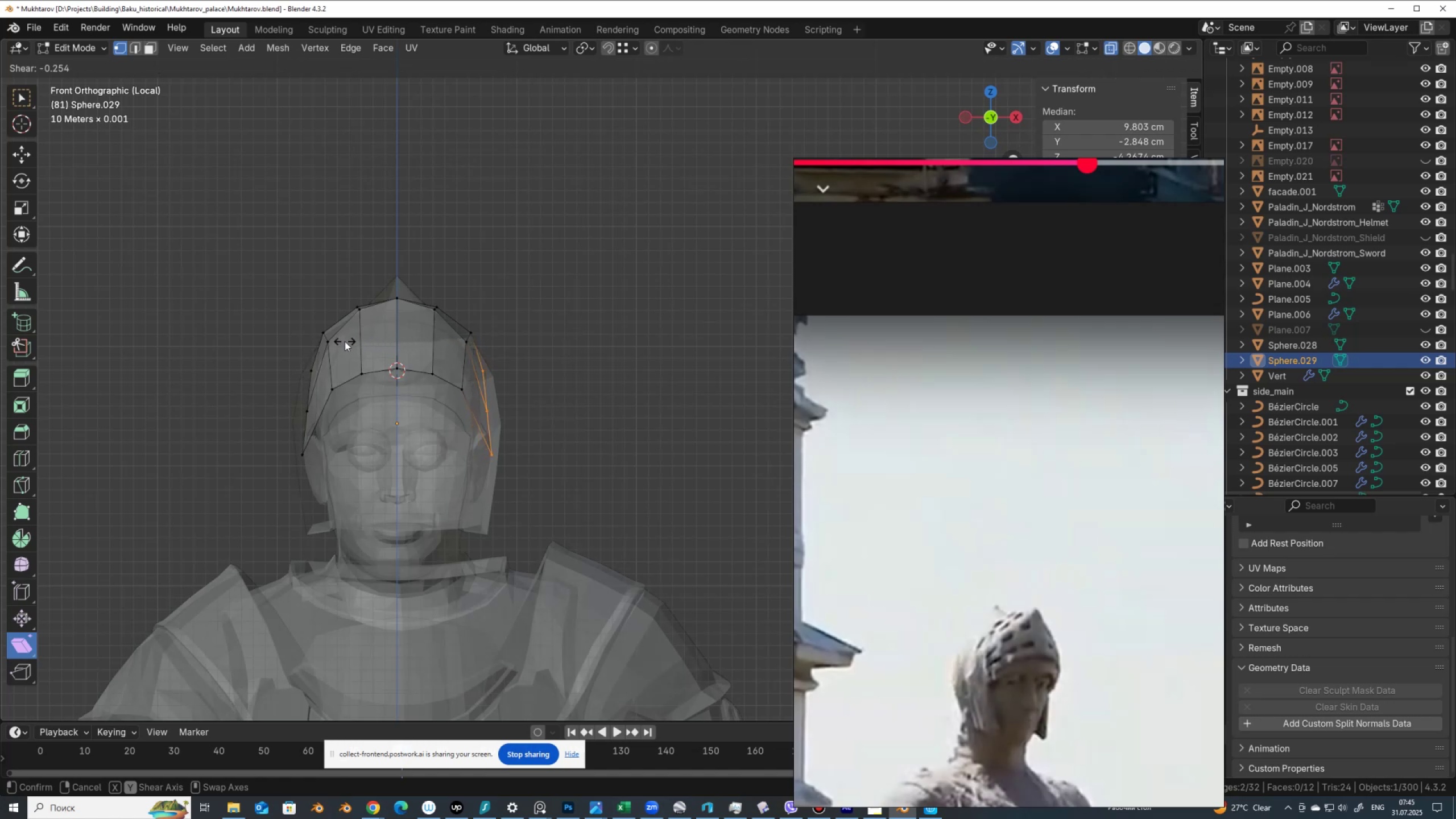 
key(Alt+AltLeft)
 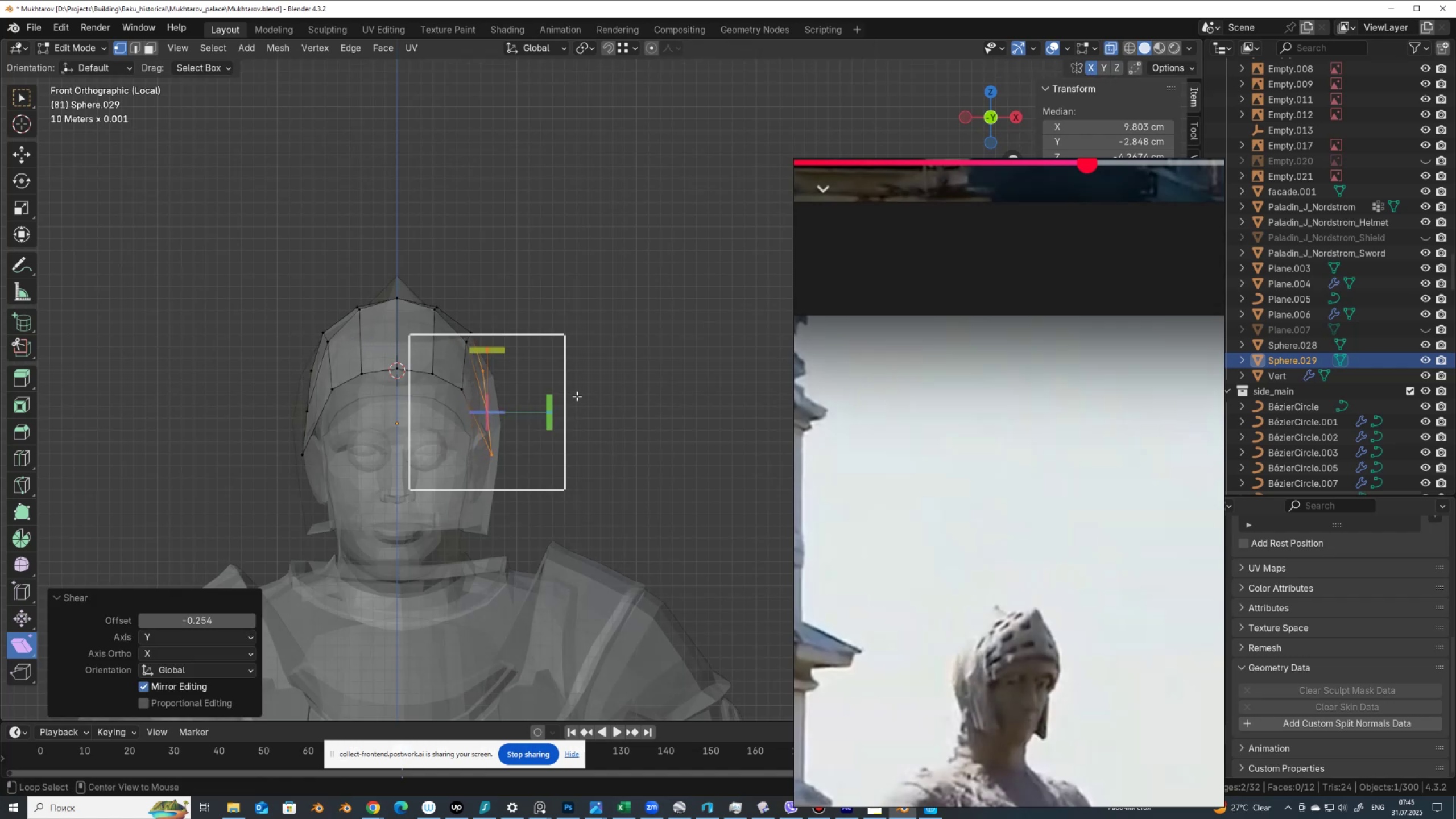 
key(Alt+Z)
 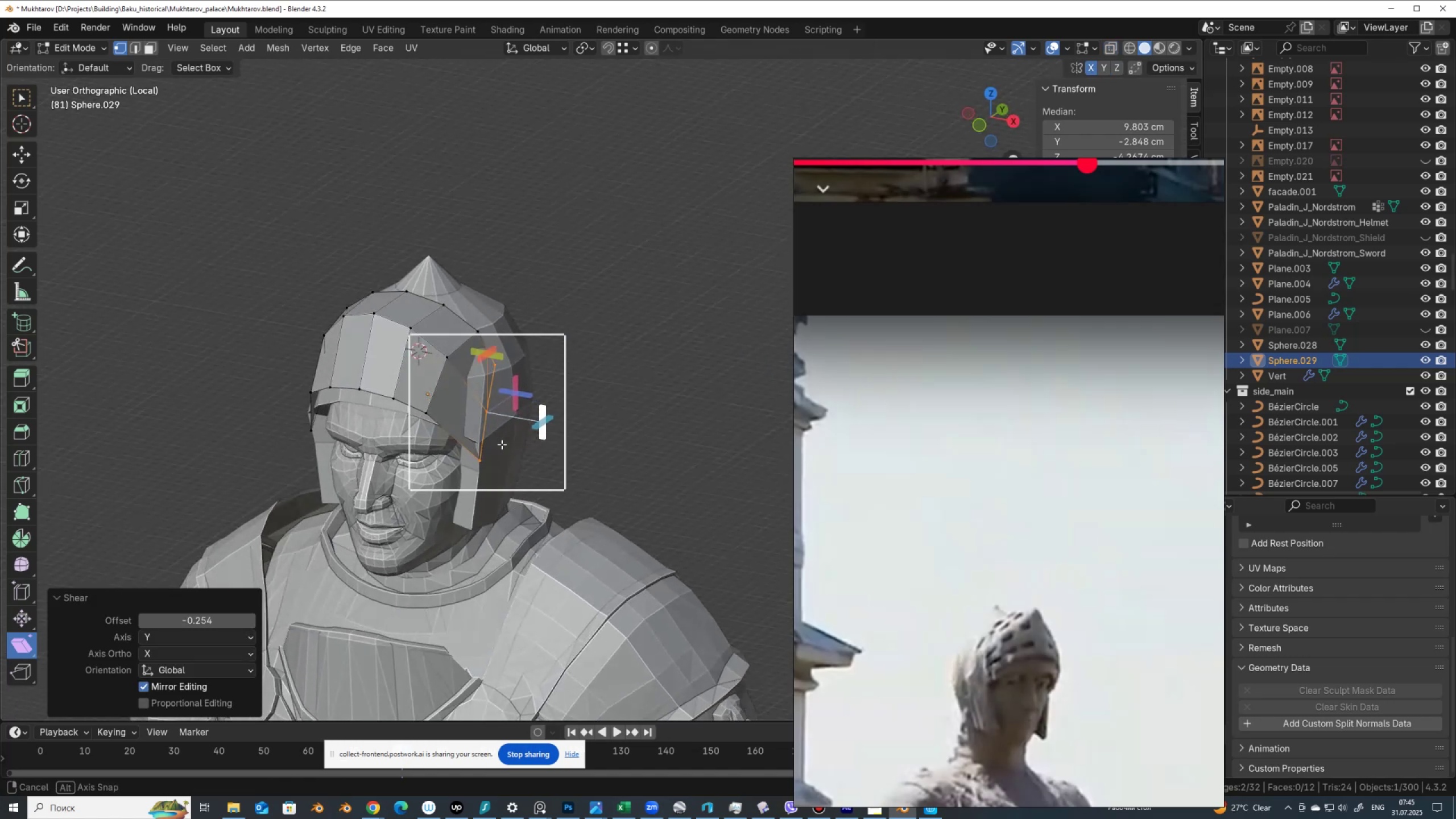 
left_click([30, 156])
 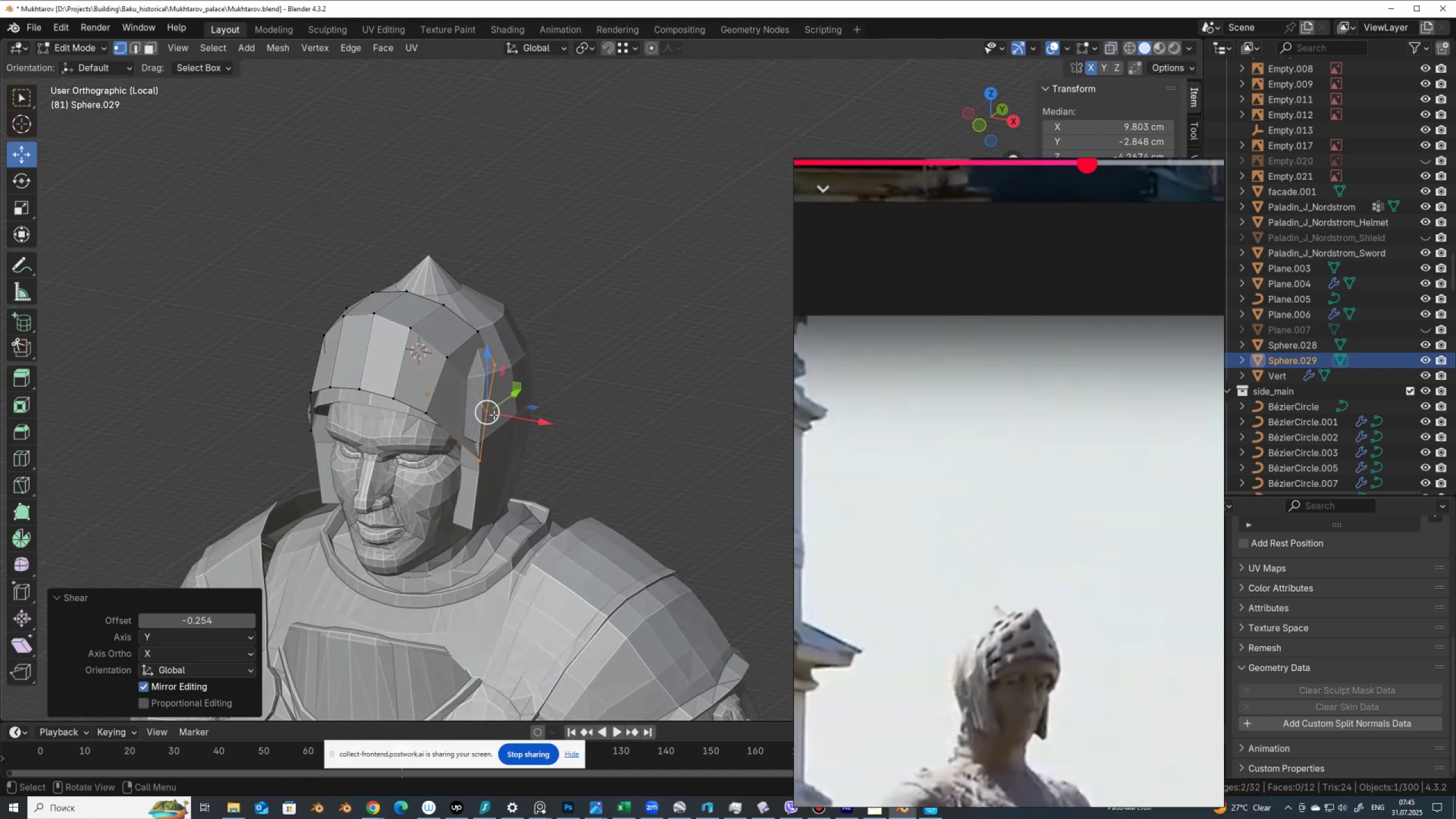 
left_click([493, 414])
 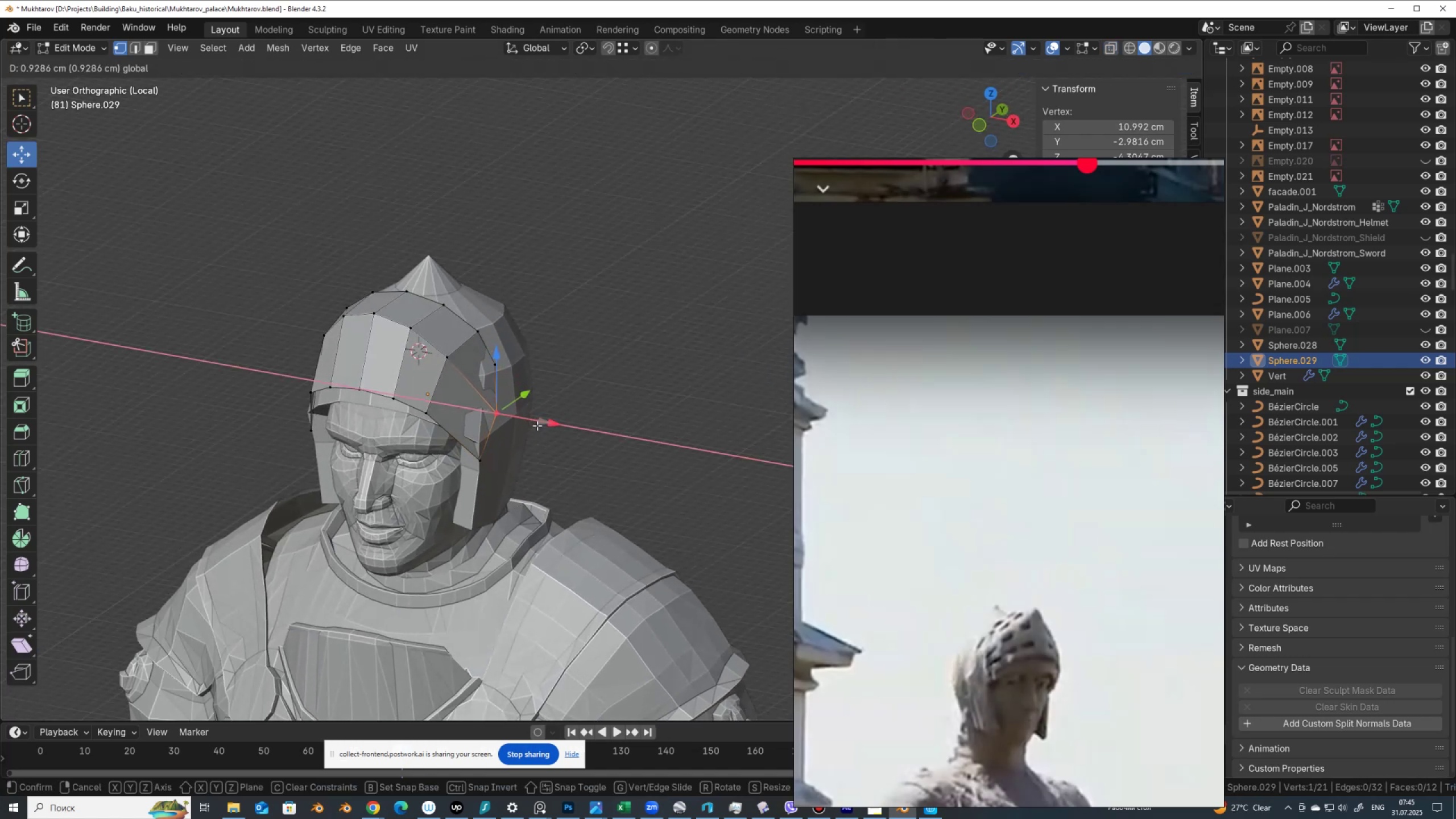 
left_click([491, 361])
 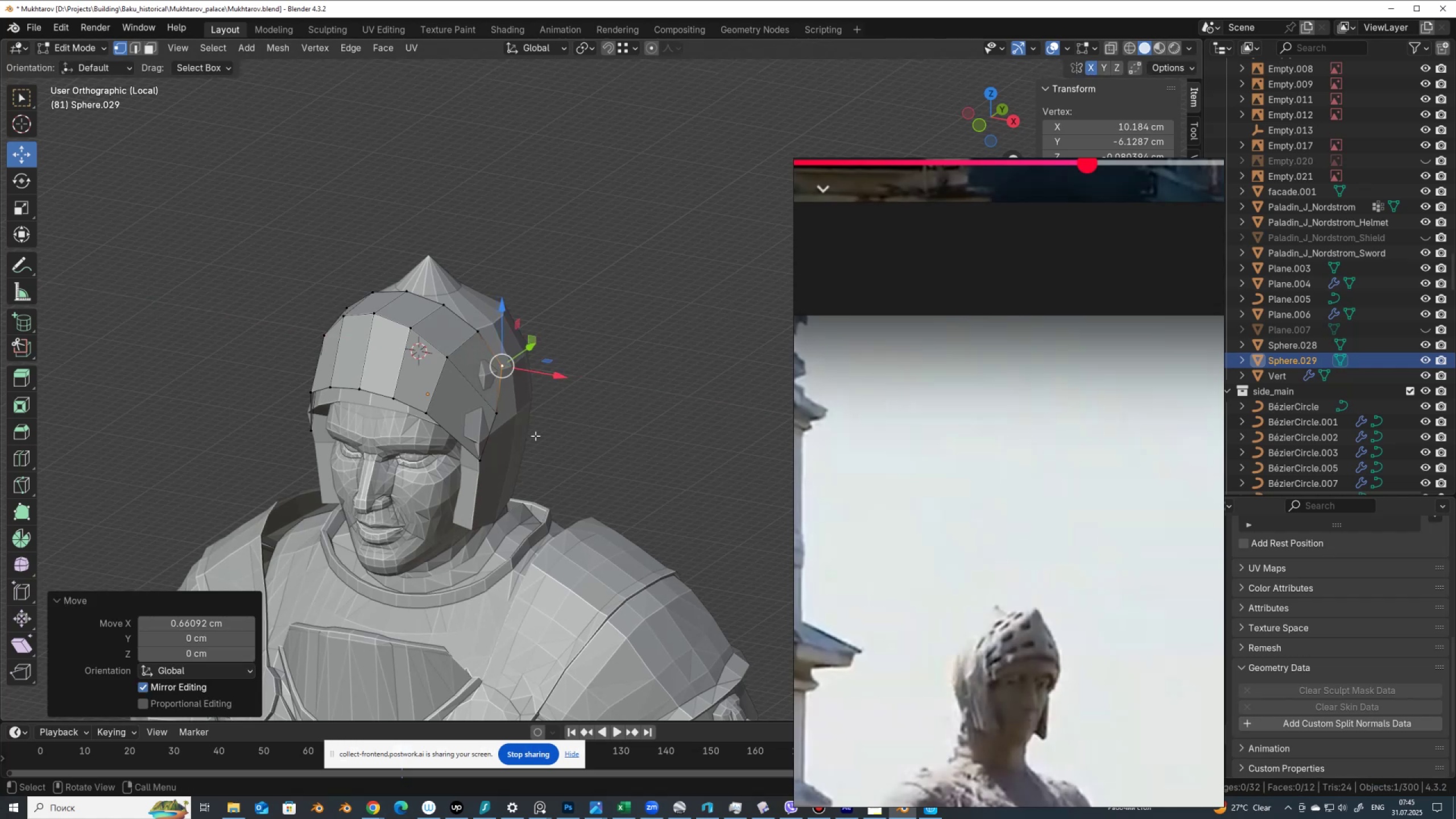 
left_click([486, 458])
 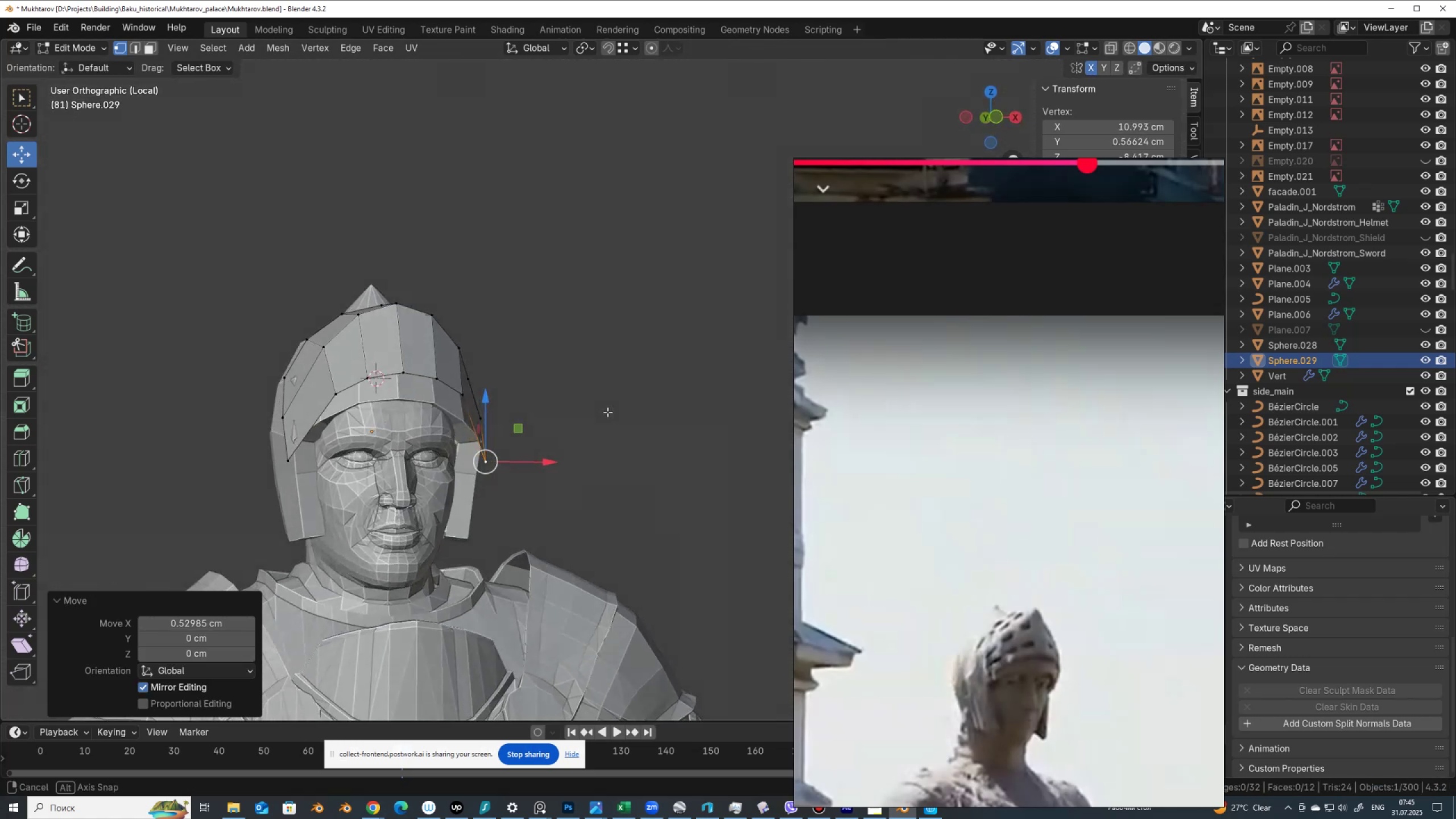 
scroll: coordinate [538, 441], scroll_direction: down, amount: 1.0
 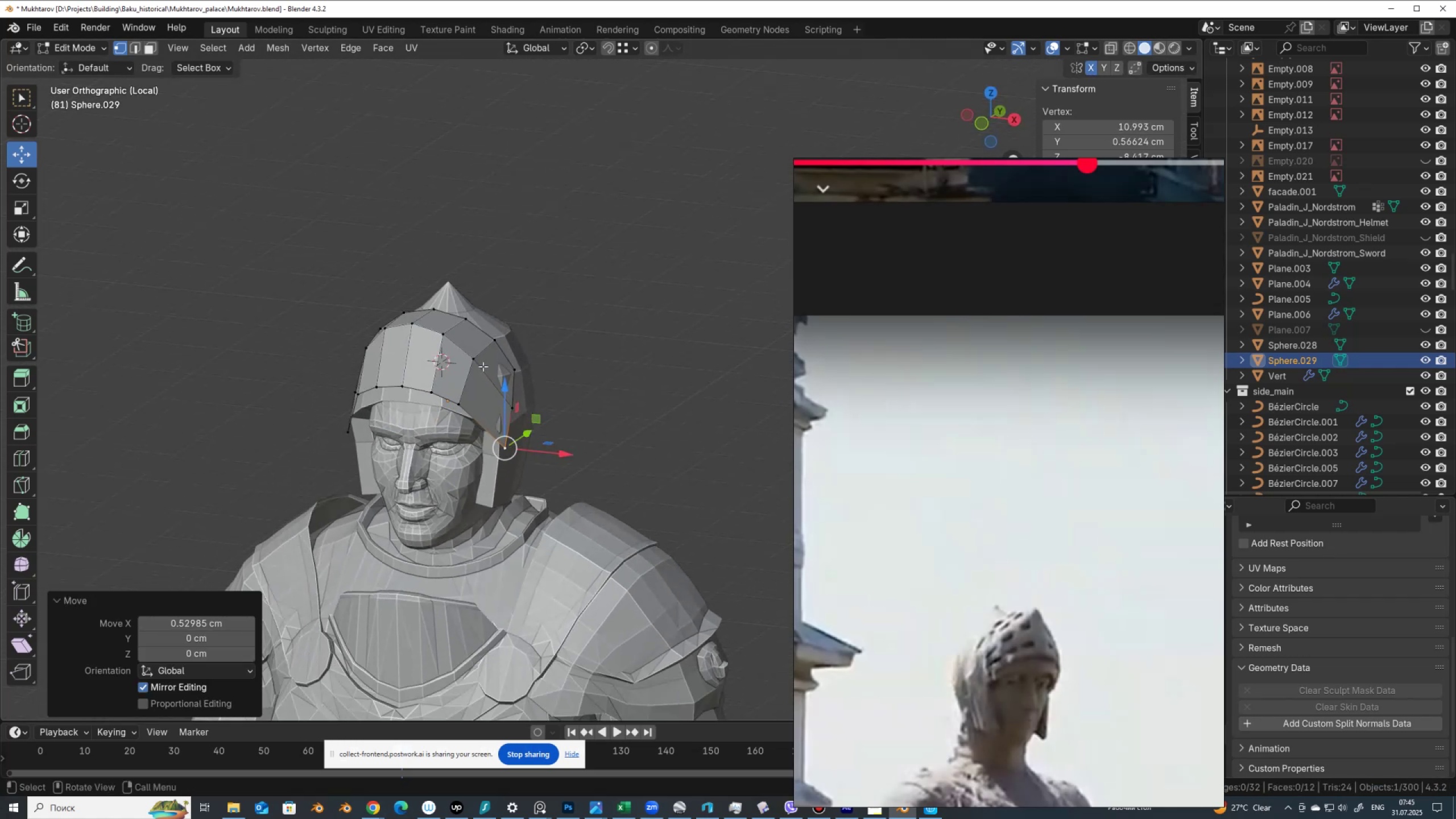 
left_click([483, 366])
 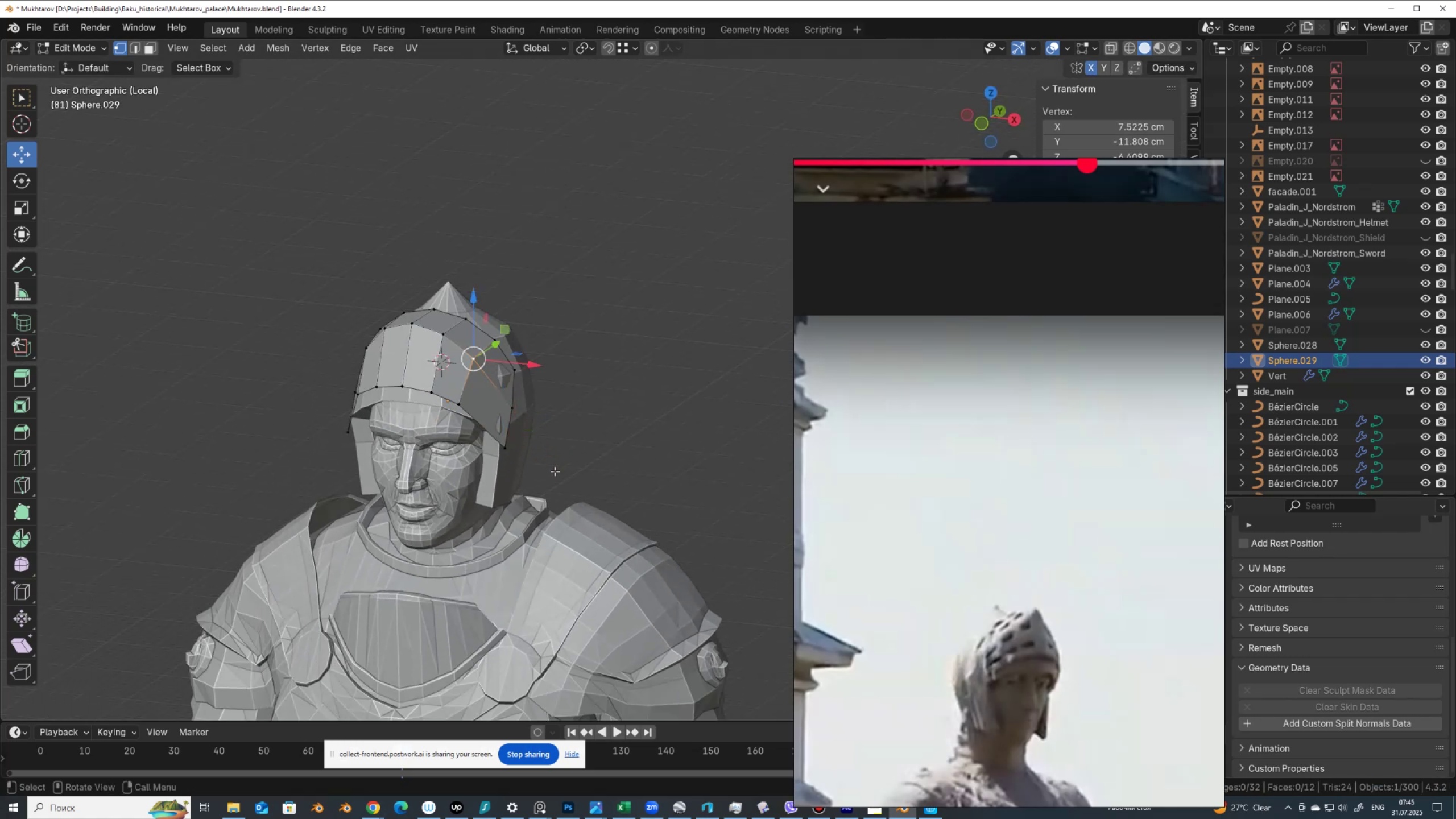 
type(gg)
 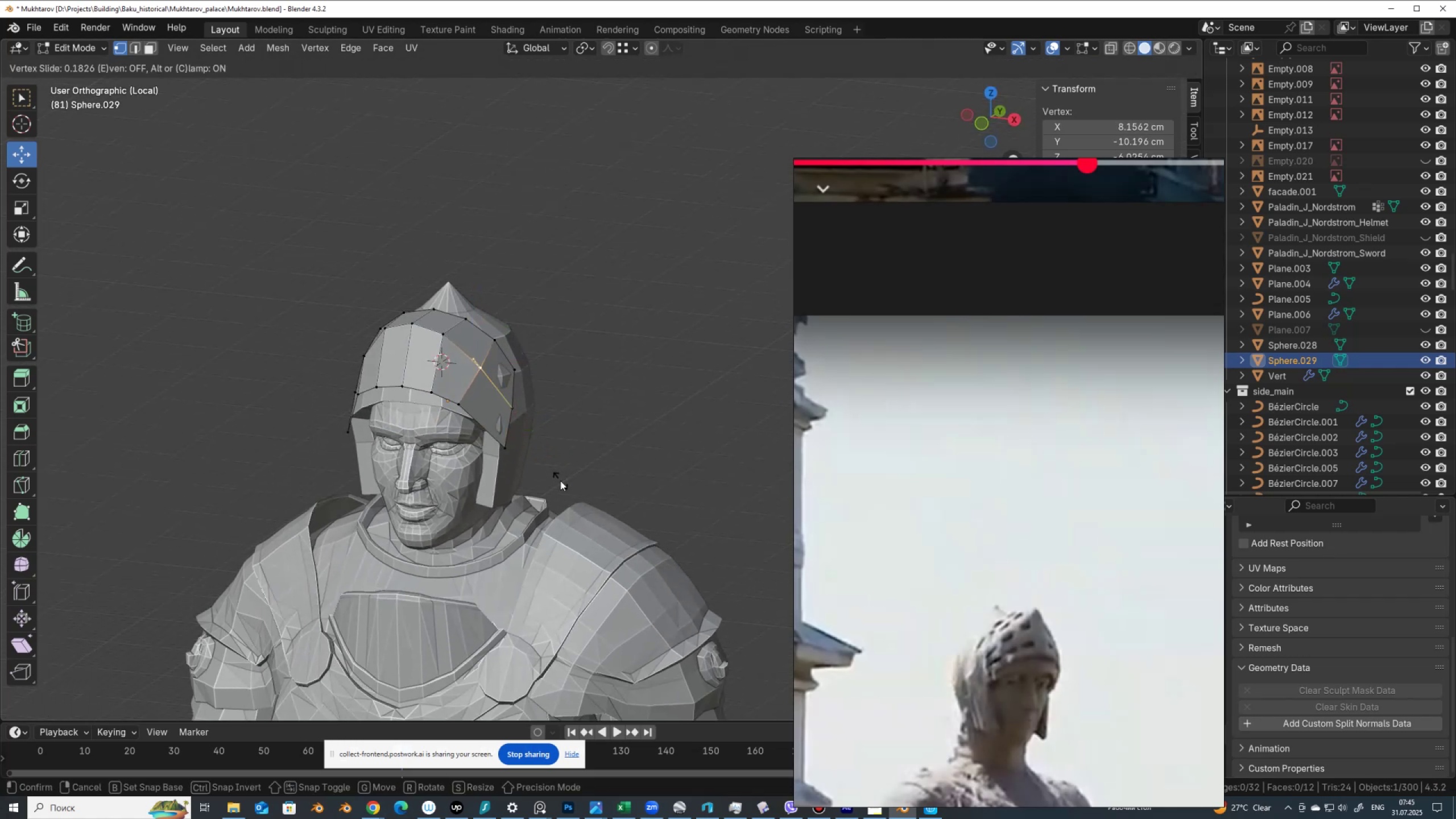 
left_click([560, 481])
 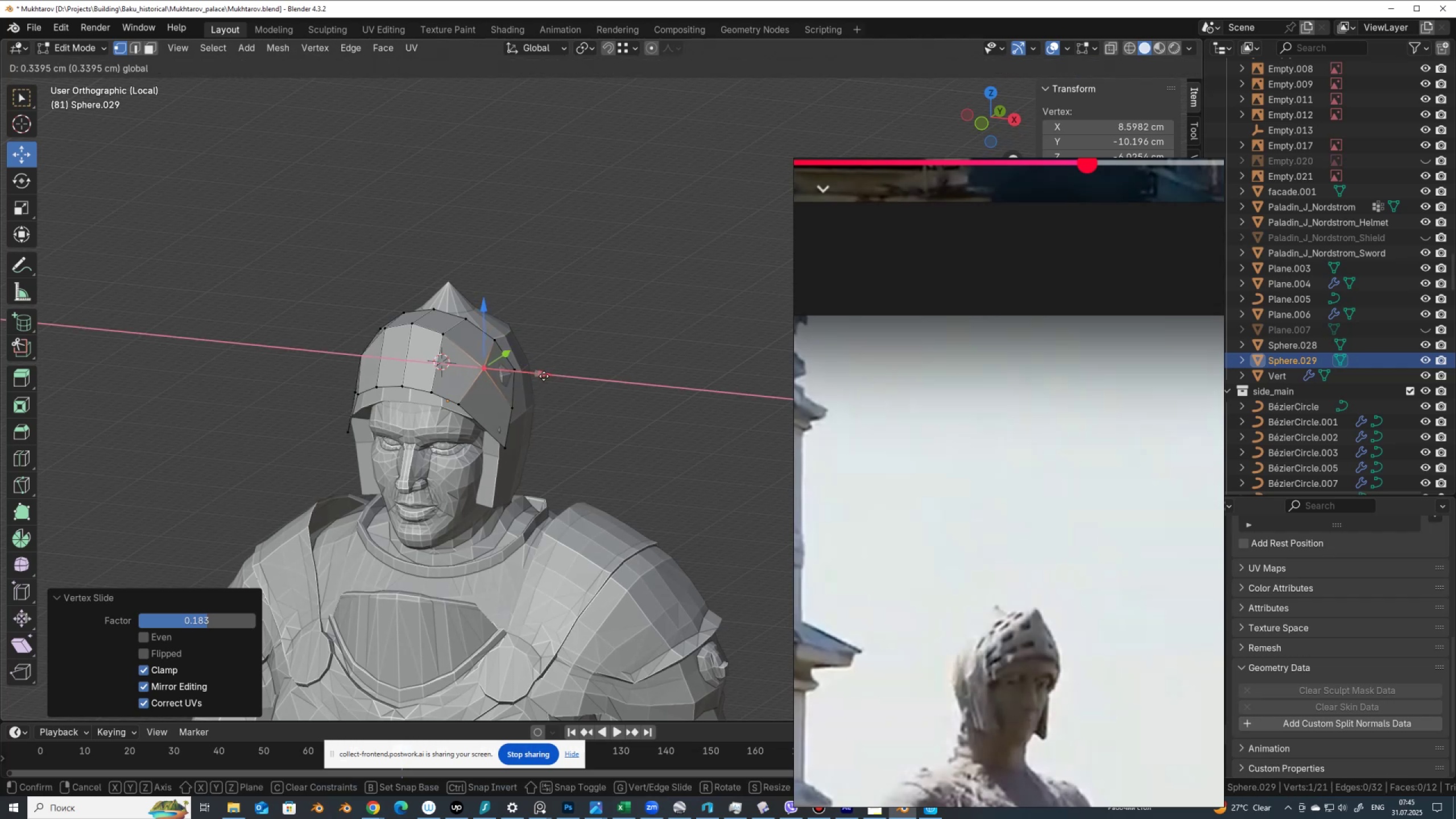 
left_click([452, 333])
 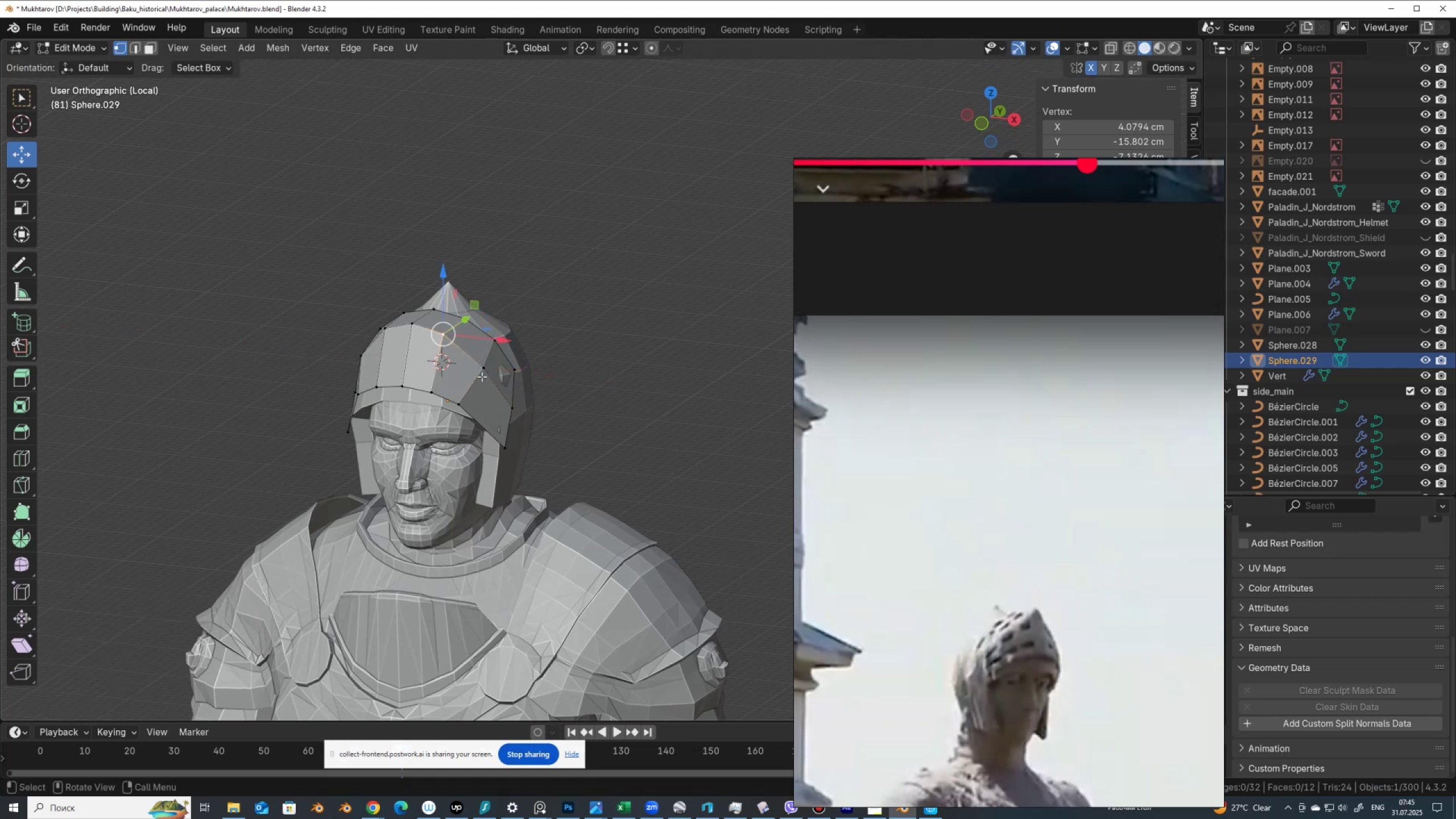 
type(gg)
 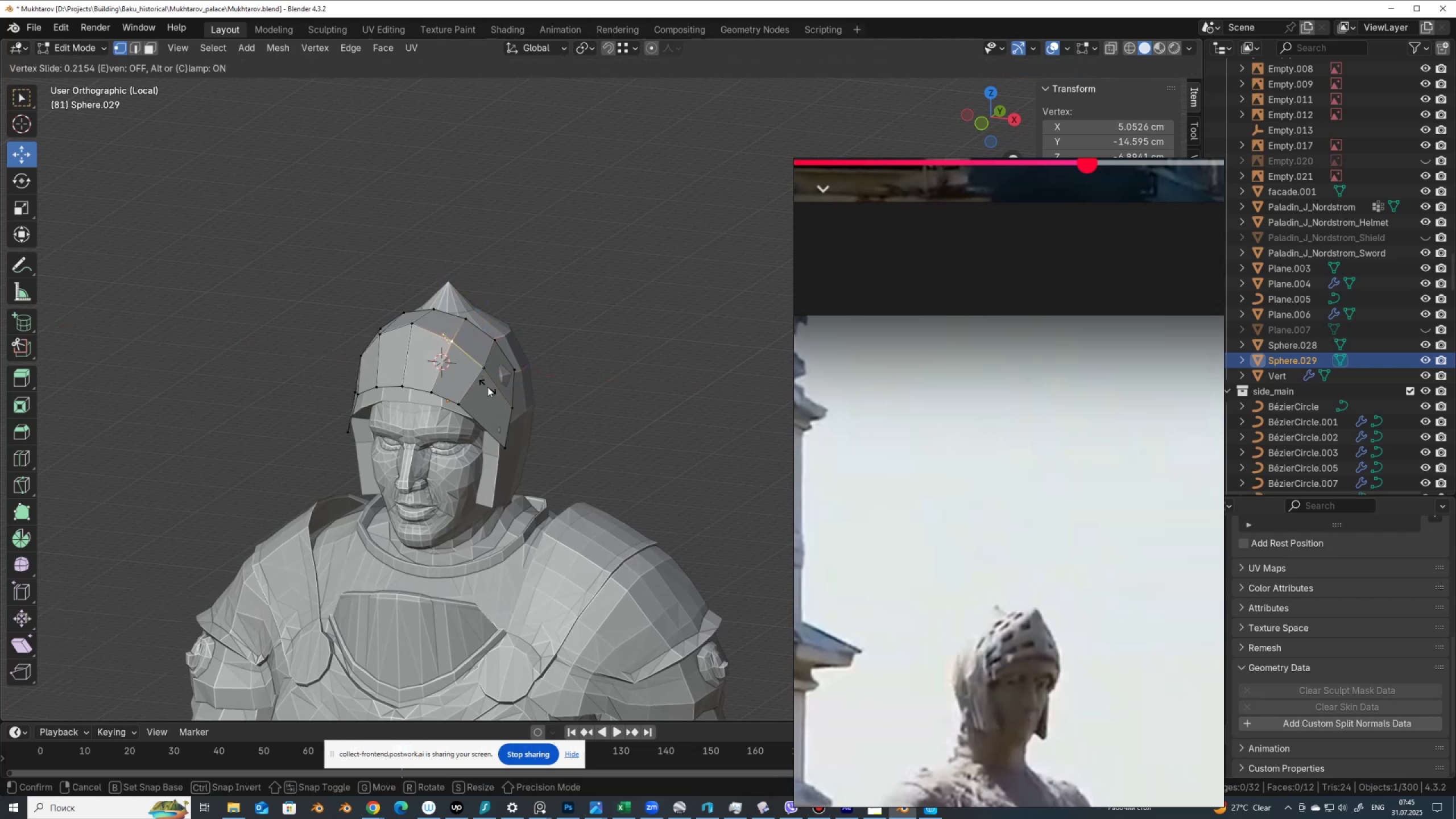 
left_click([488, 387])
 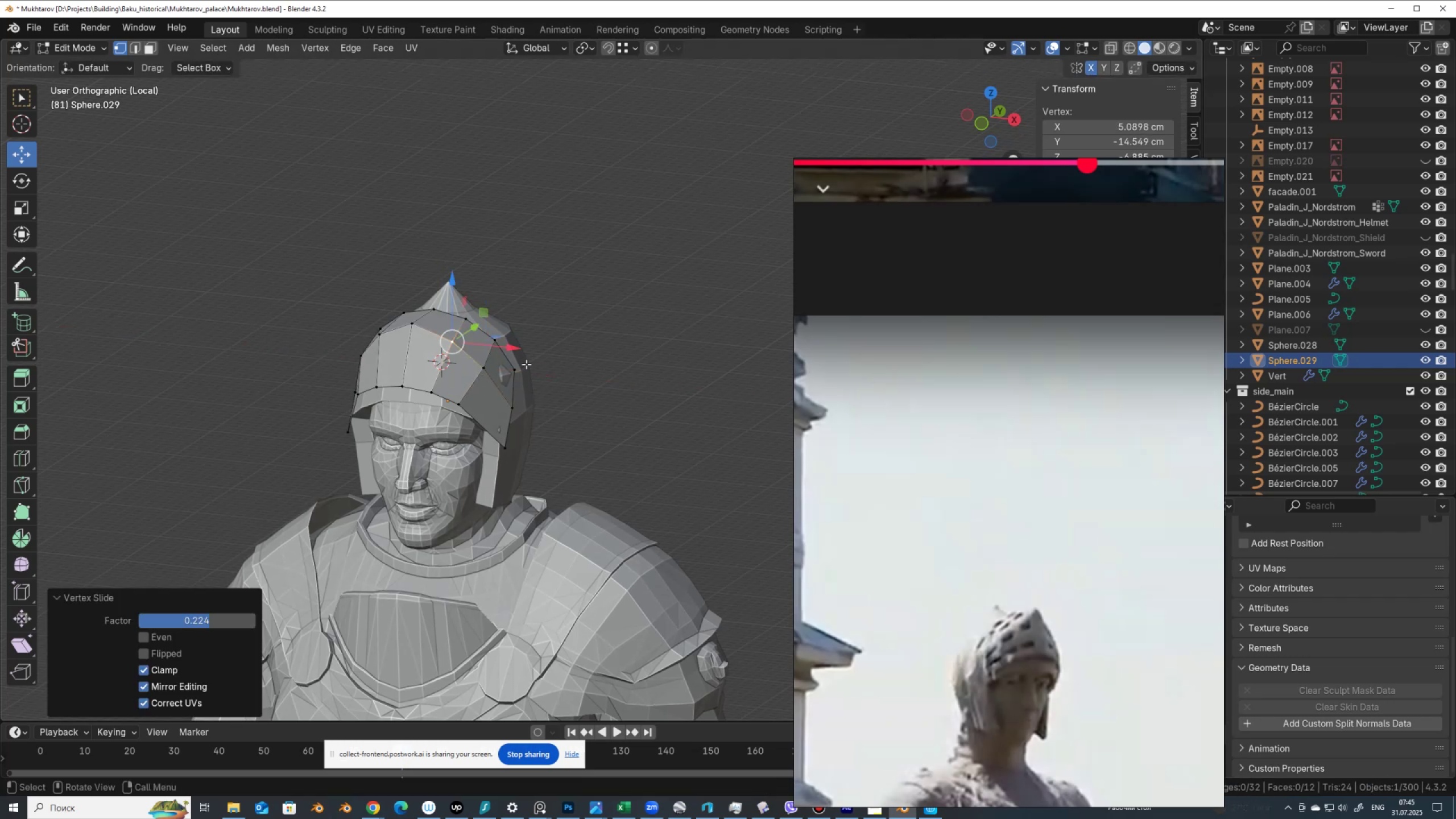 
left_click([523, 367])
 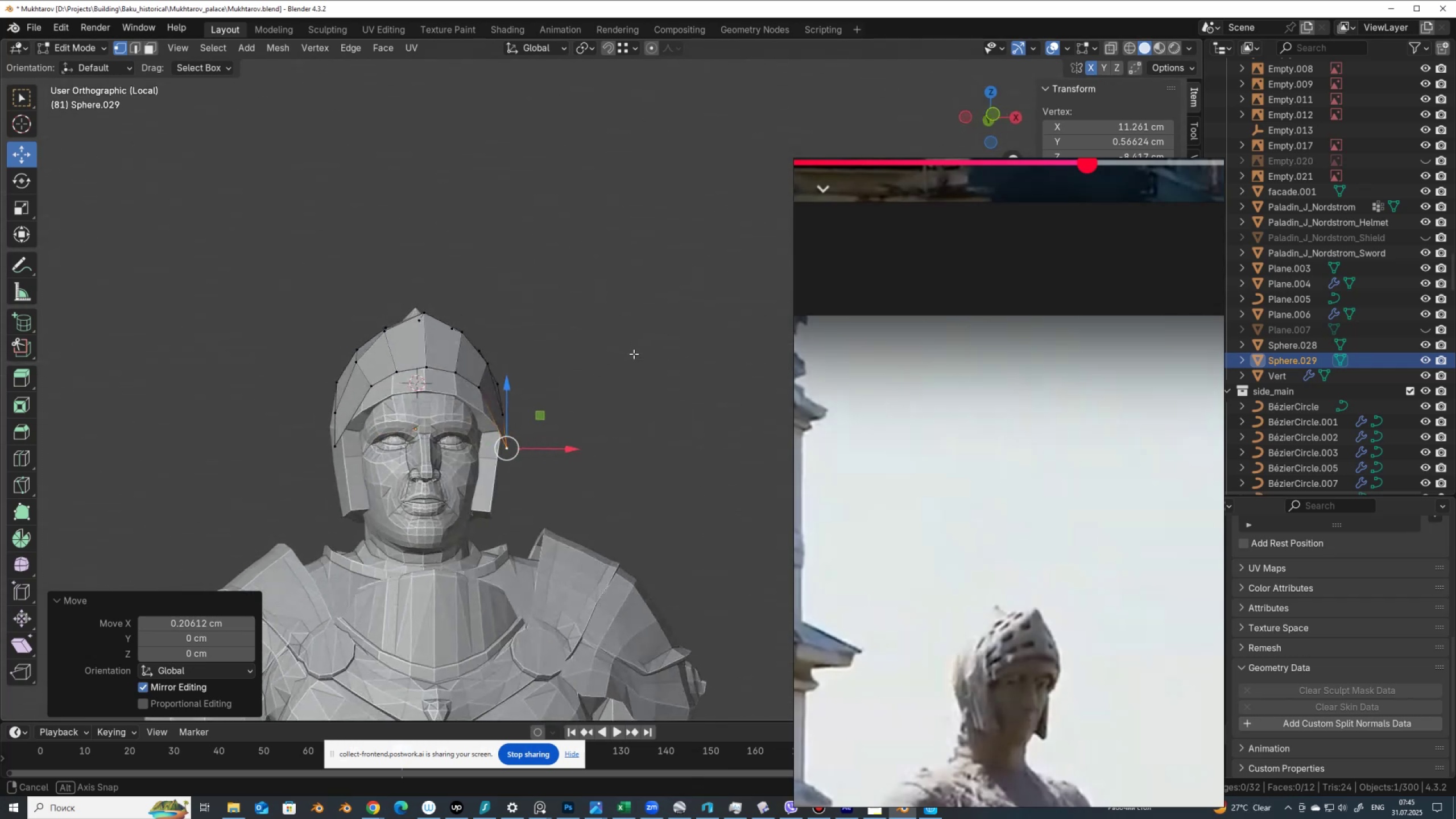 
wait(12.04)
 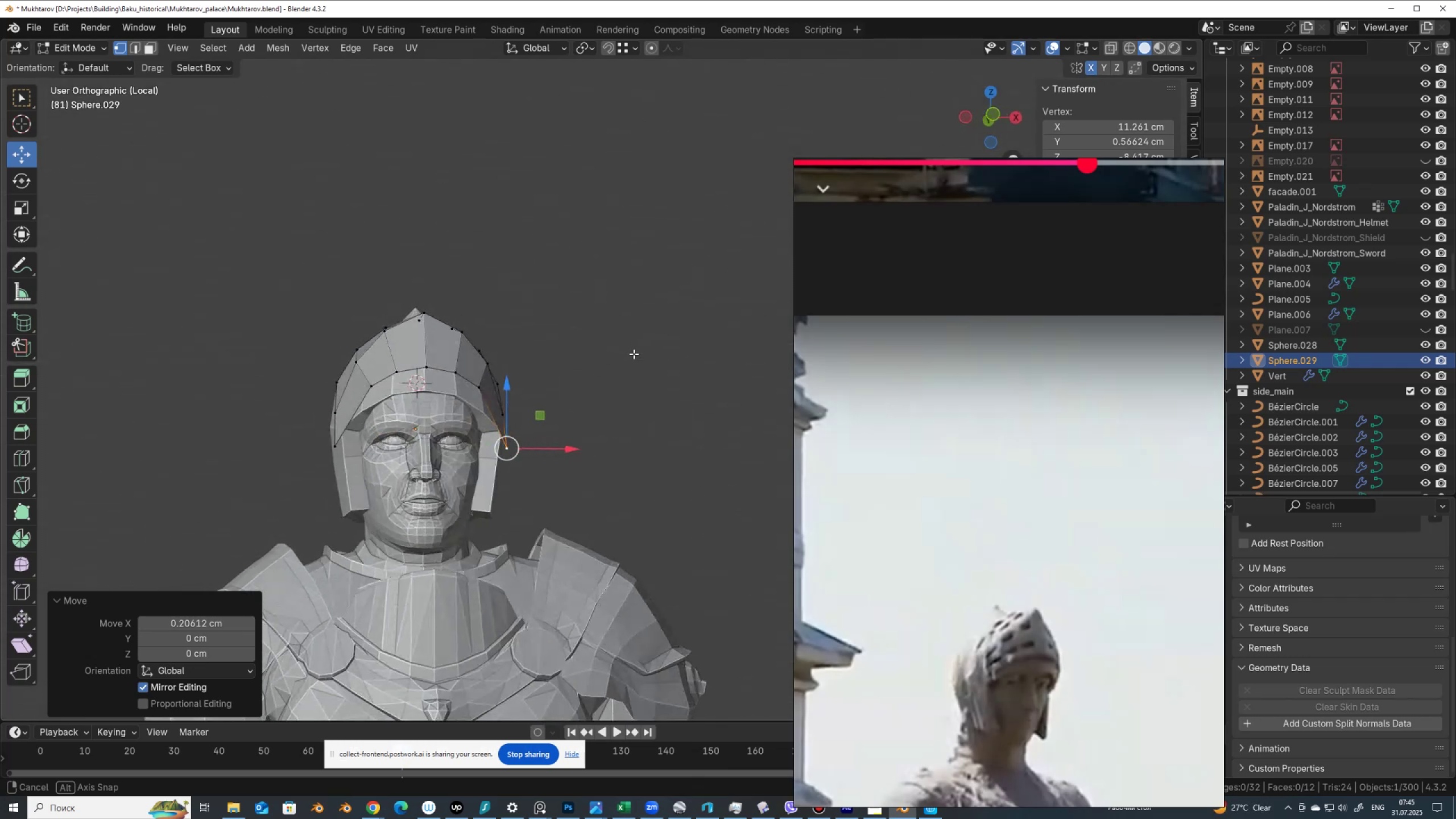 
left_click([549, 381])
 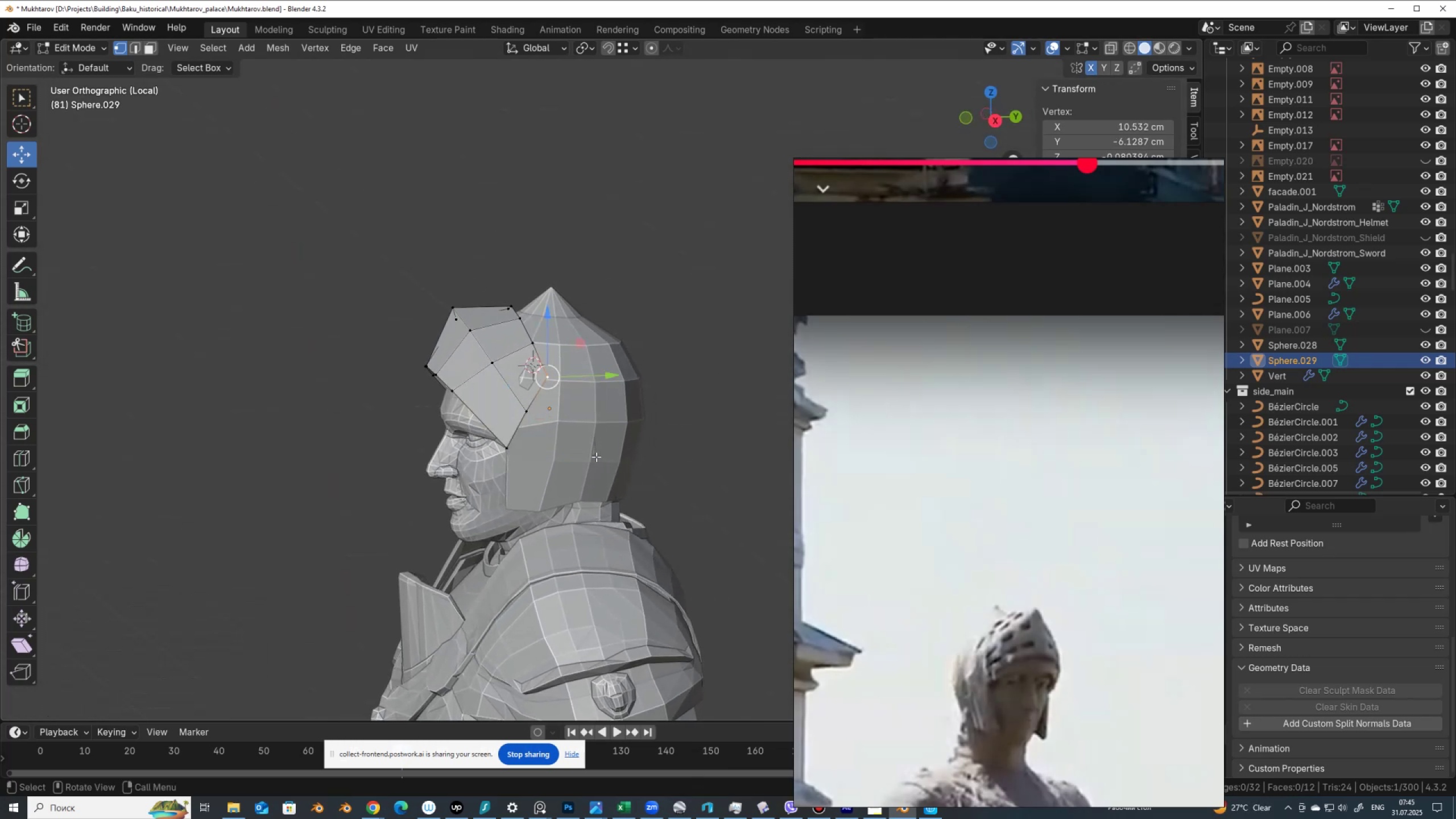 
type(gg)
 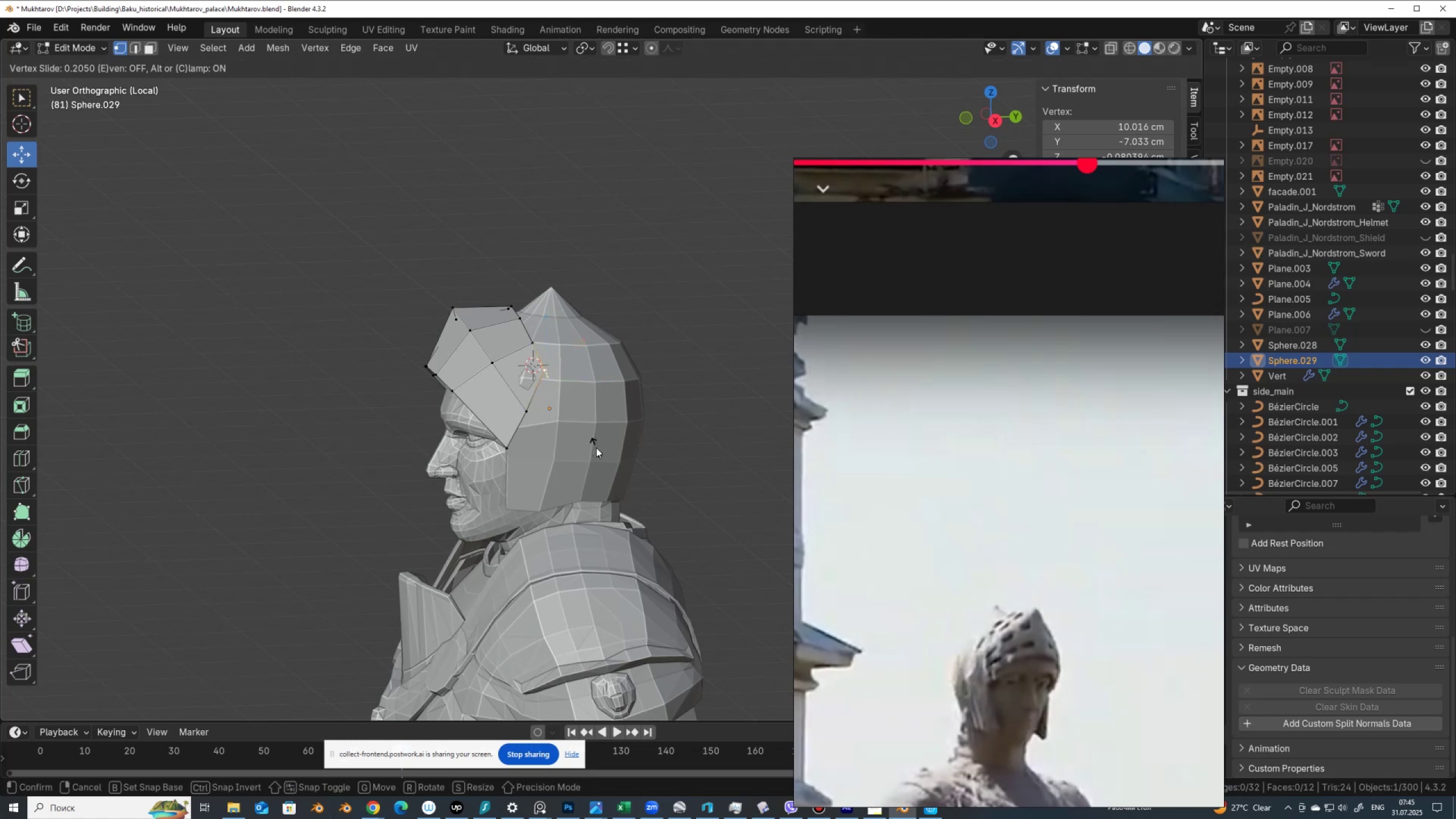 
hold_key(key=AltLeft, duration=1.38)
left_click([602, 474])
 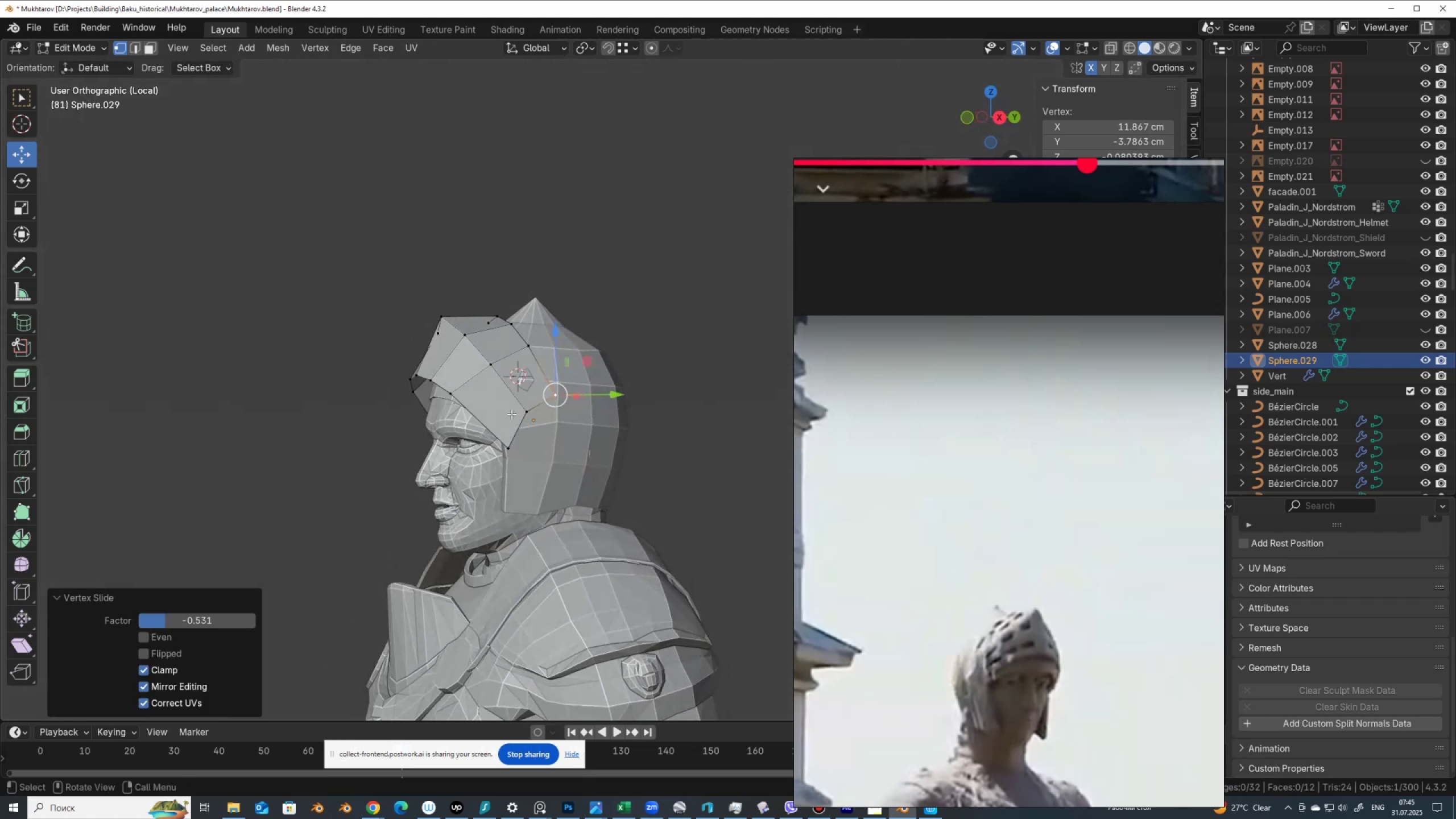 
left_click([533, 407])
 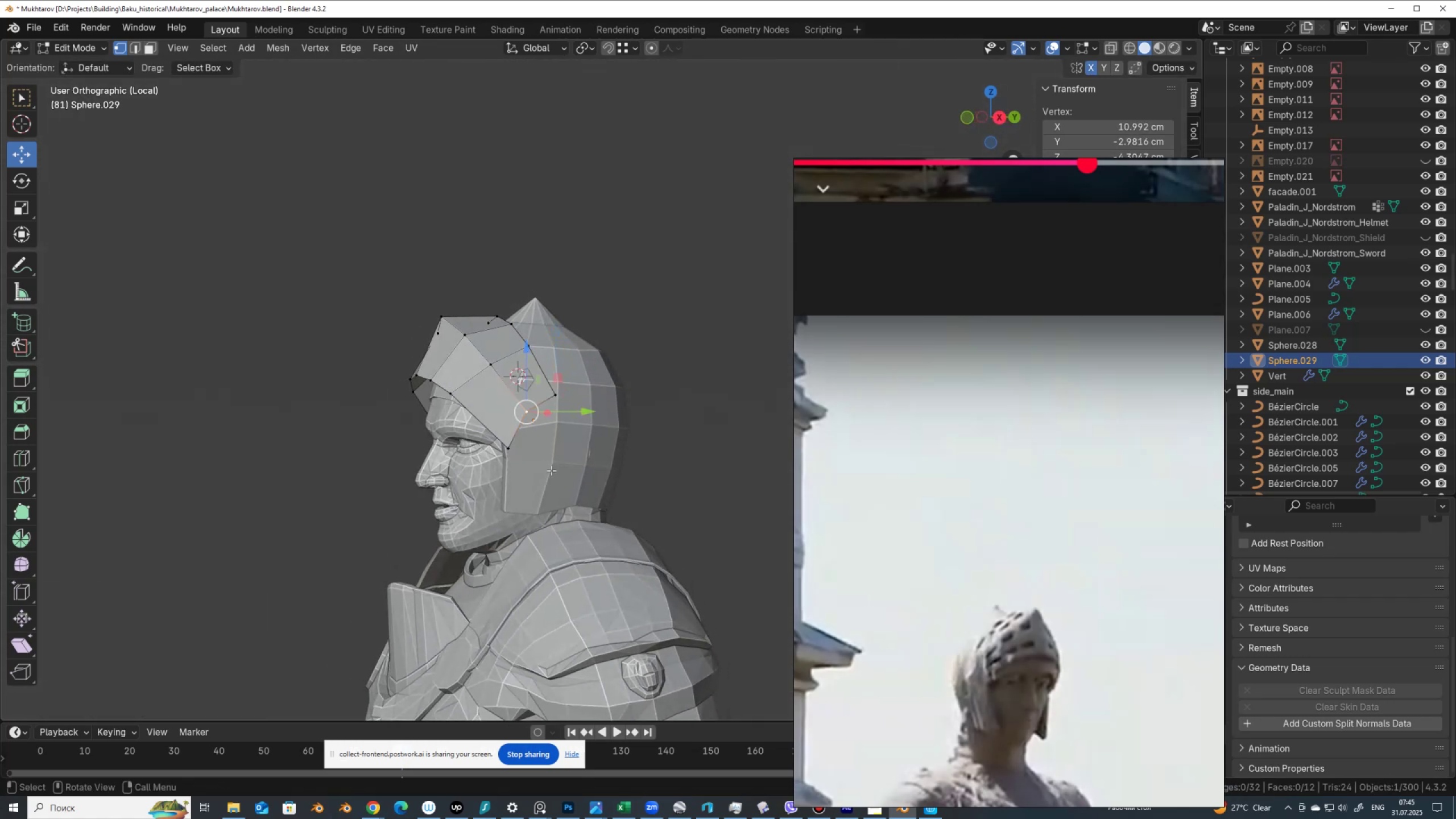 
type(gg)
 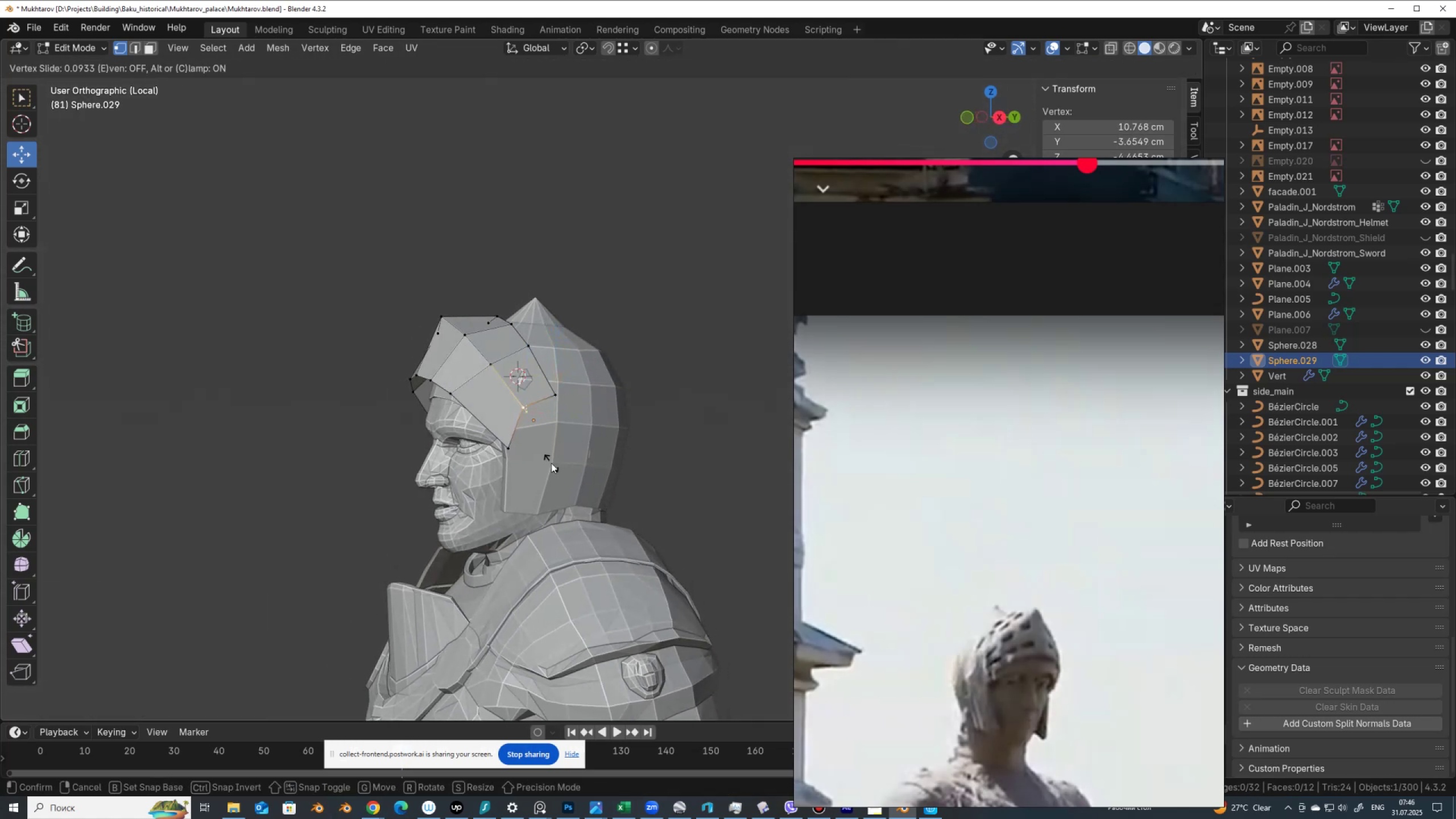 
hold_key(key=AltLeft, duration=1.33)
left_click([557, 481])
 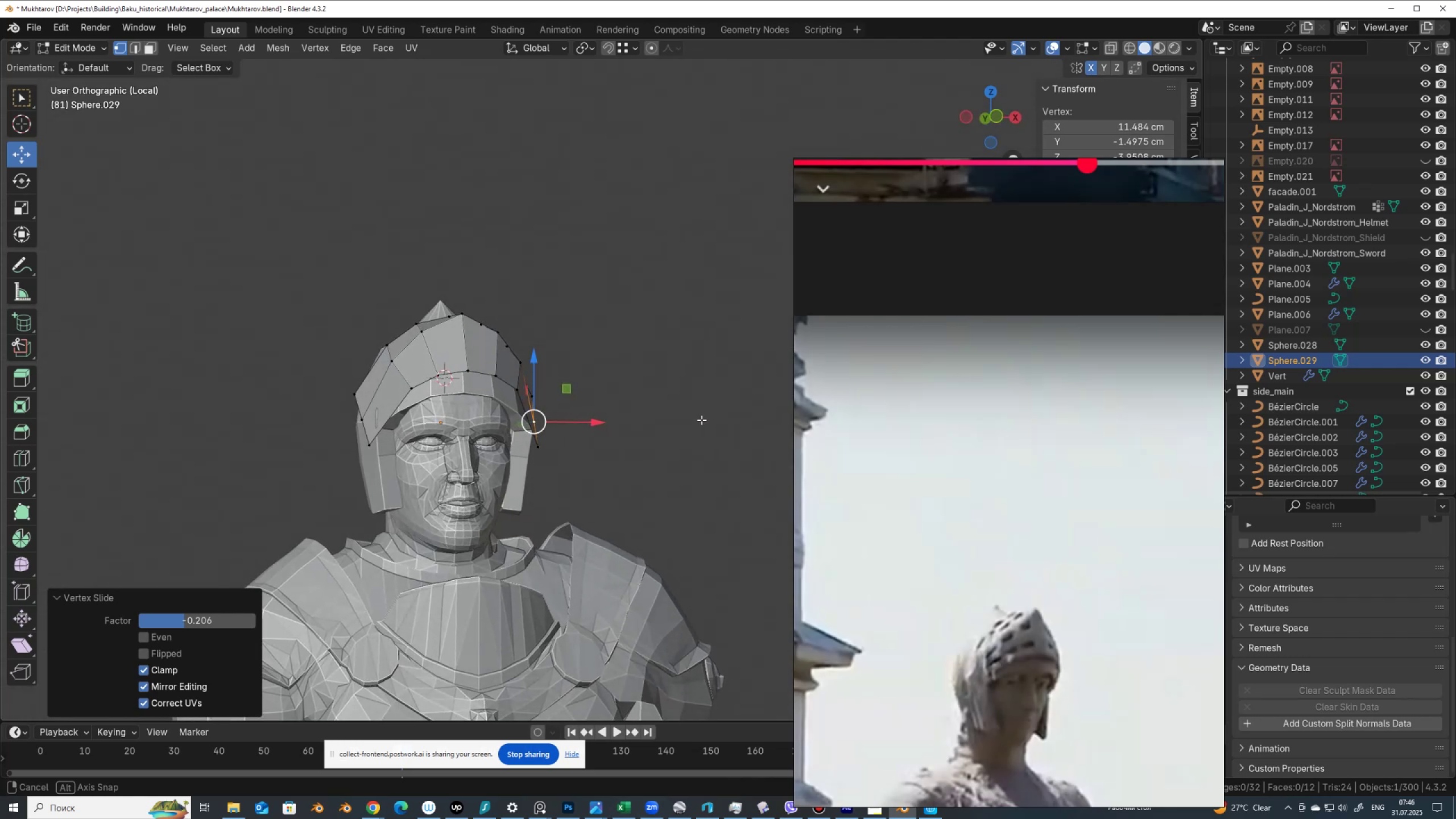 
hold_key(key=AltLeft, duration=0.9)
 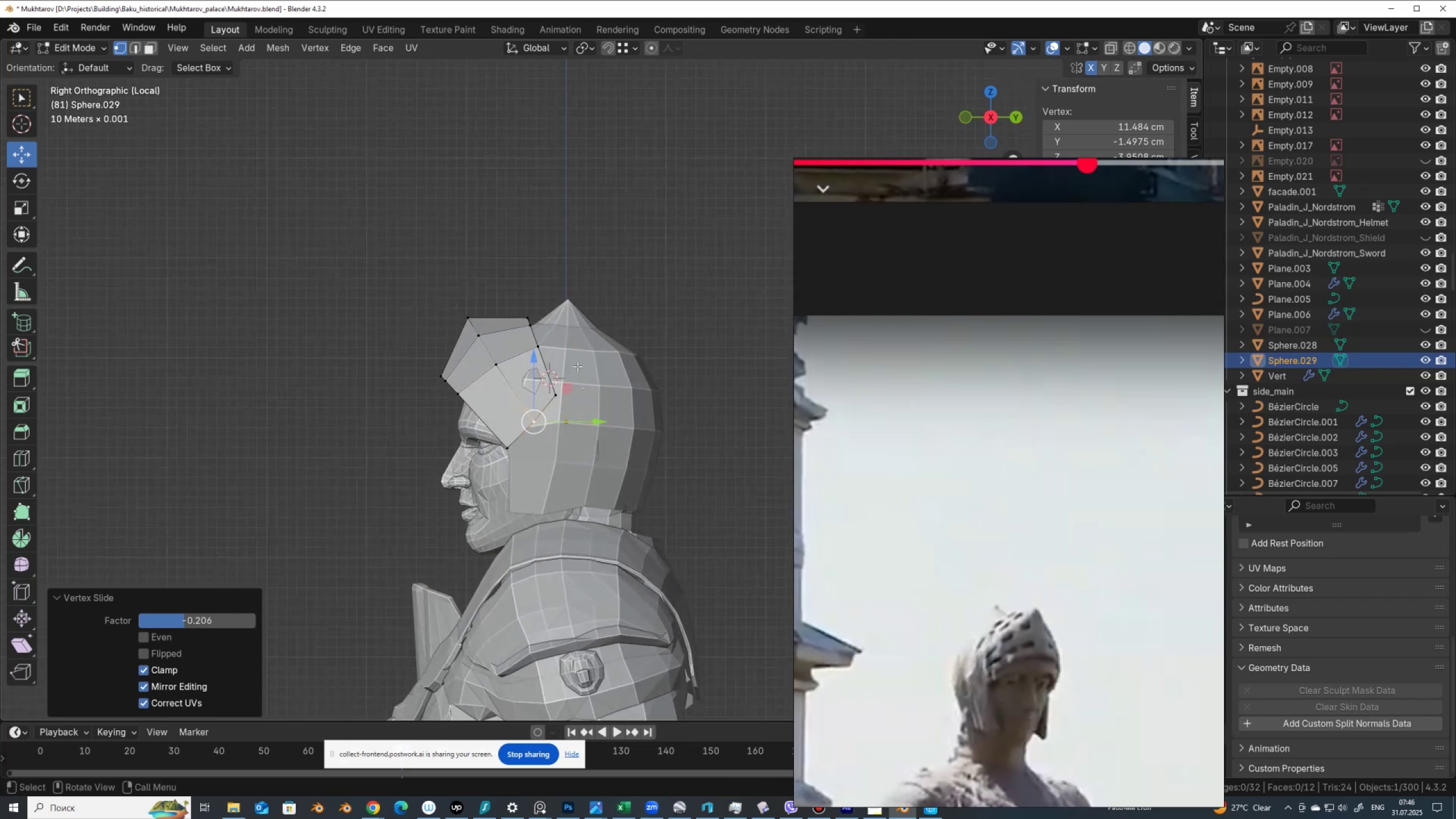 
type(ar)
 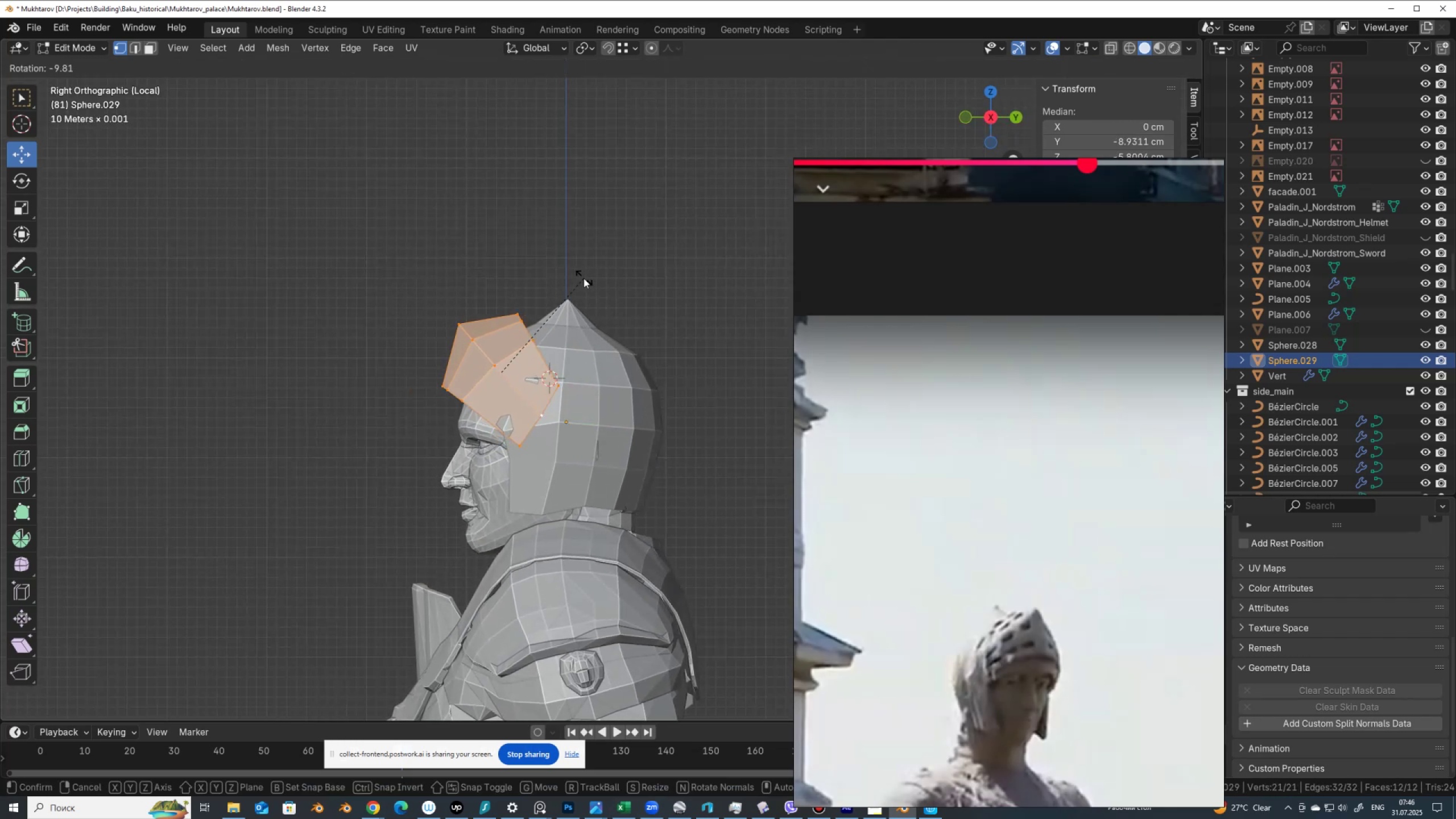 
left_click([584, 278])
 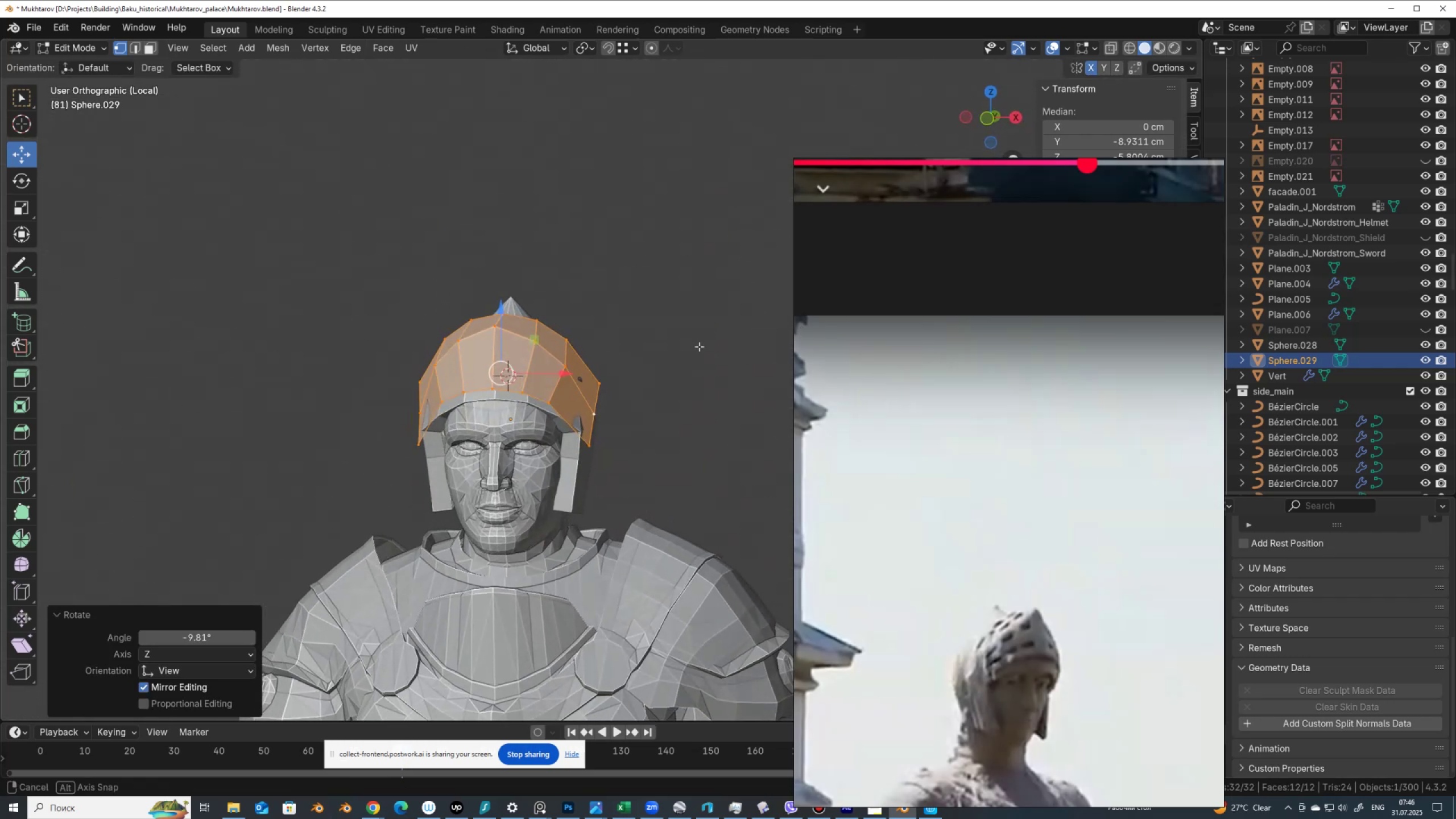 
wait(7.16)
 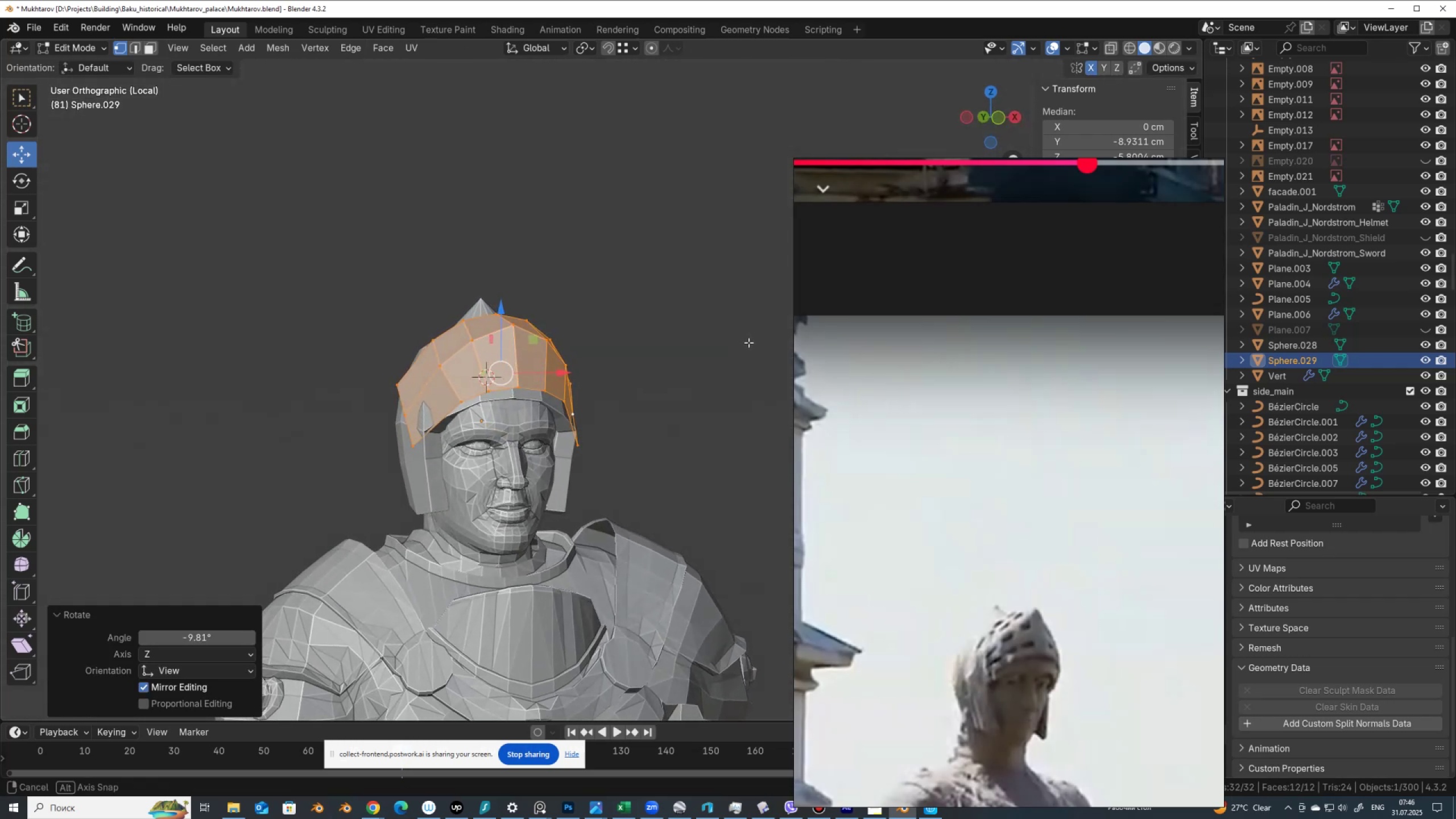 
key(Control+R)
 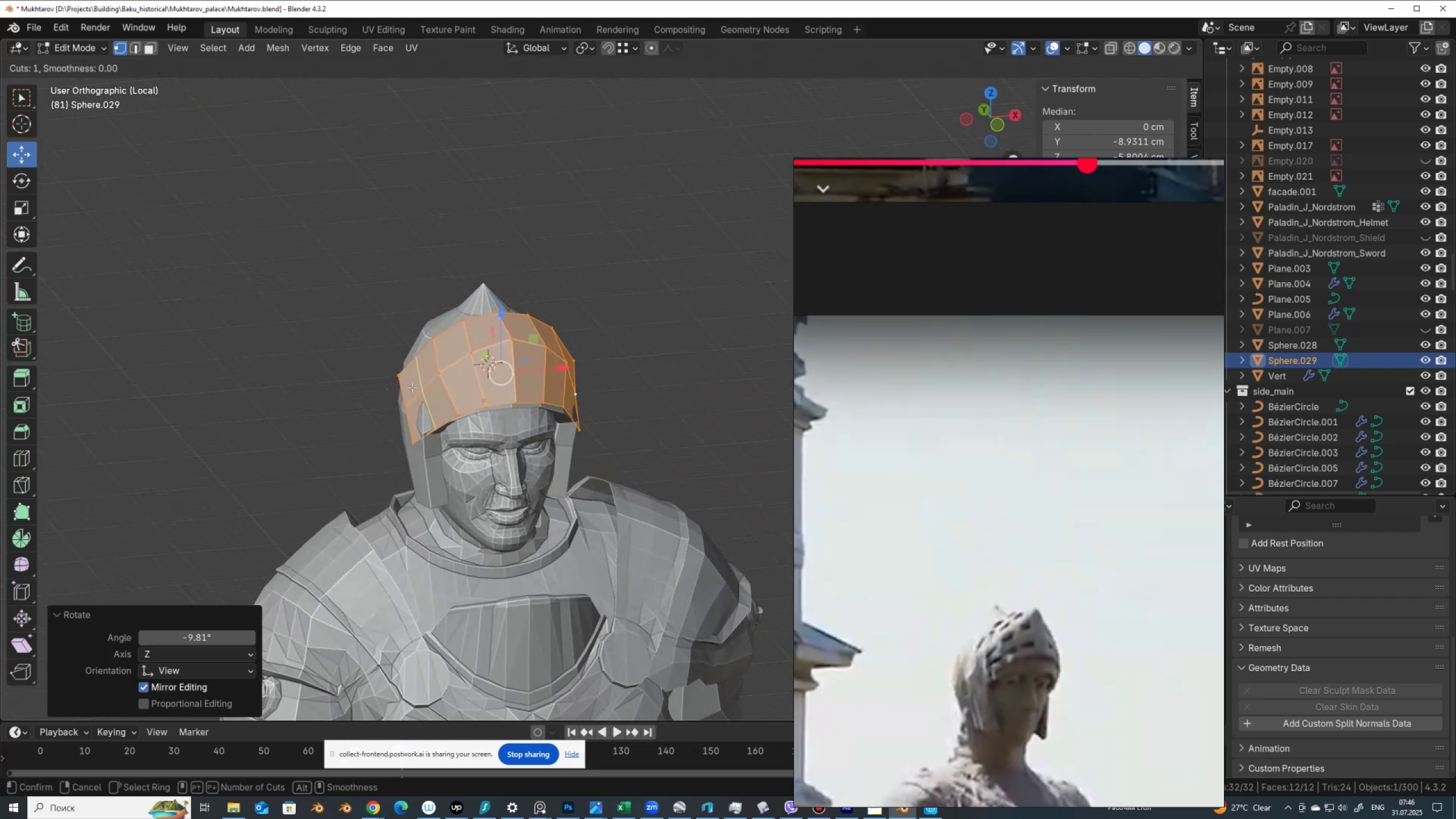 
left_click([412, 387])
 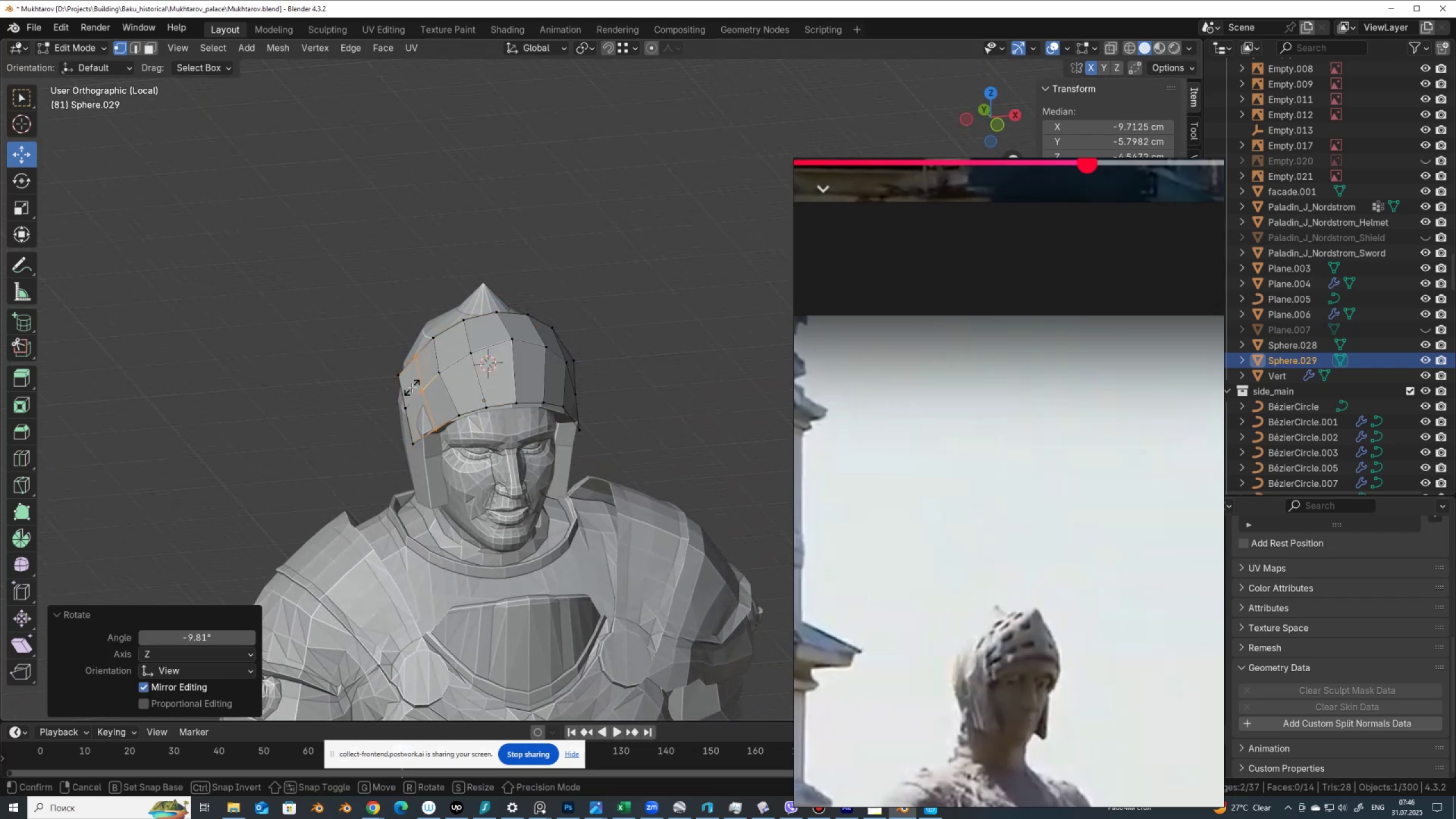 
right_click([412, 387])
 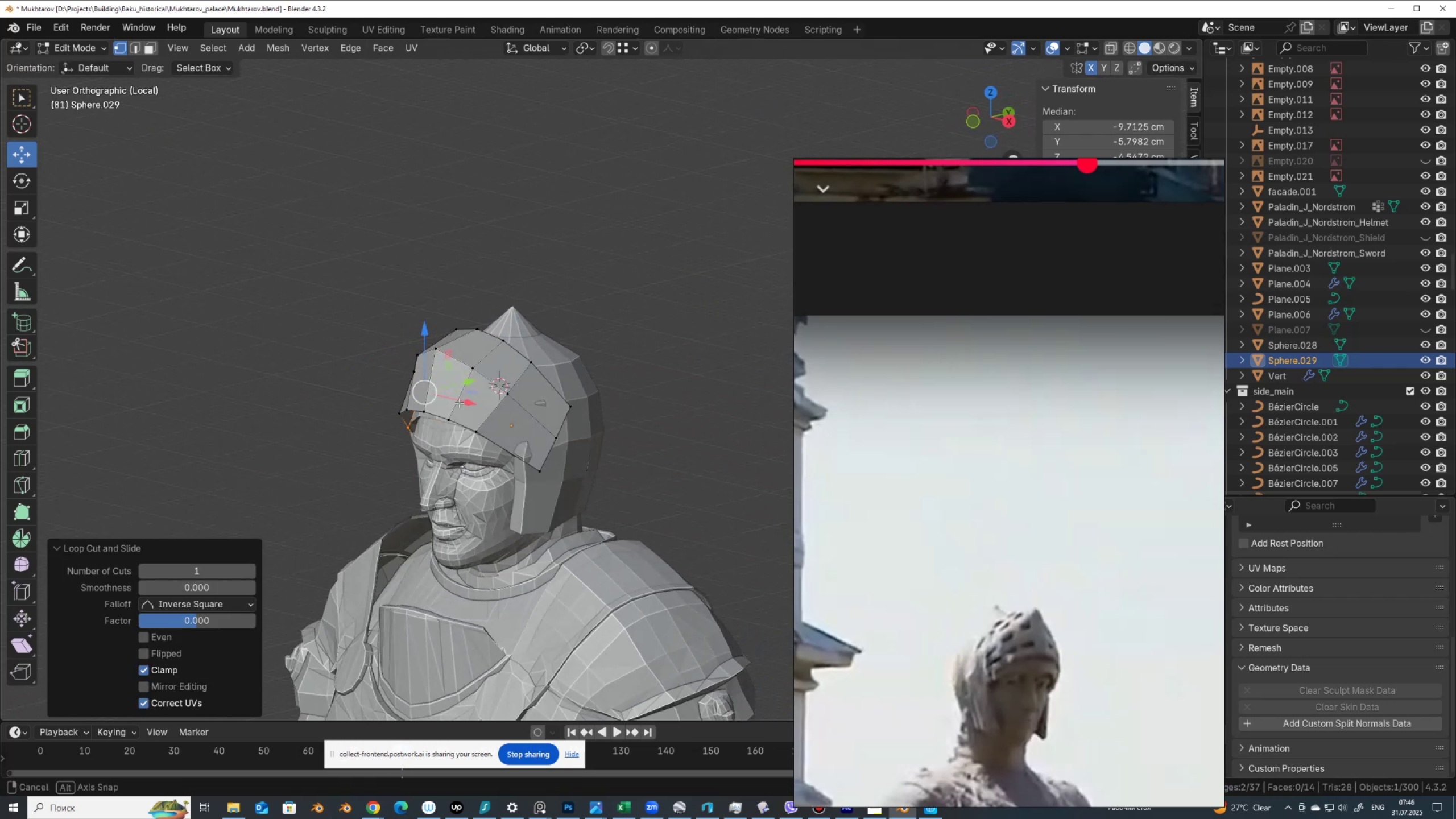 
key(Control+ControlLeft)
 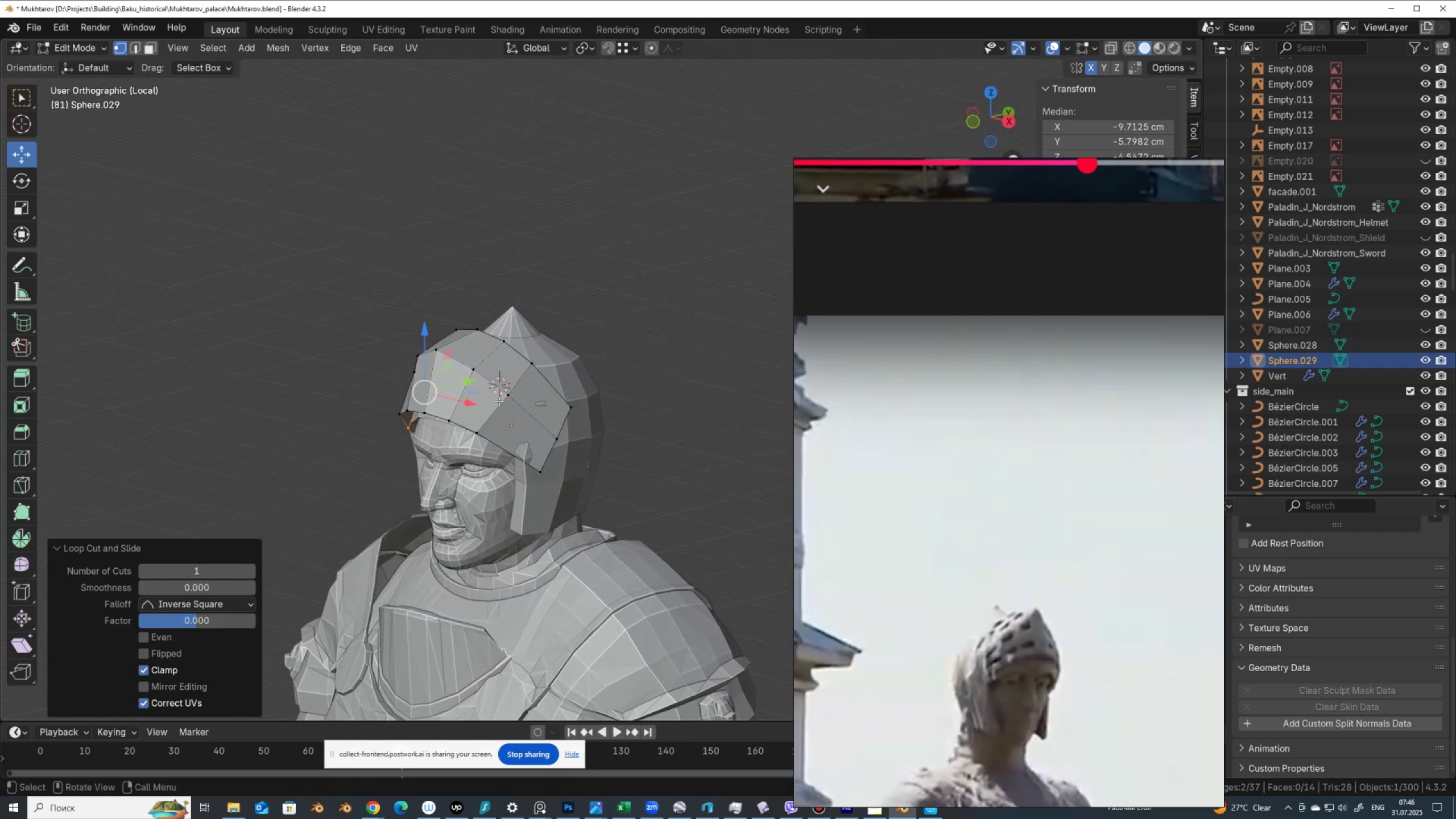 
key(Control+R)
 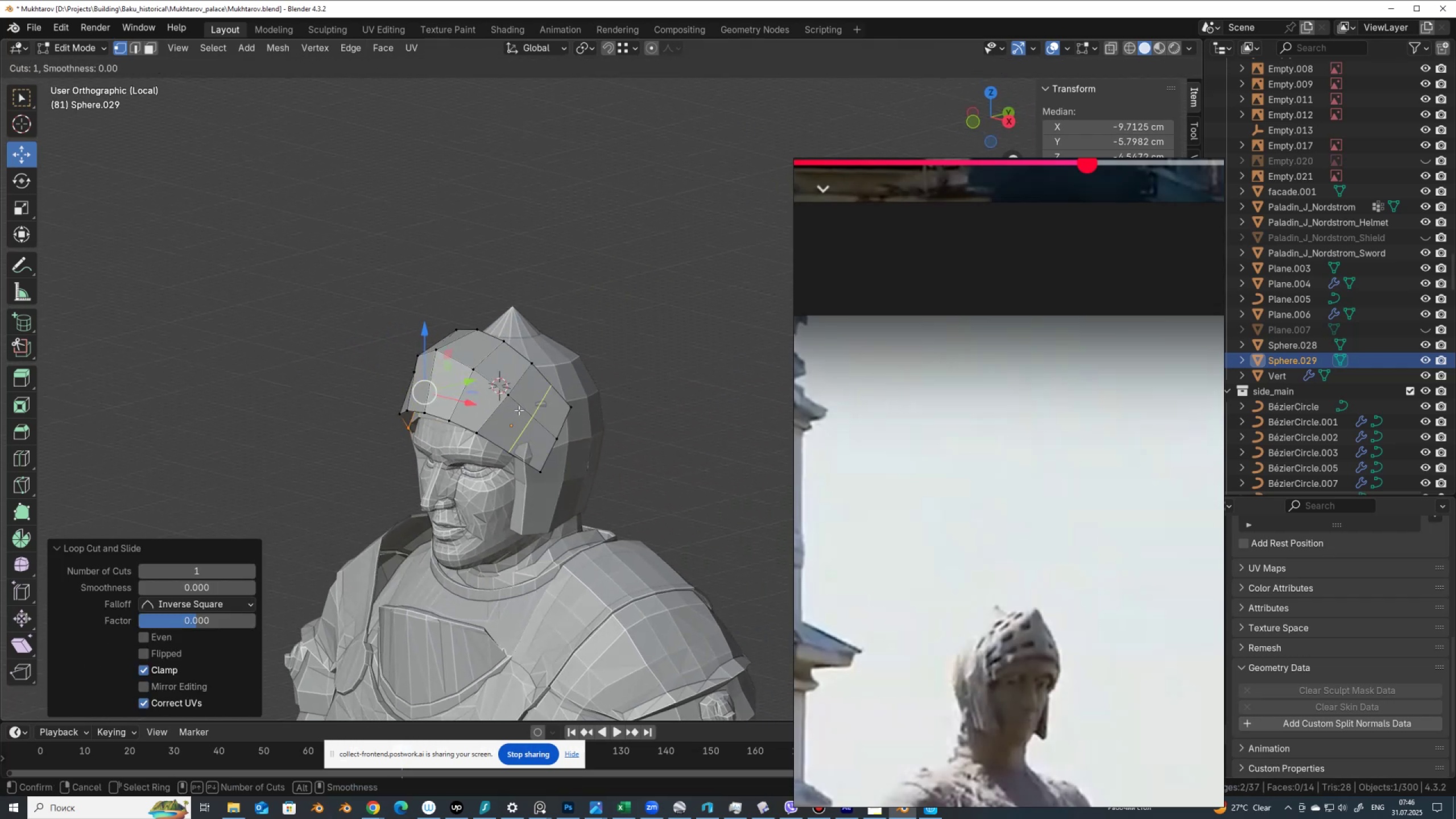 
left_click([519, 410])
 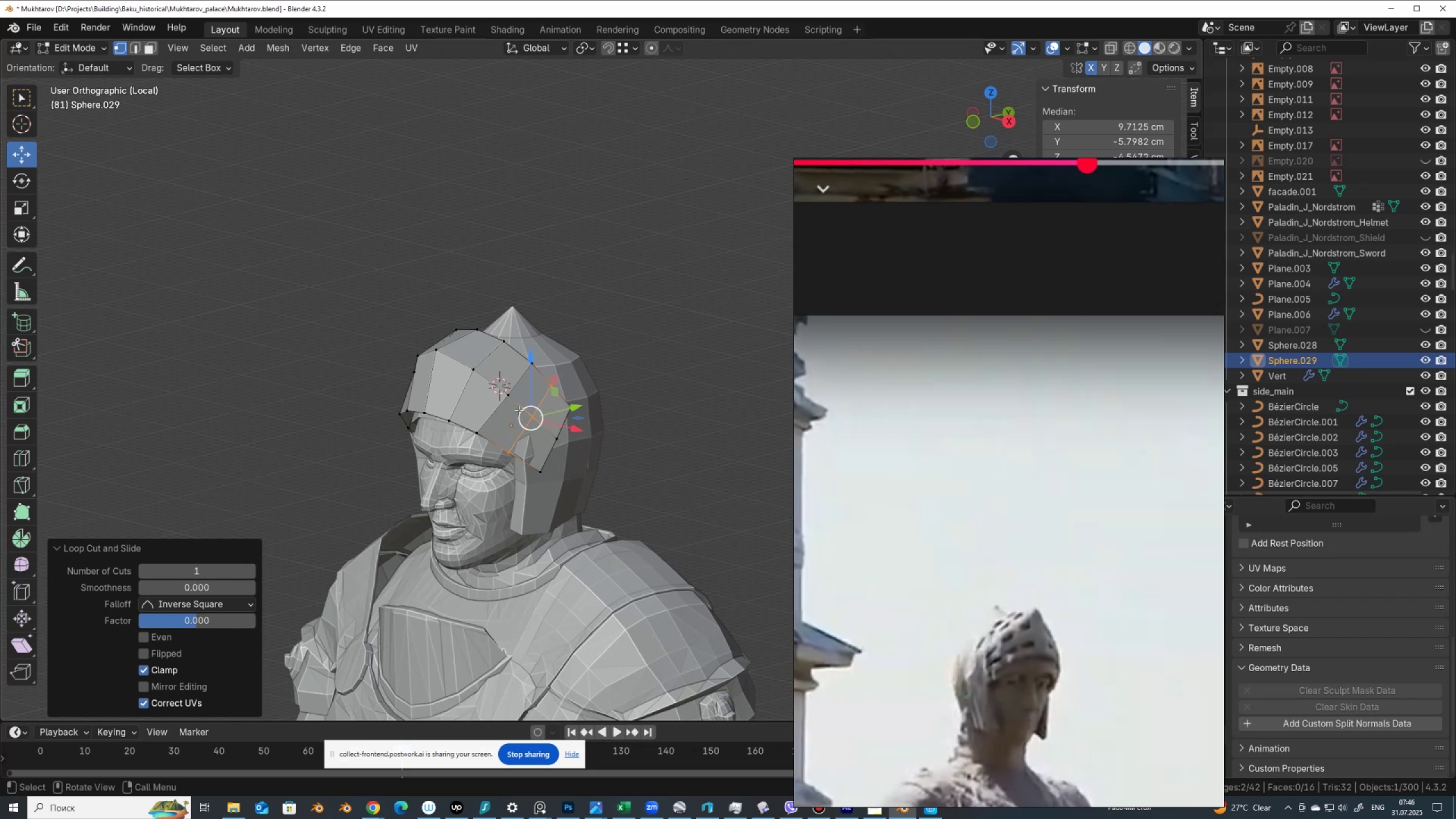 
double_click([519, 410])
 